 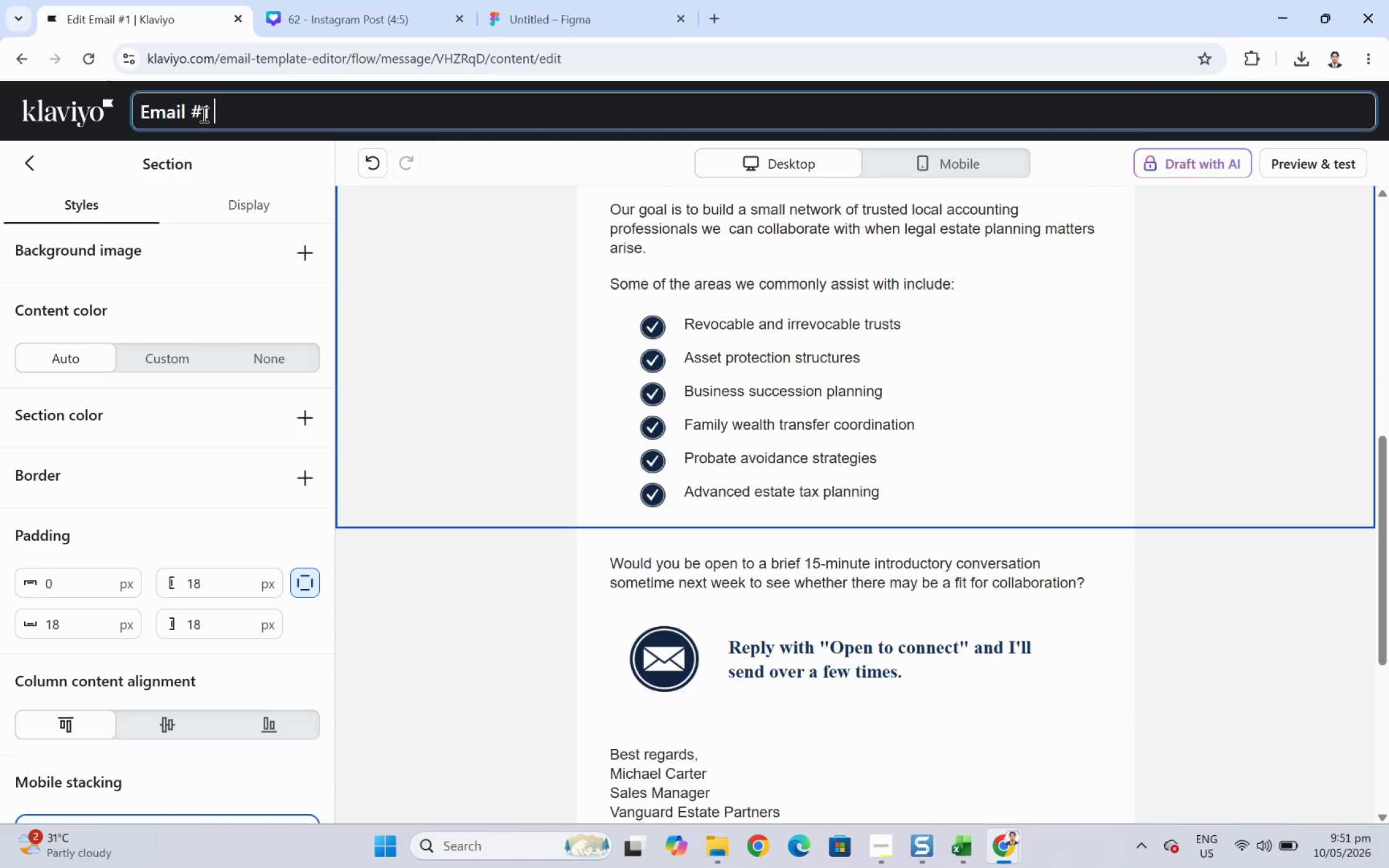 
type(Introdic)
key(Backspace)
key(Backspace)
type(uction)
 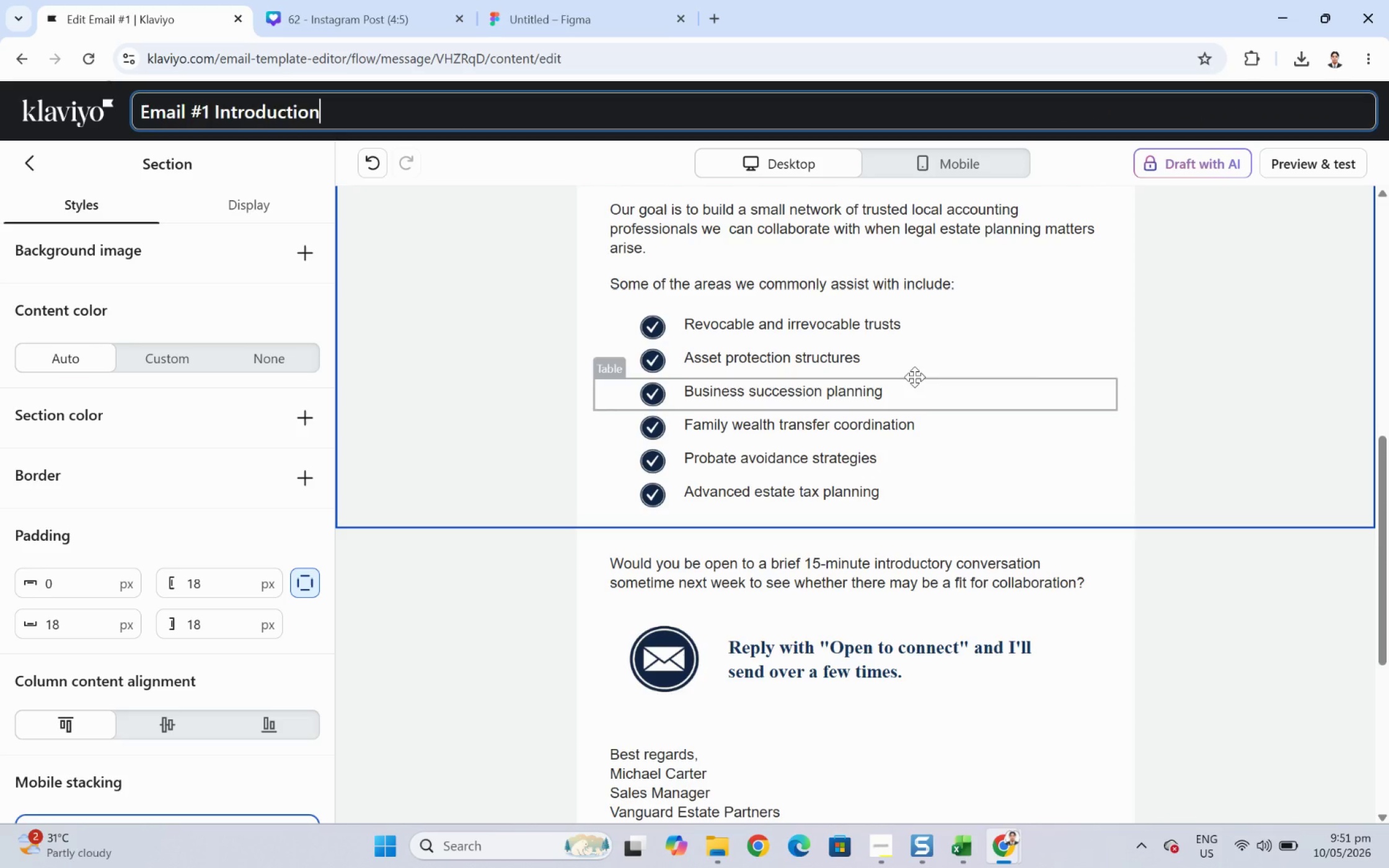 
left_click([1073, 377])
 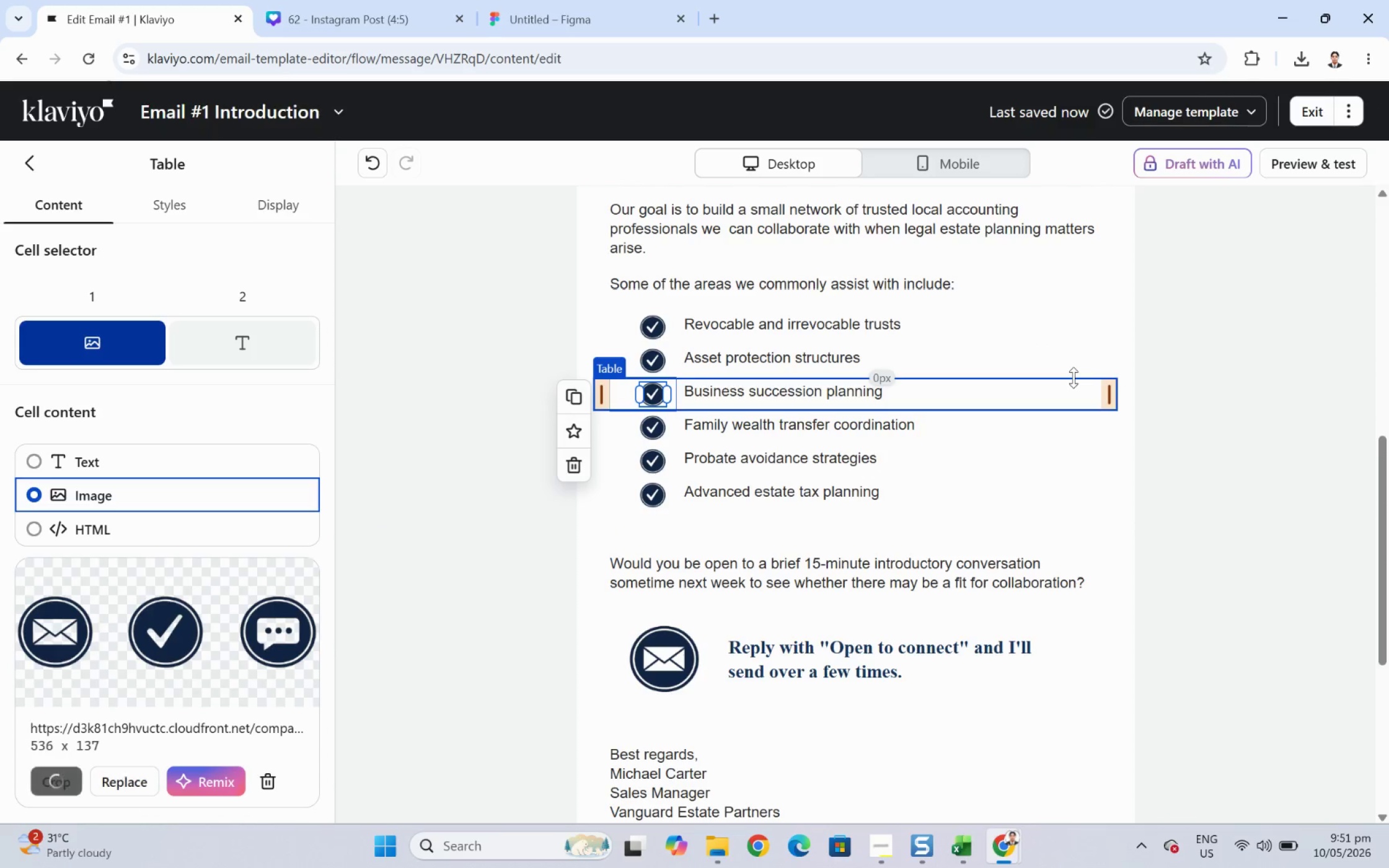 
scroll: coordinate [1073, 377], scroll_direction: up, amount: 4.0
 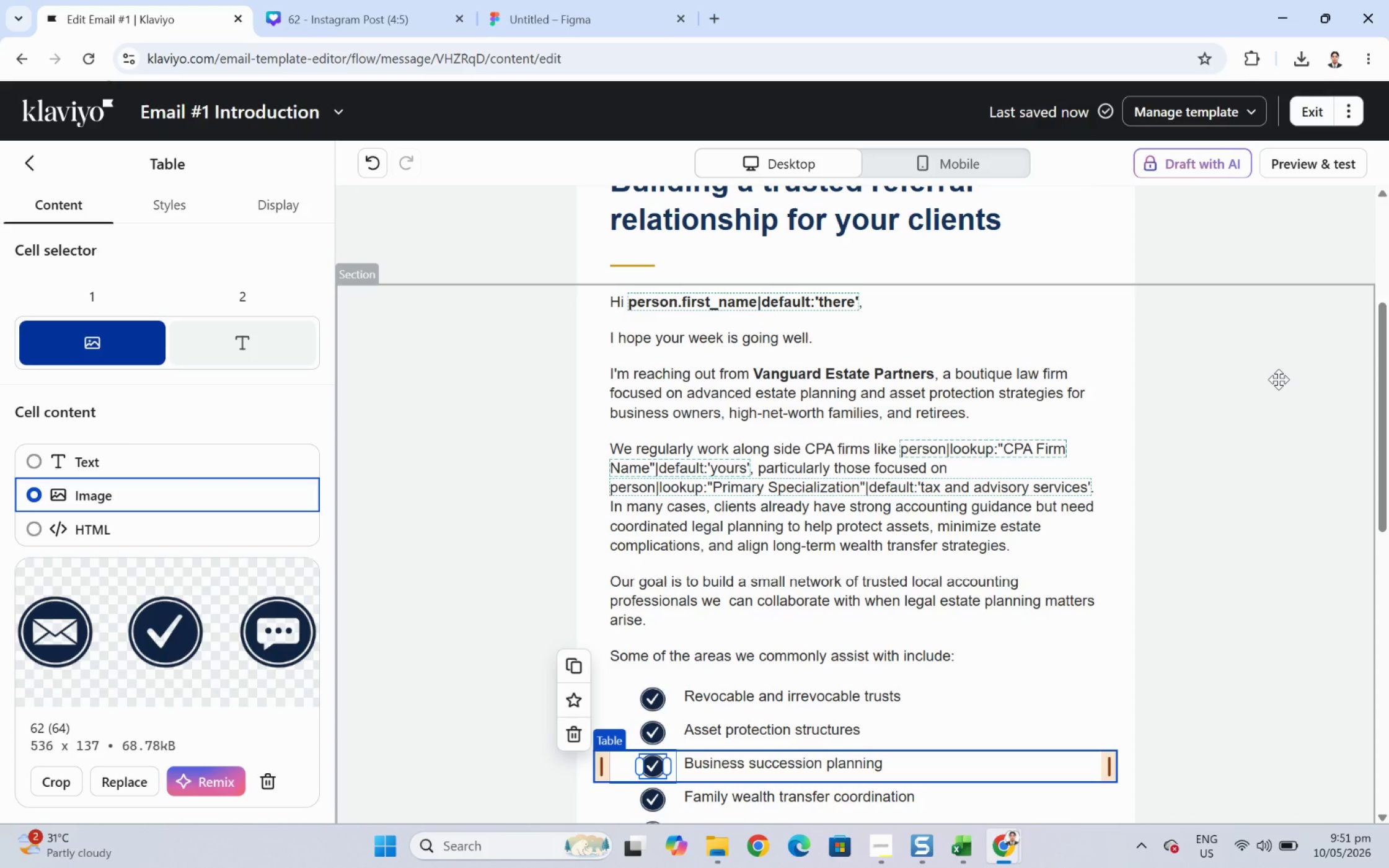 
scroll: coordinate [1278, 379], scroll_direction: none, amount: 0.0
 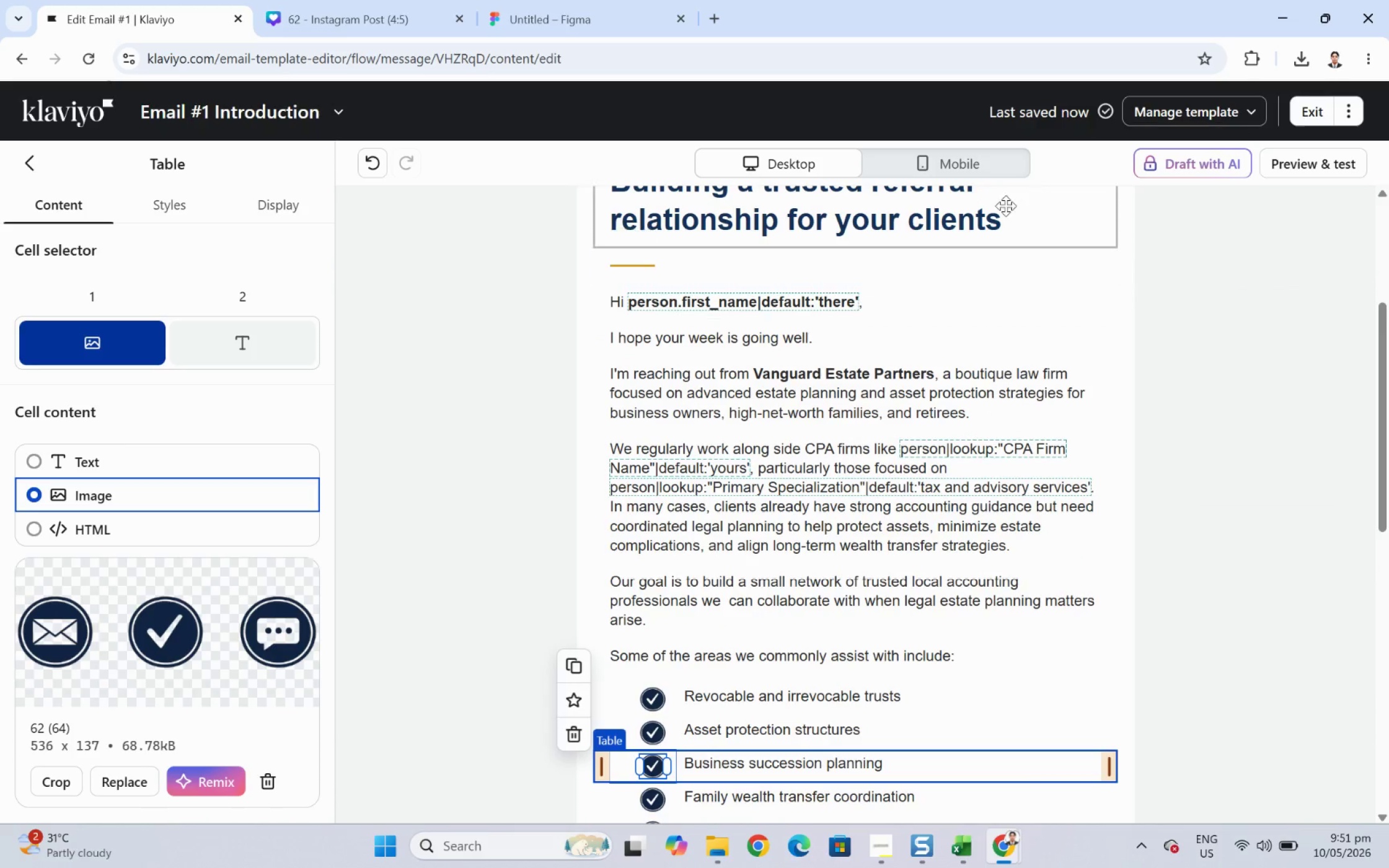 
scroll: coordinate [1023, 237], scroll_direction: up, amount: 5.0
 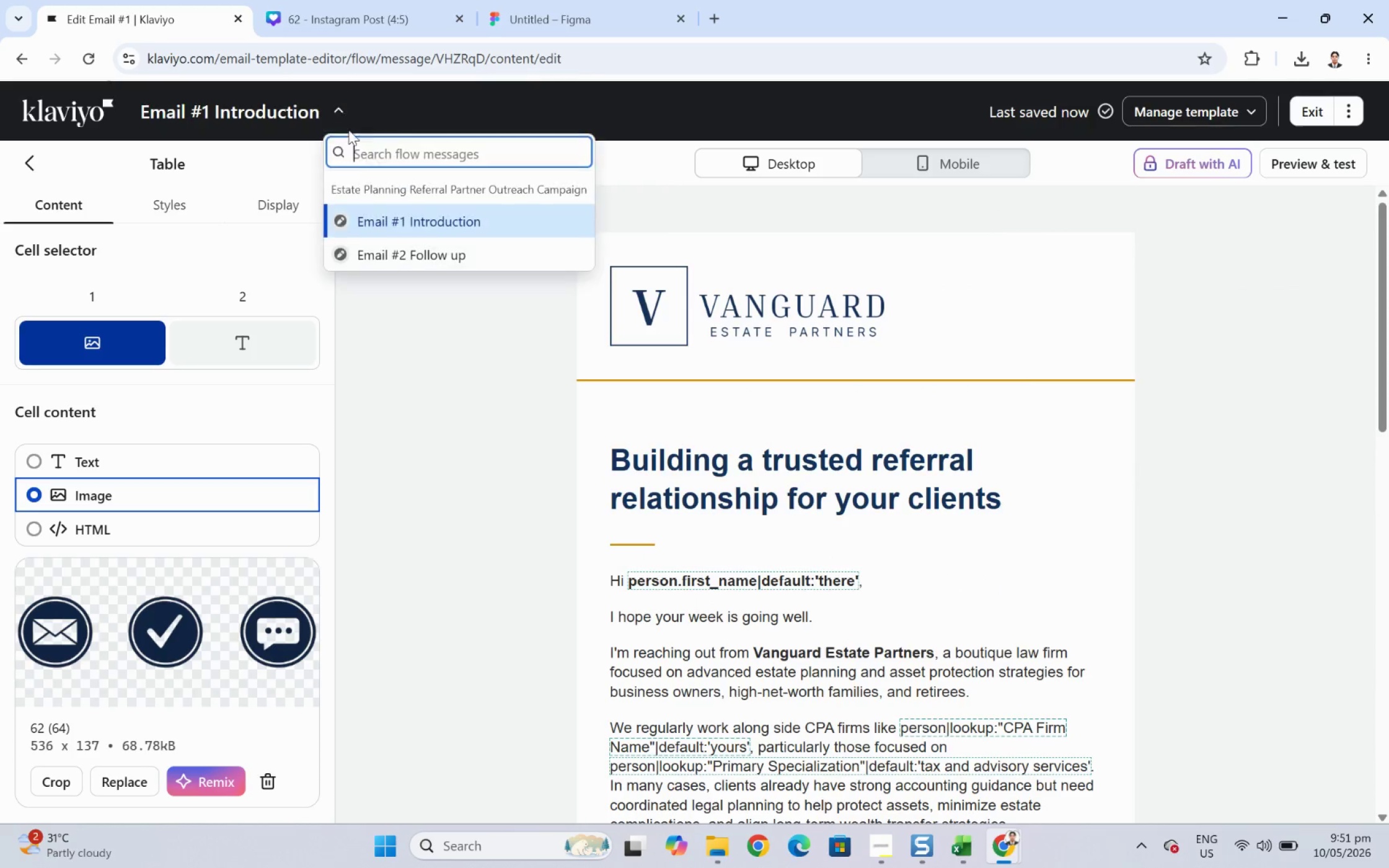 
left_click([384, 245])
 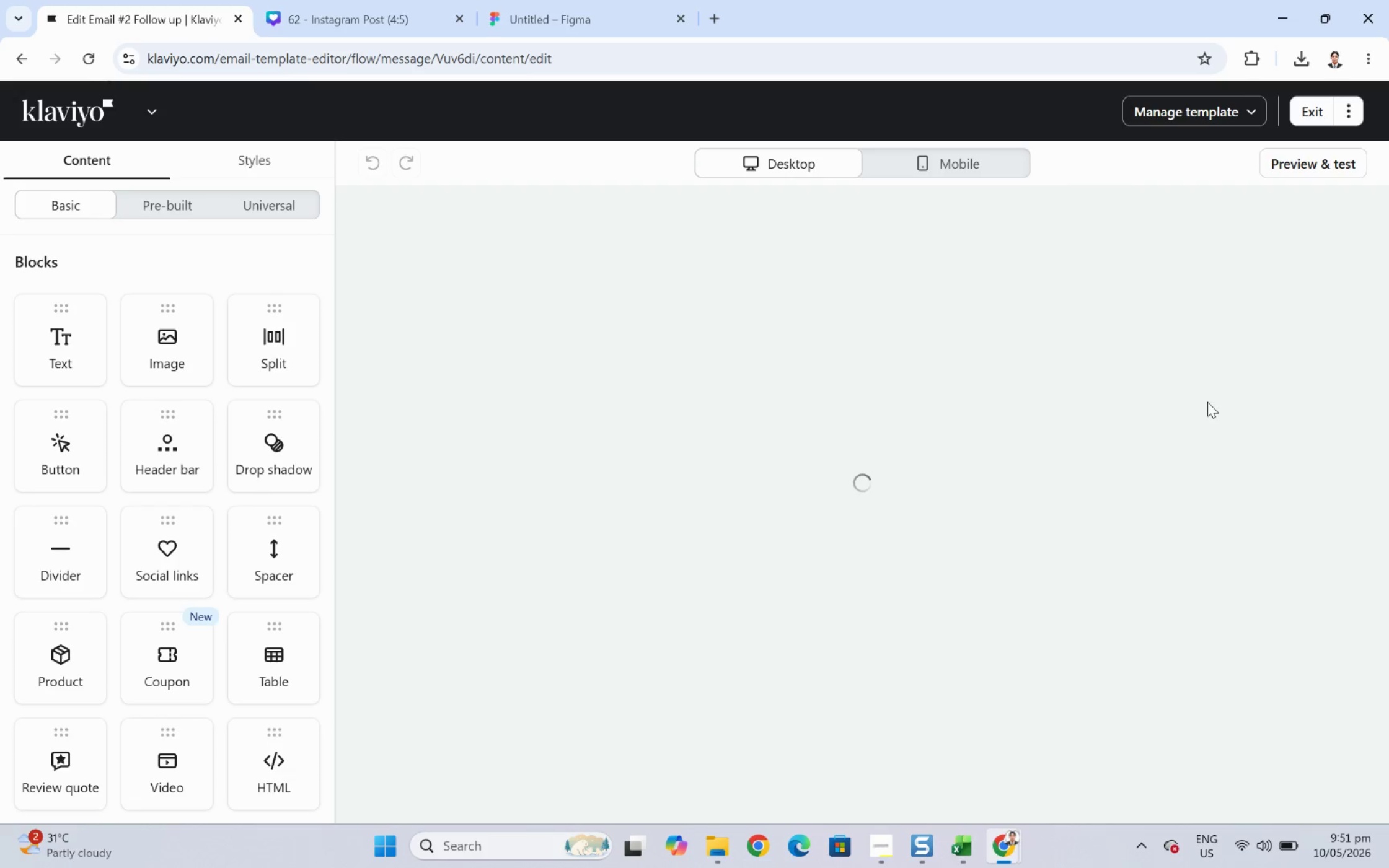 
scroll: coordinate [1218, 400], scroll_direction: down, amount: 9.0
 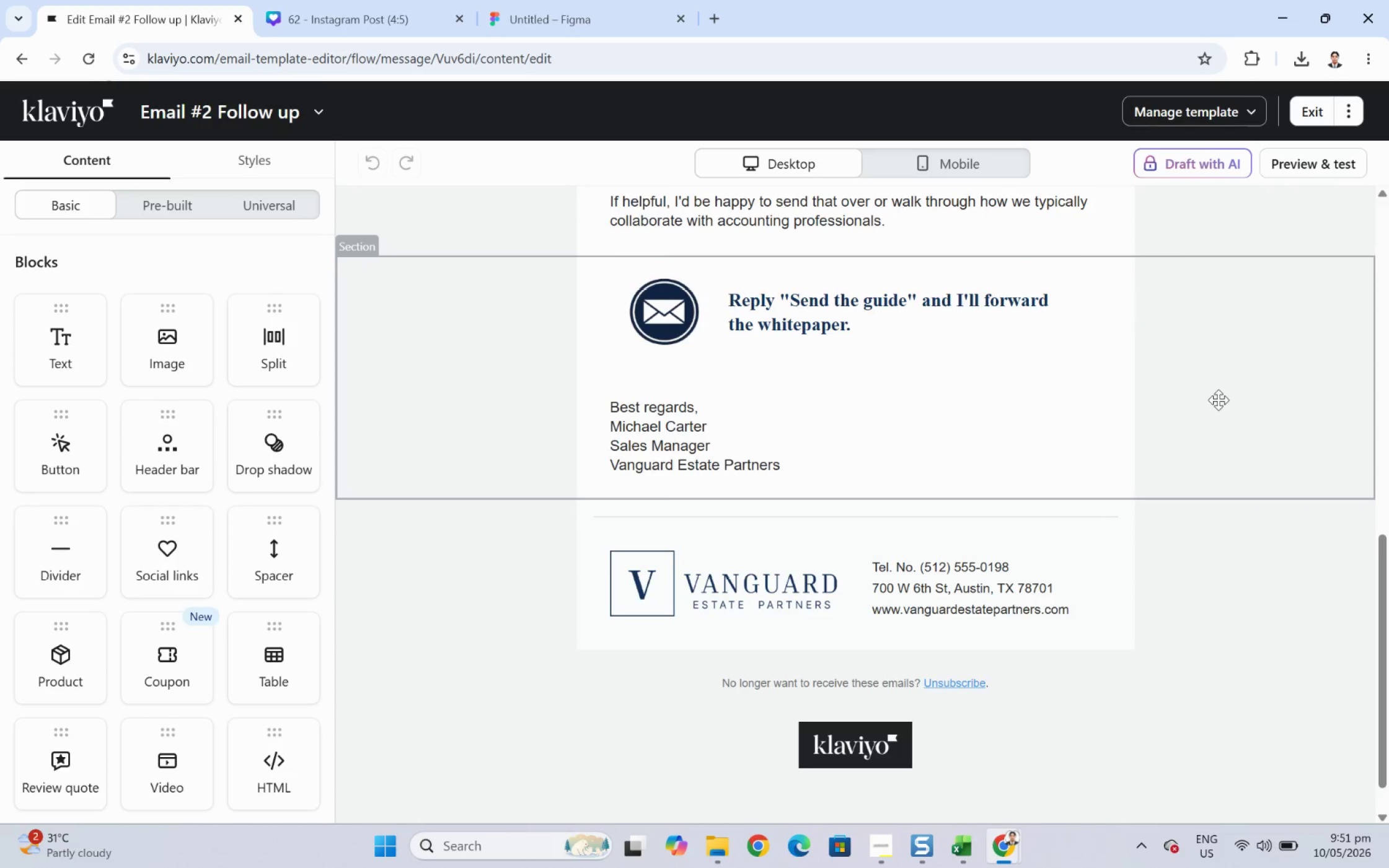 
scroll: coordinate [1218, 400], scroll_direction: up, amount: 5.0
 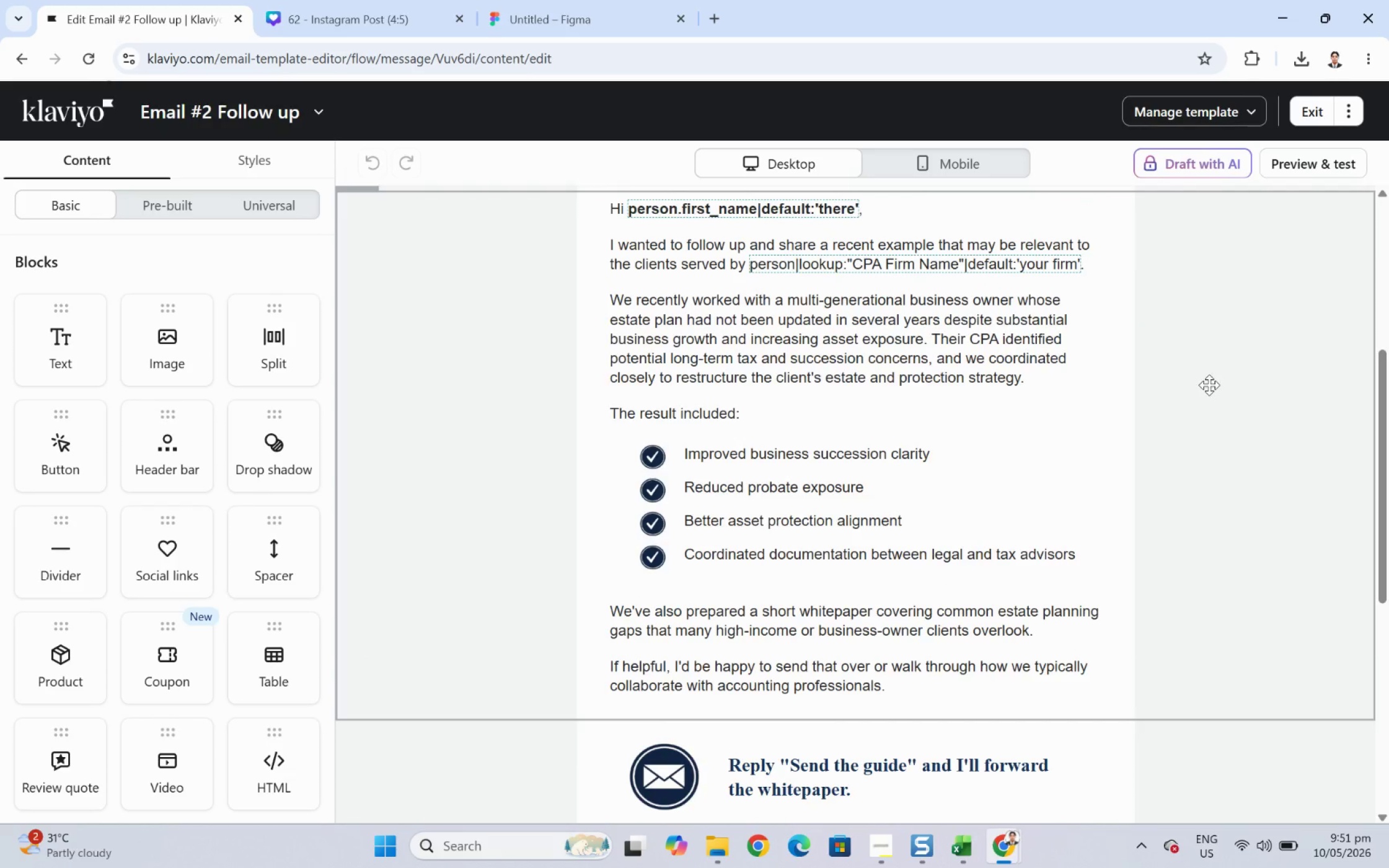 
scroll: coordinate [1209, 385], scroll_direction: down, amount: 1.0
 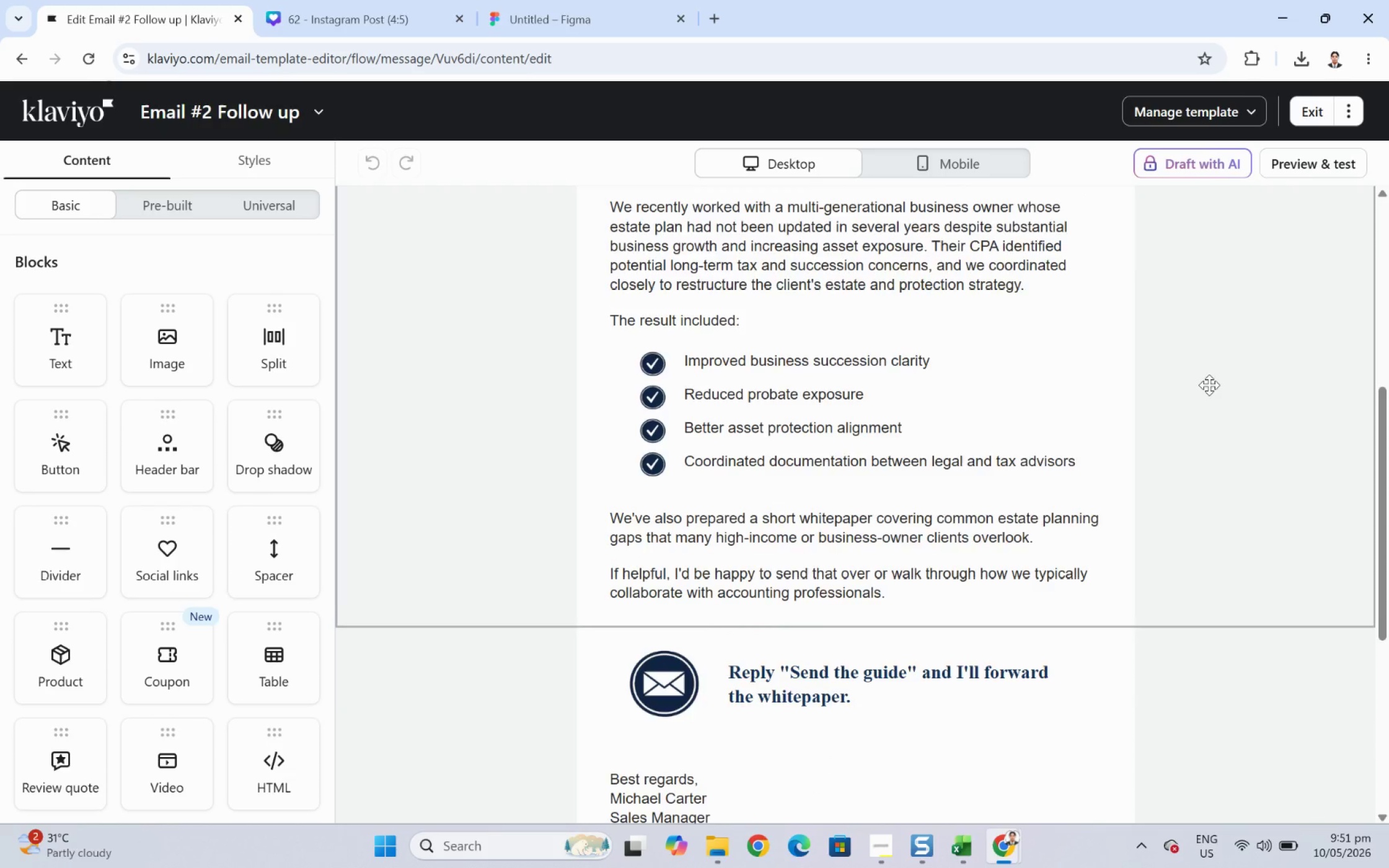 
scroll: coordinate [1209, 385], scroll_direction: up, amount: 4.0
 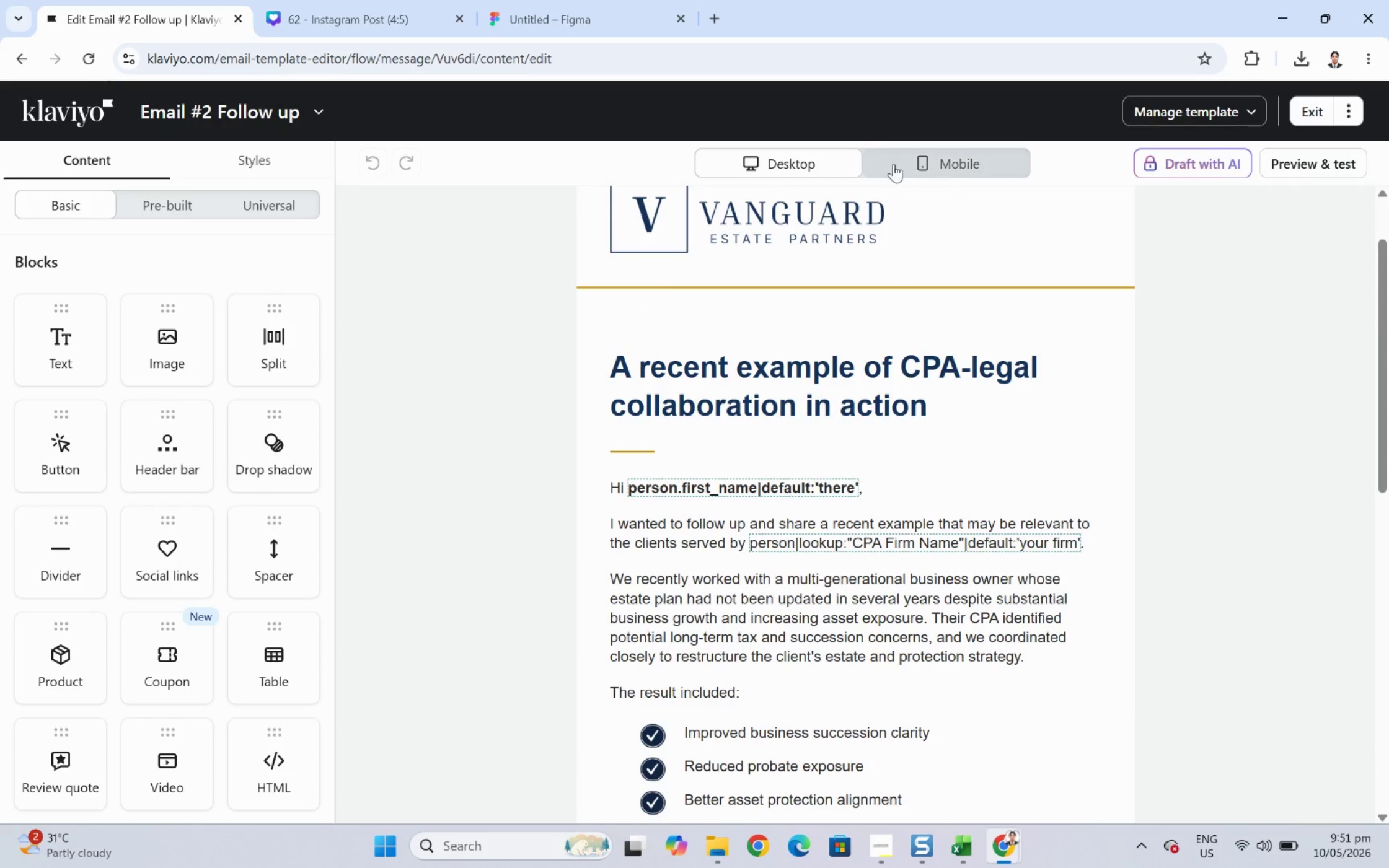 
left_click([904, 162])
 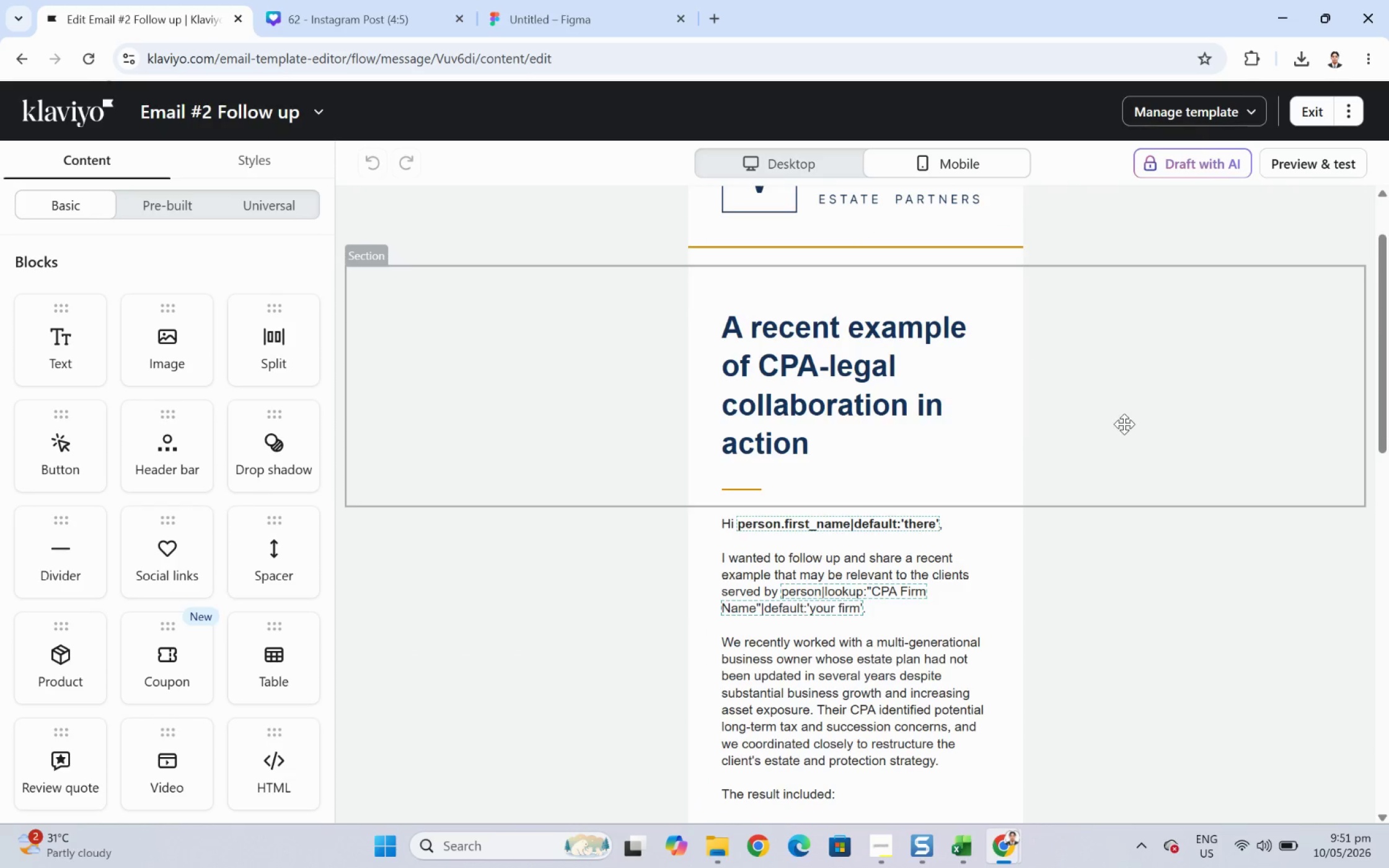 
scroll: coordinate [1122, 423], scroll_direction: down, amount: 5.0
 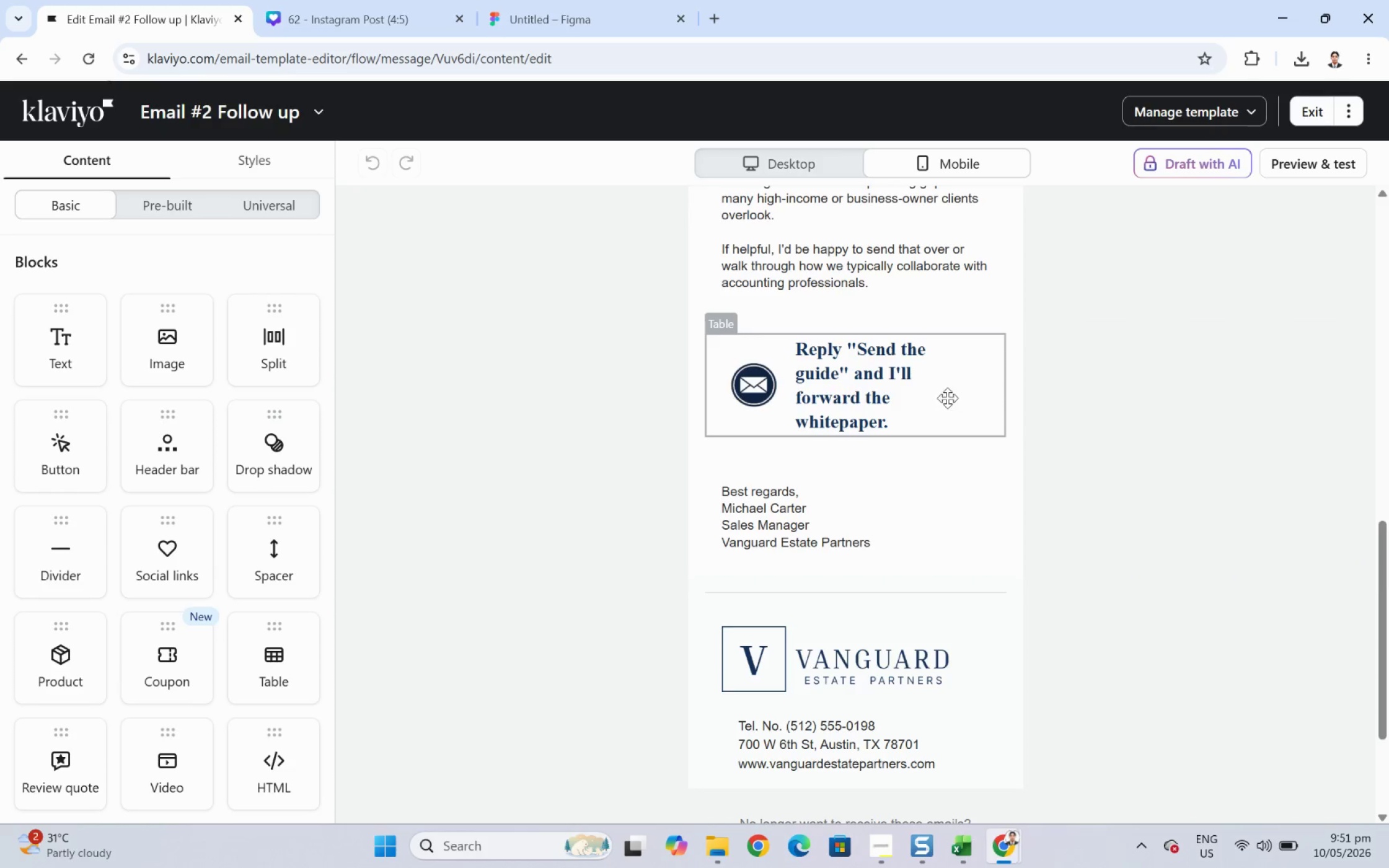 
left_click([904, 398])
 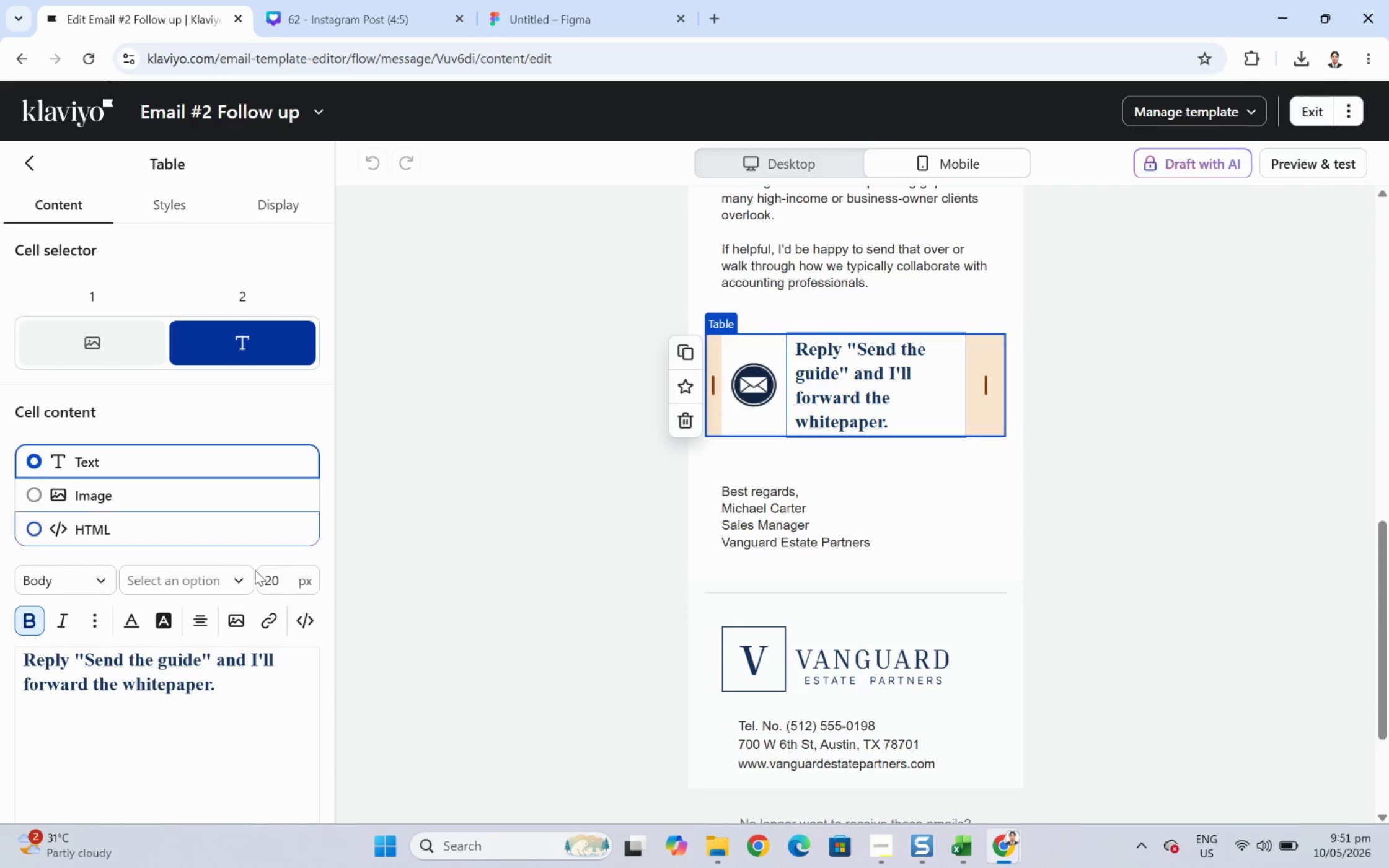 
scroll: coordinate [250, 630], scroll_direction: down, amount: 6.0
 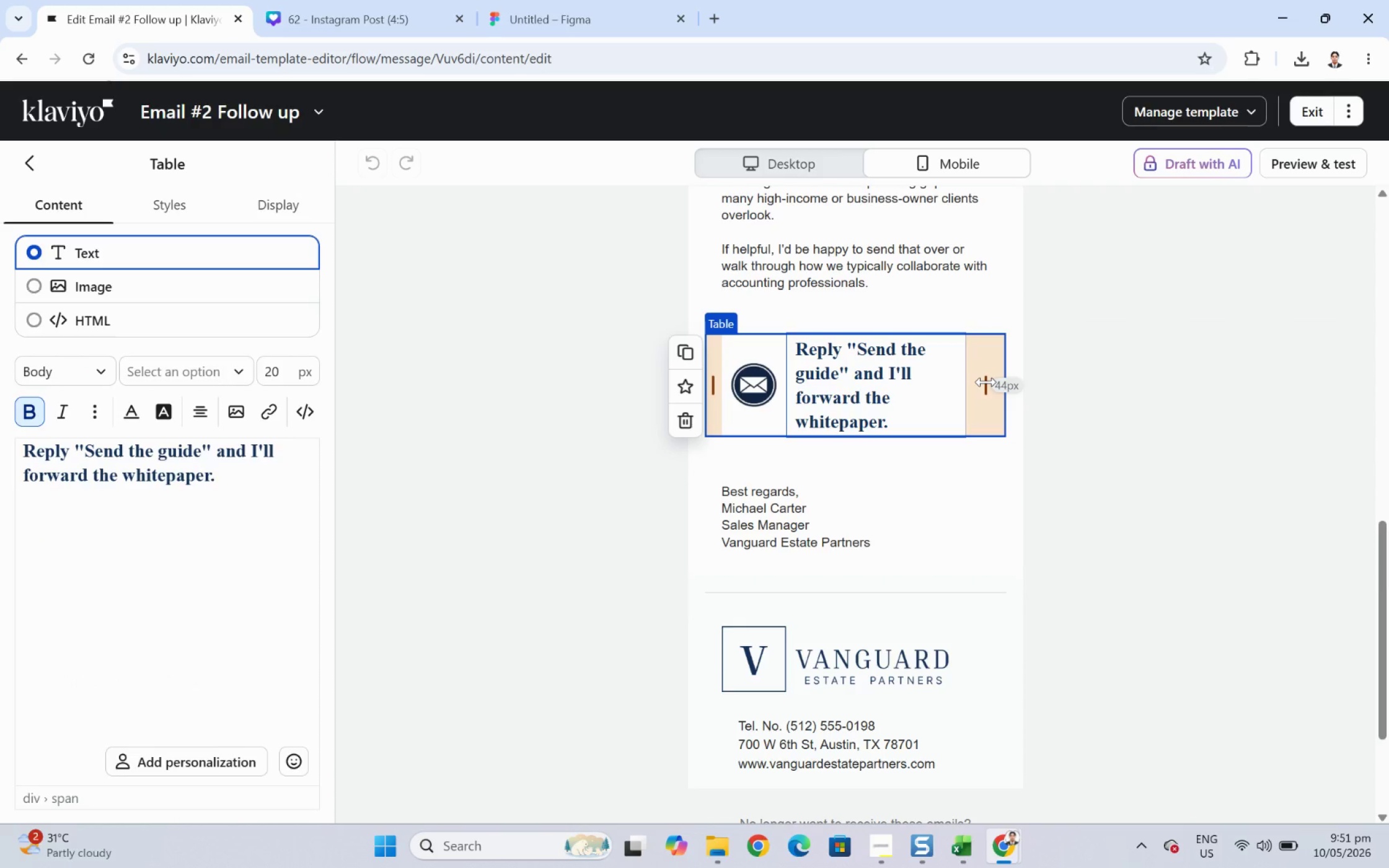 
wait(7.2)
 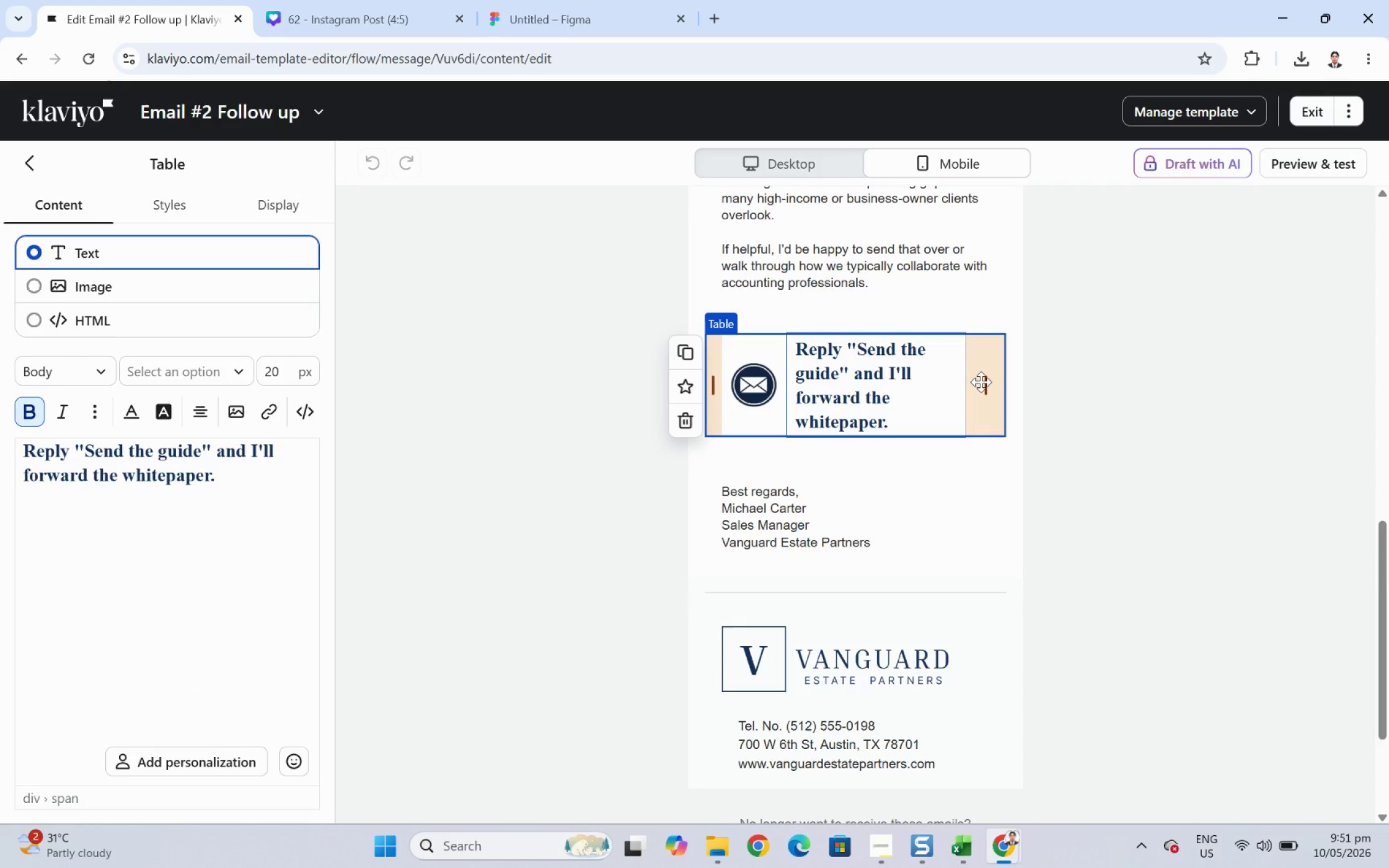 
left_click_drag(start_coordinate=[984, 384], to_coordinate=[994, 384])
 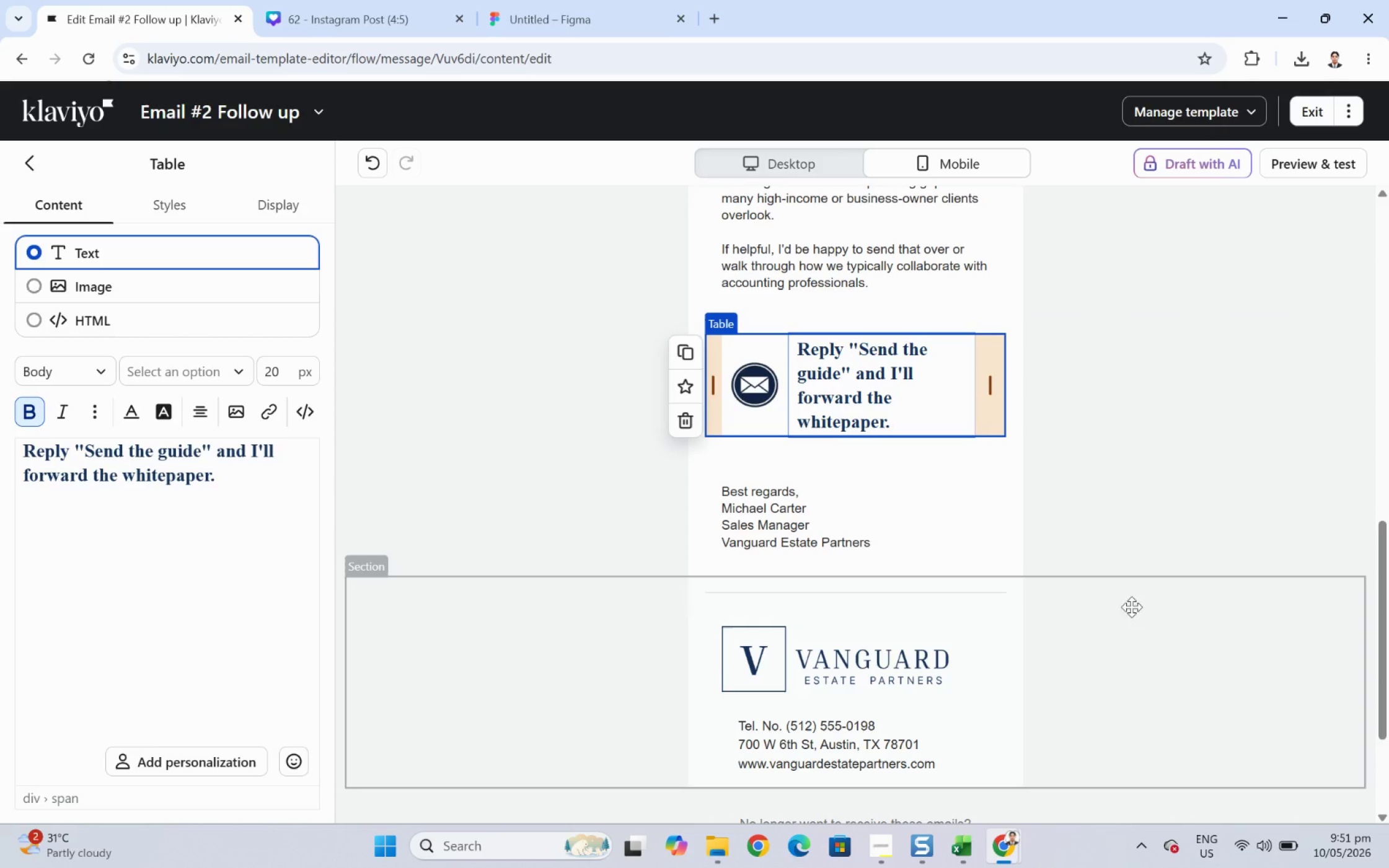 
left_click([1132, 639])
 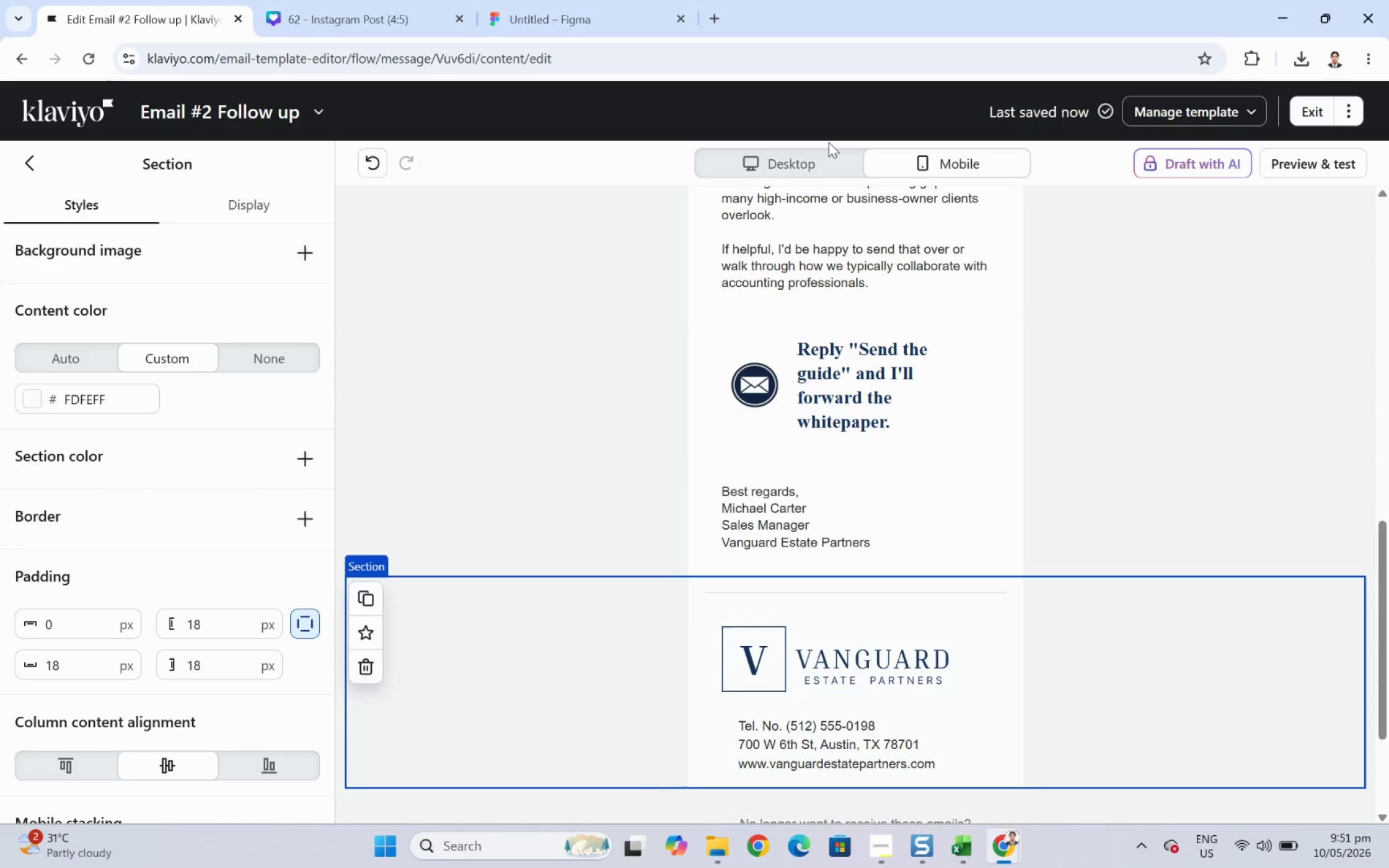 
double_click([827, 156])
 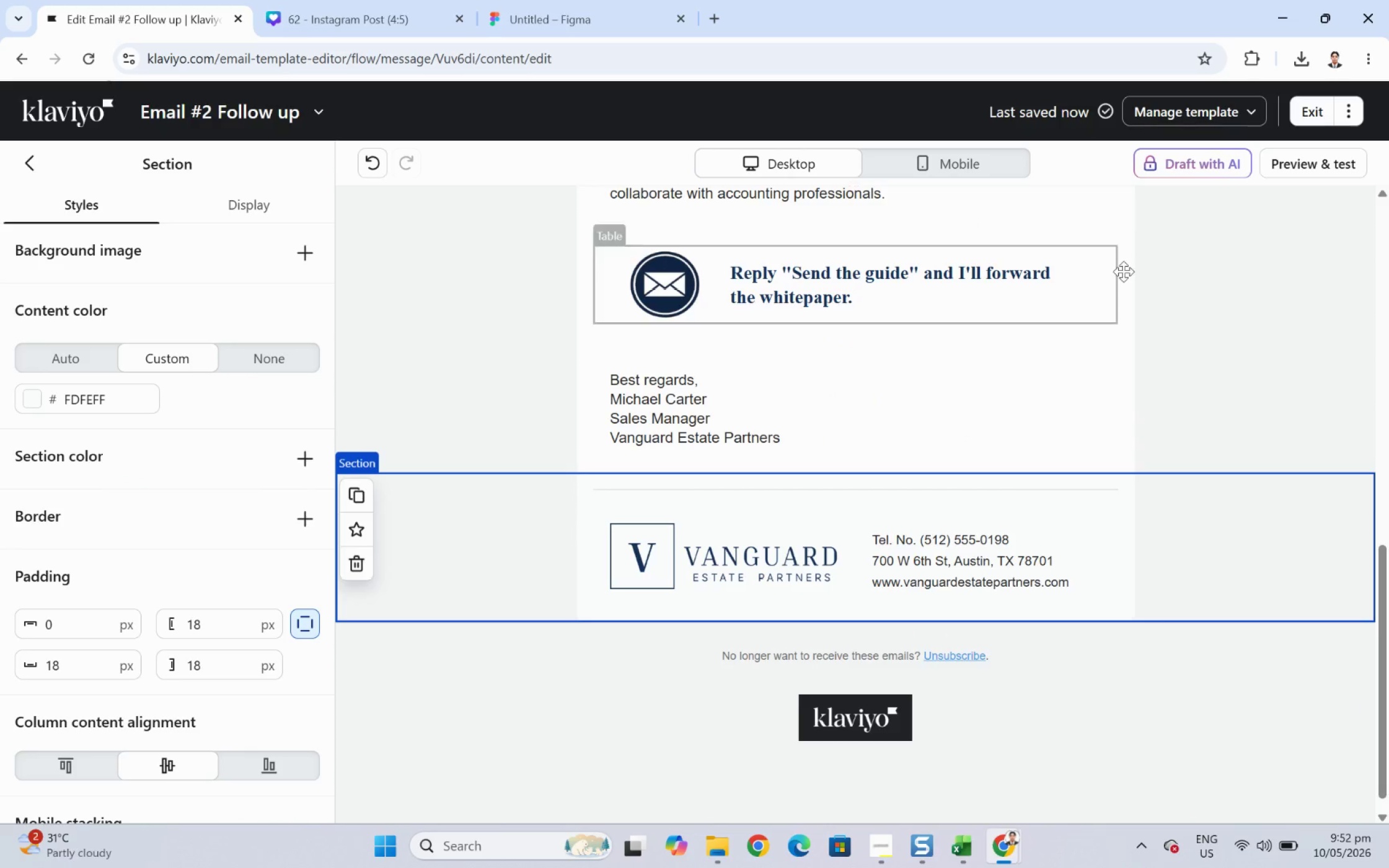 
scroll: coordinate [1243, 343], scroll_direction: up, amount: 3.0
 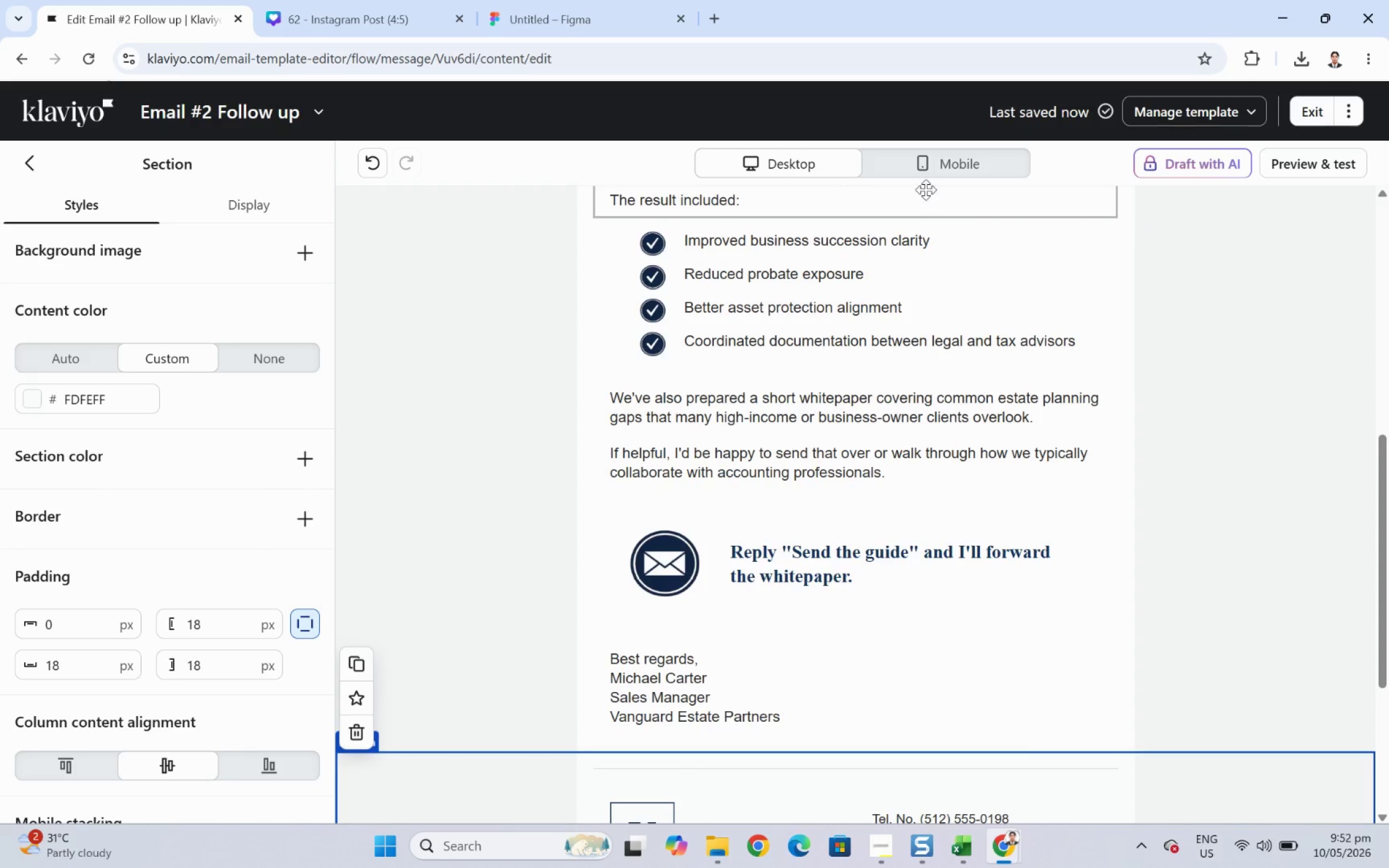 
left_click([951, 162])
 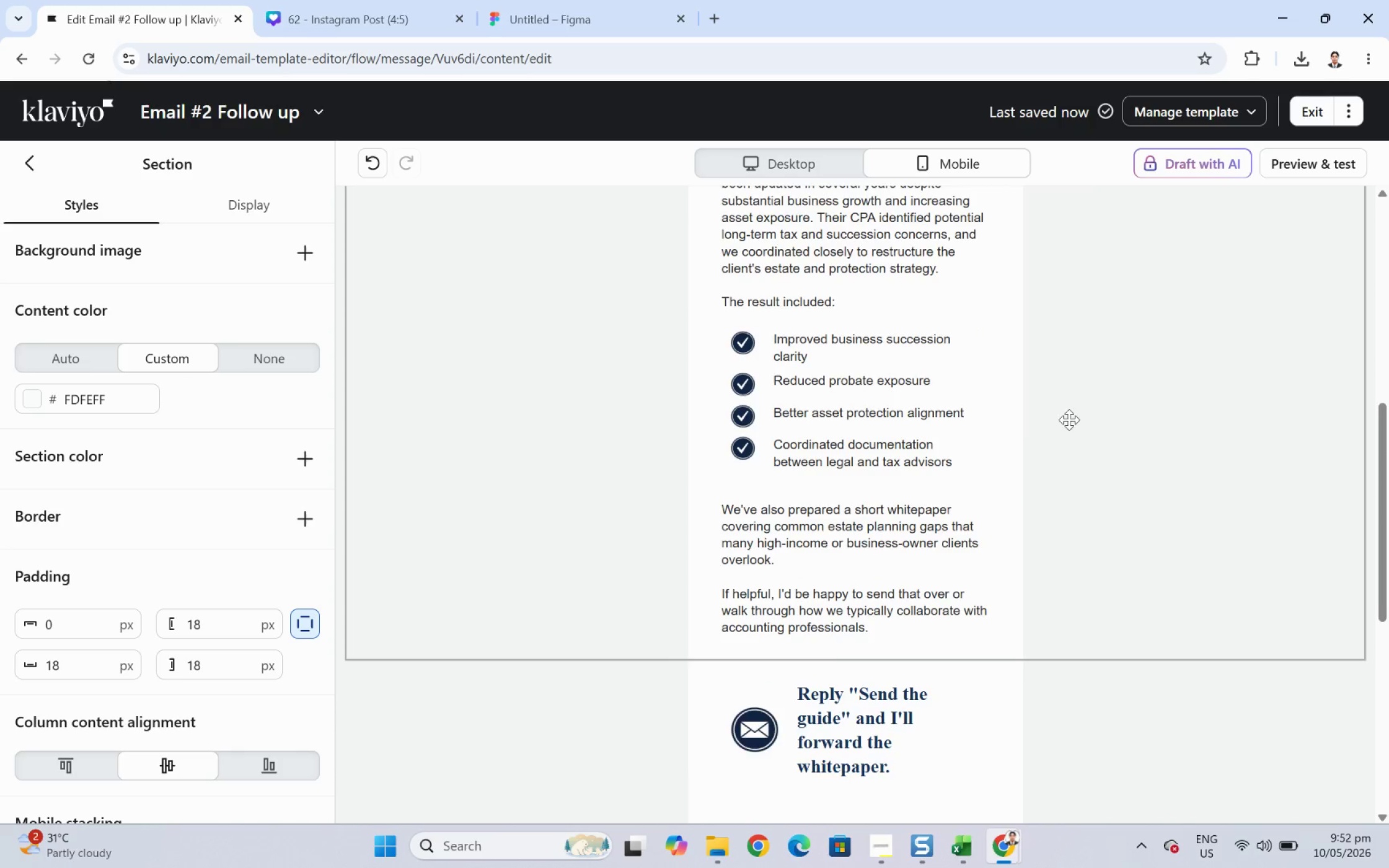 
scroll: coordinate [1074, 436], scroll_direction: up, amount: 9.0
 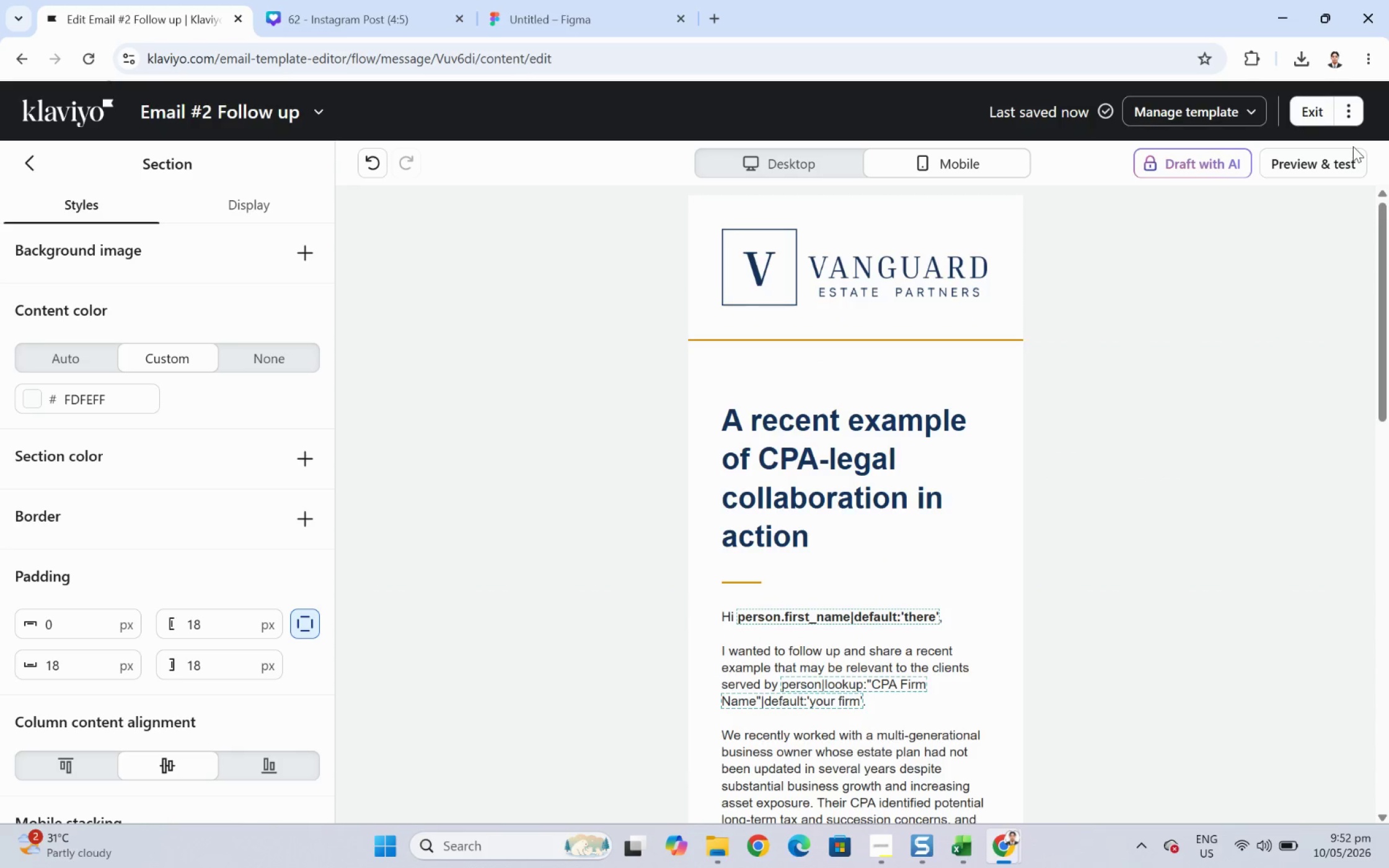 
left_click([1352, 162])
 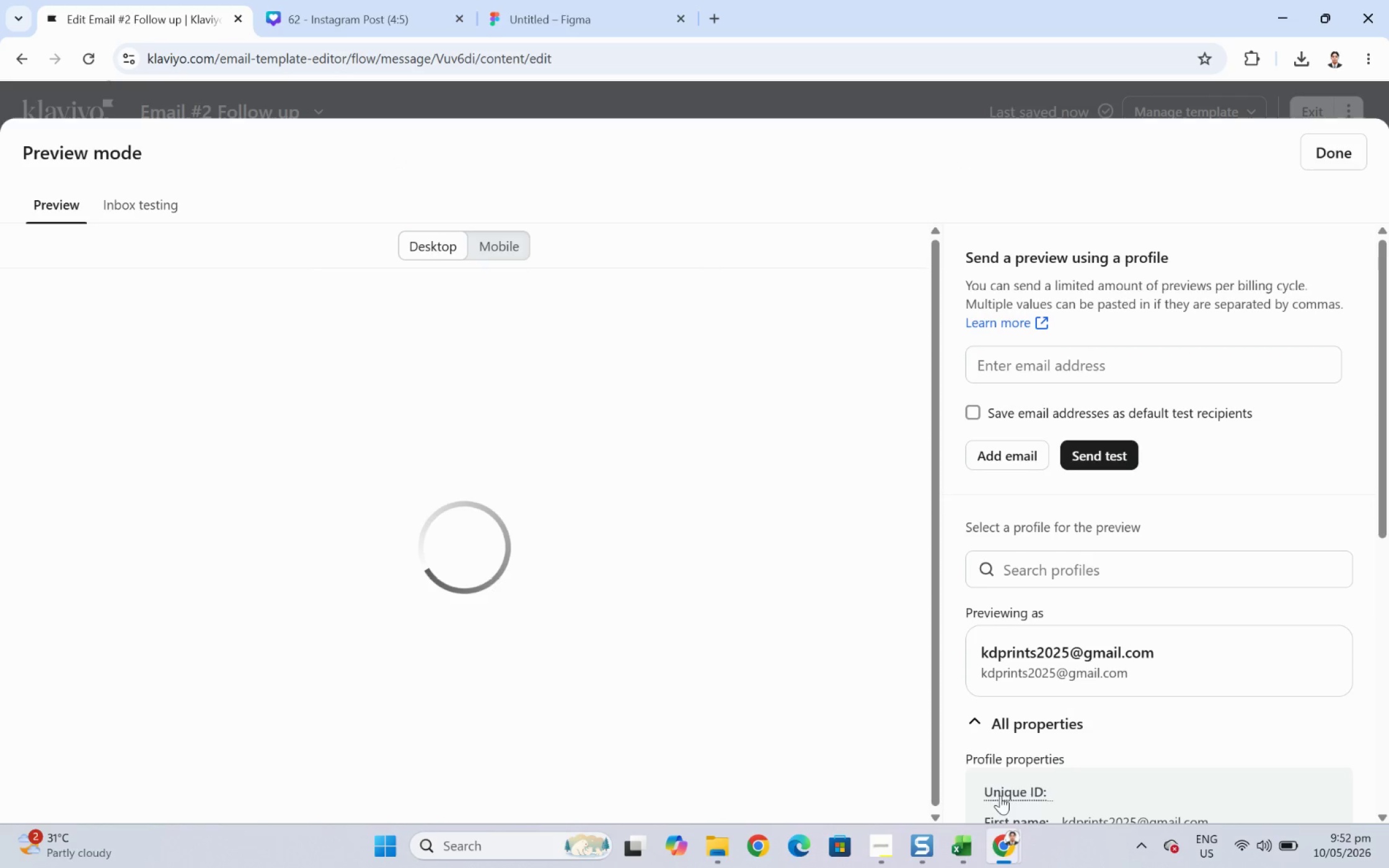 
mouse_move([982, 826])
 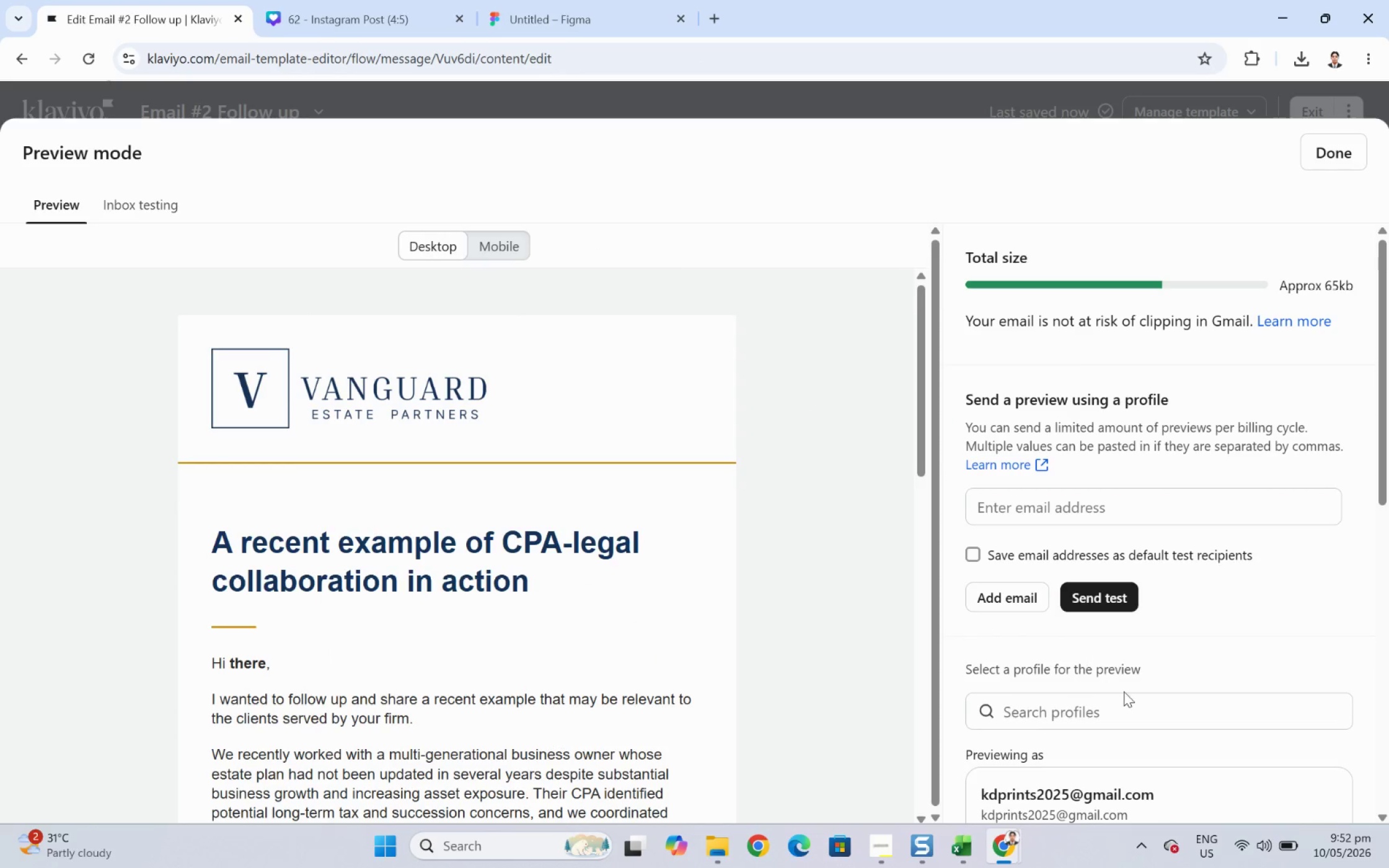 
scroll: coordinate [1131, 705], scroll_direction: down, amount: 3.0
 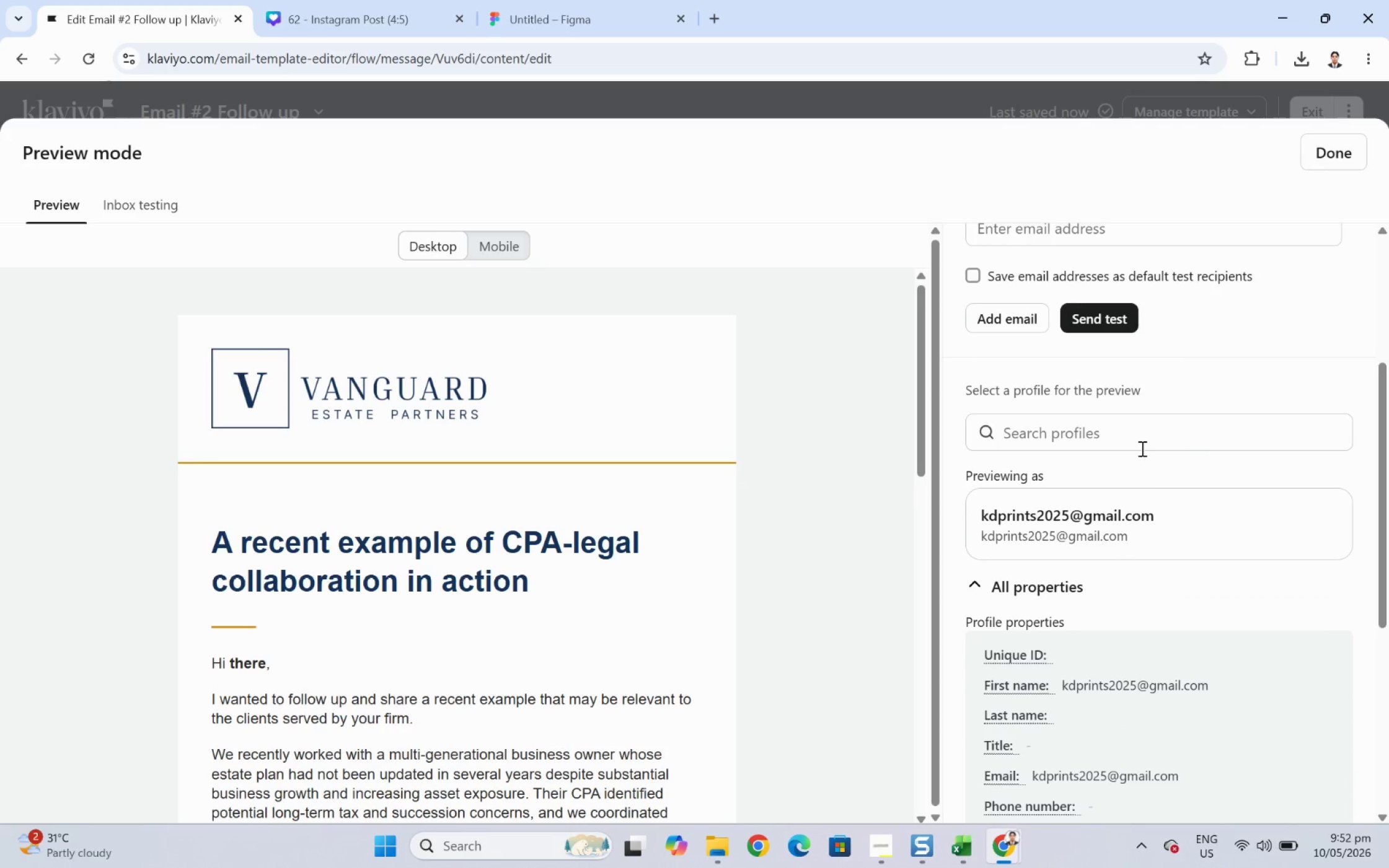 
left_click([1152, 430])
 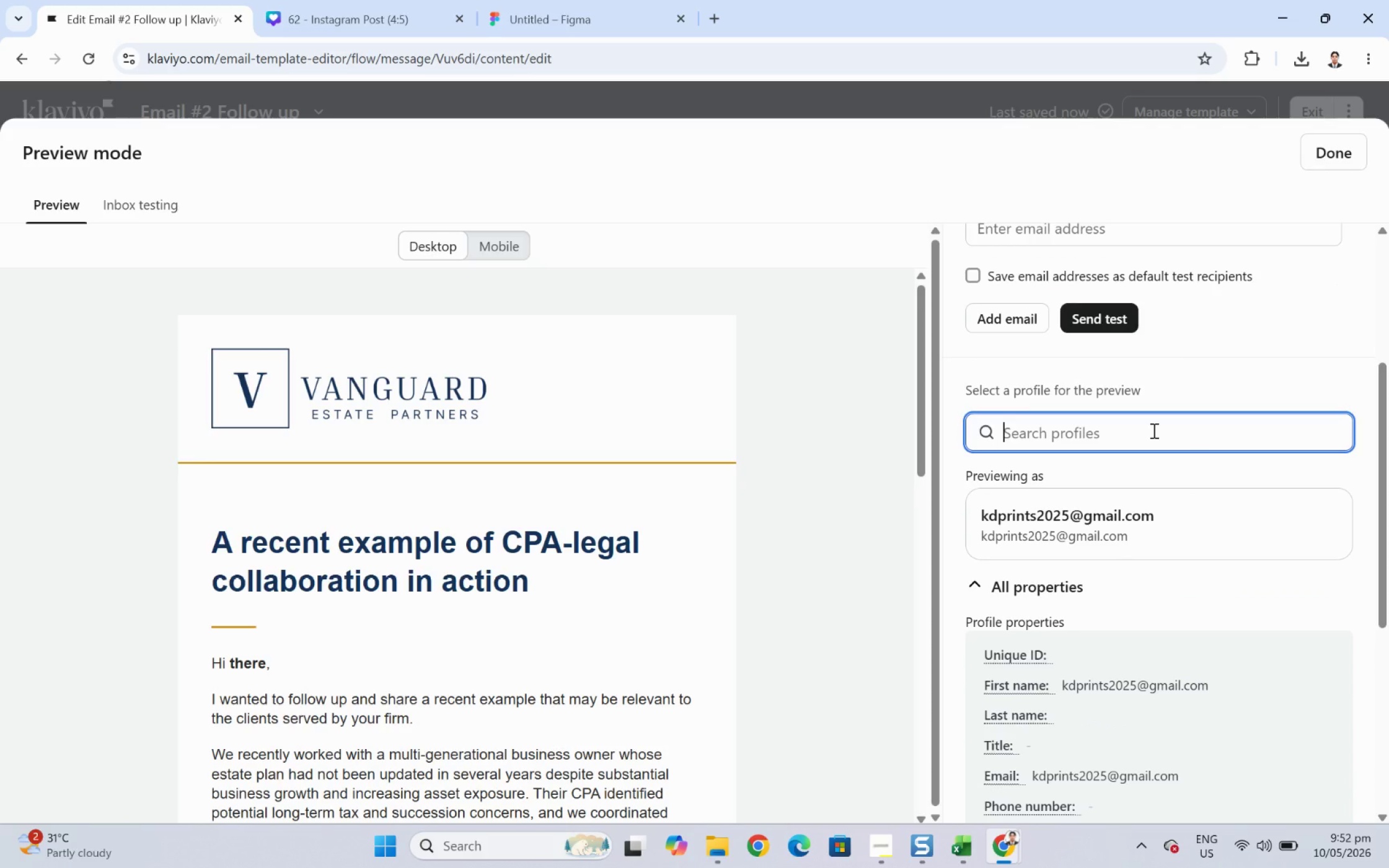 
type(terling)
 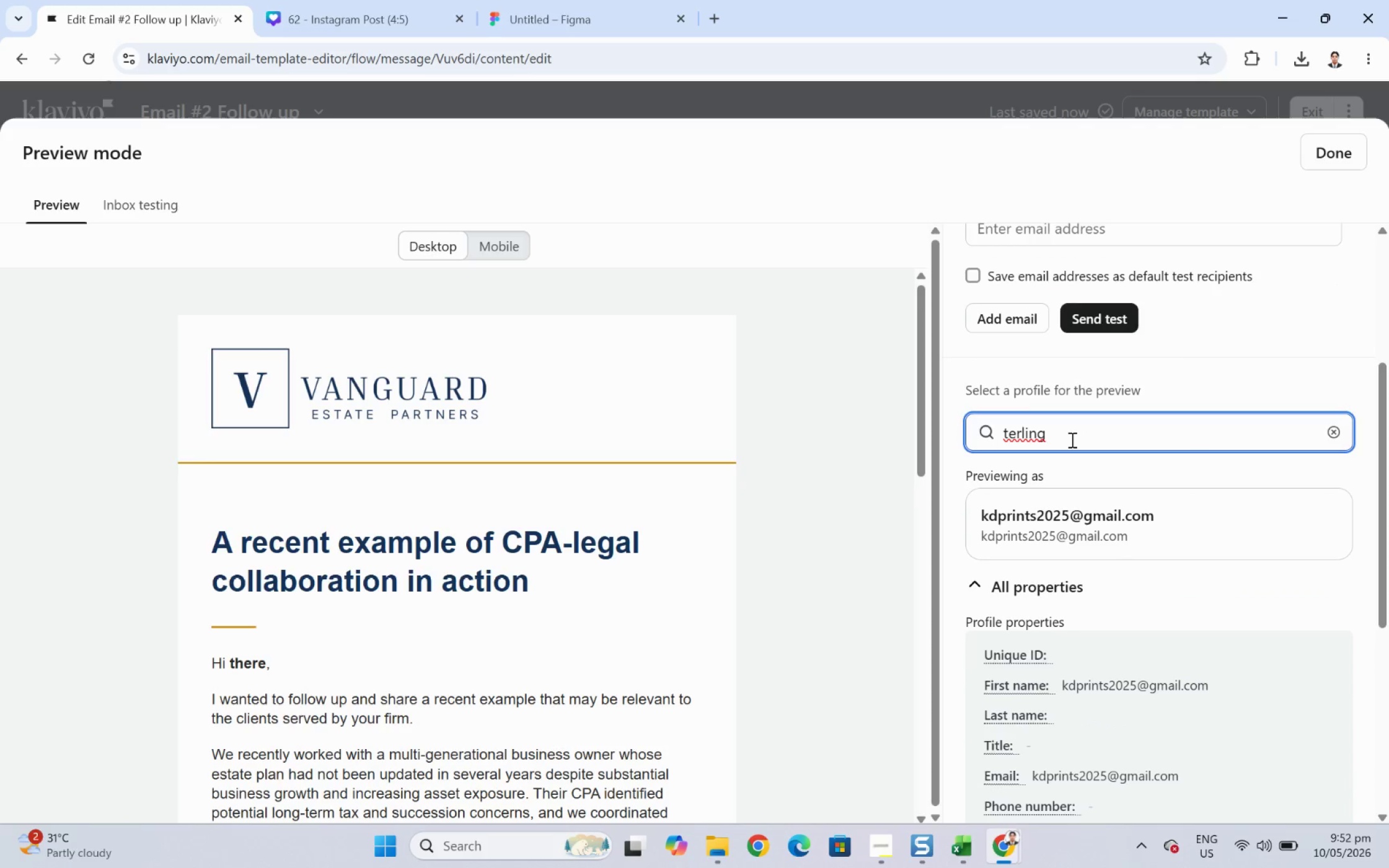 
left_click([1003, 434])
 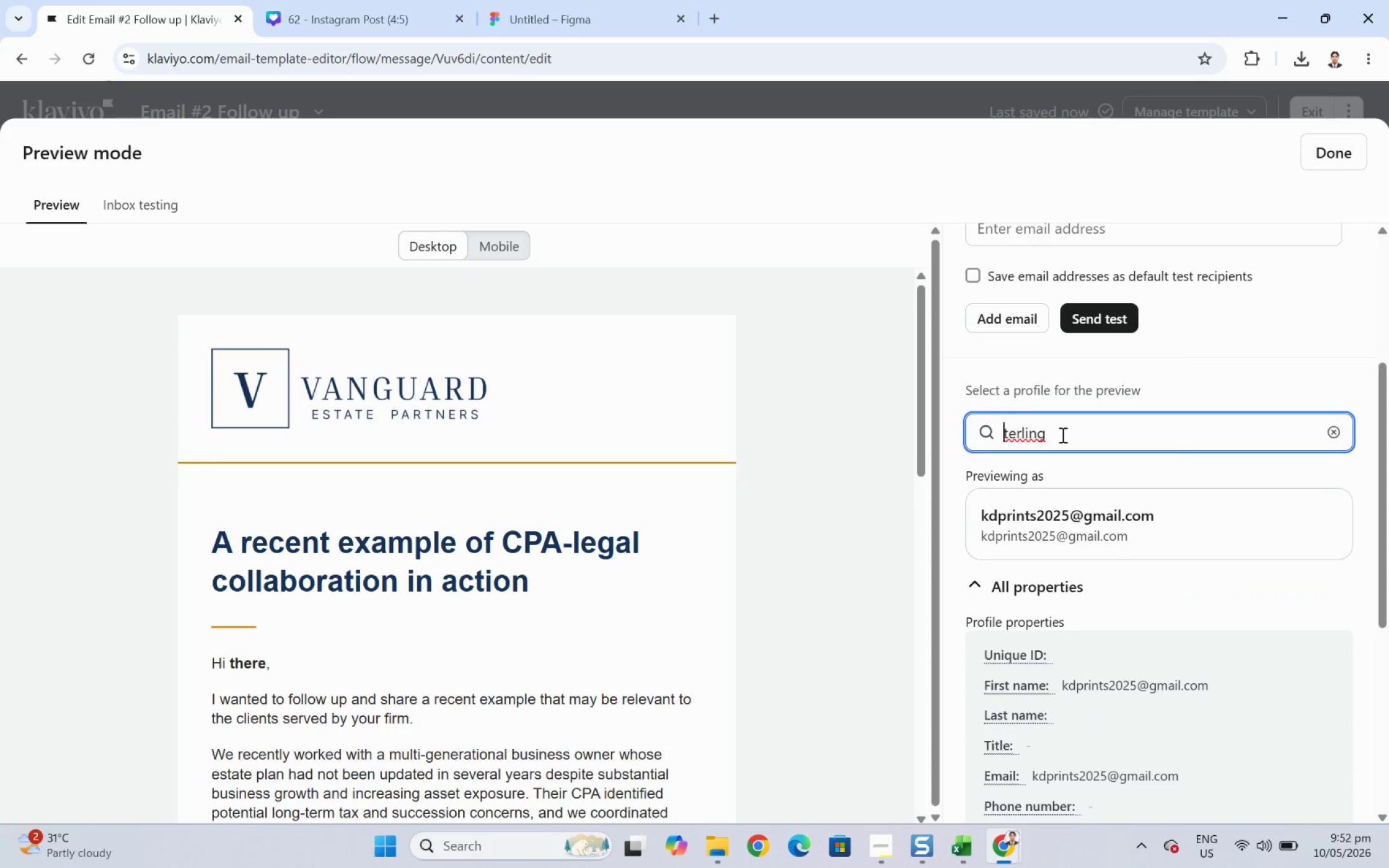 
key(S)
 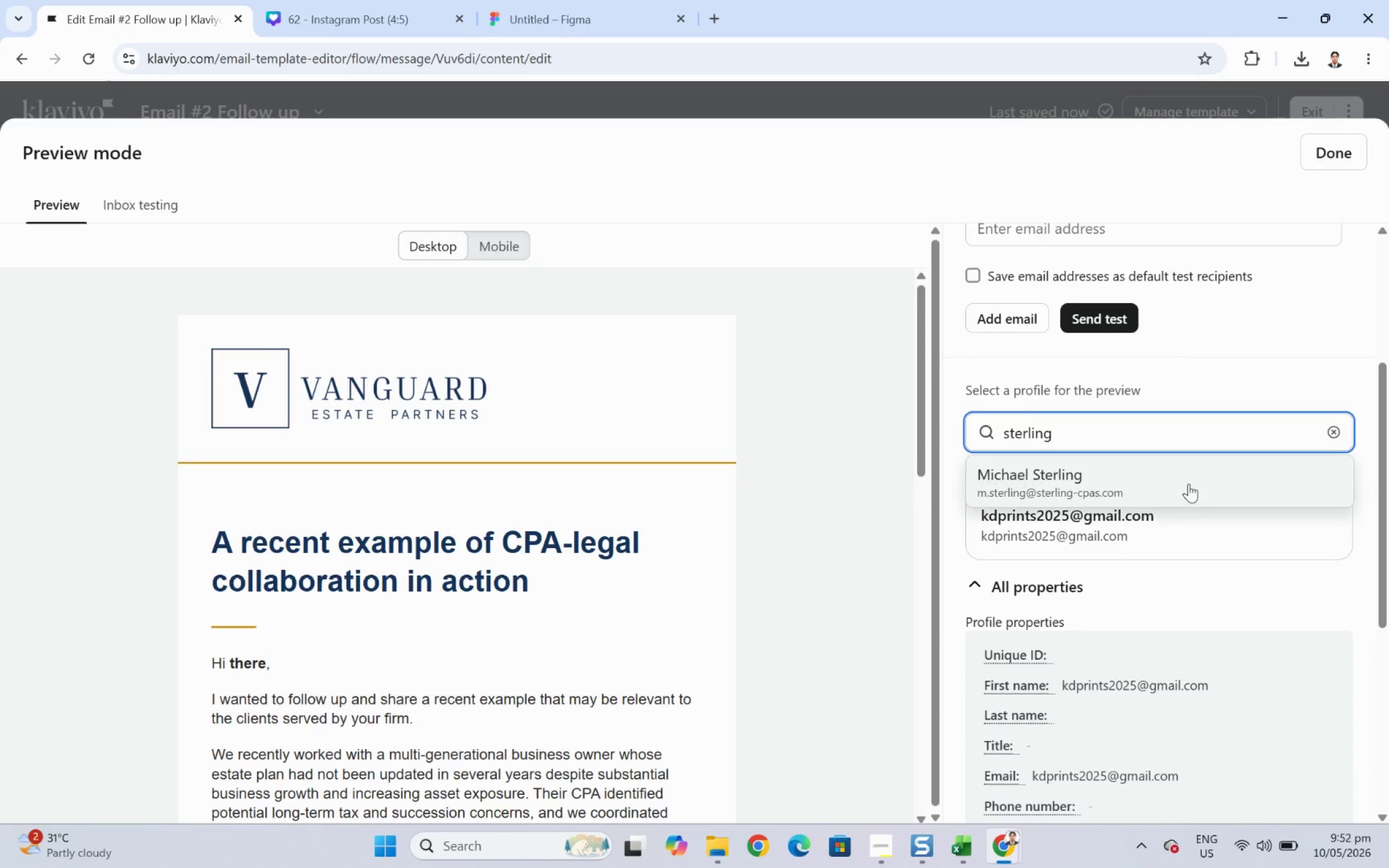 
left_click([1188, 483])
 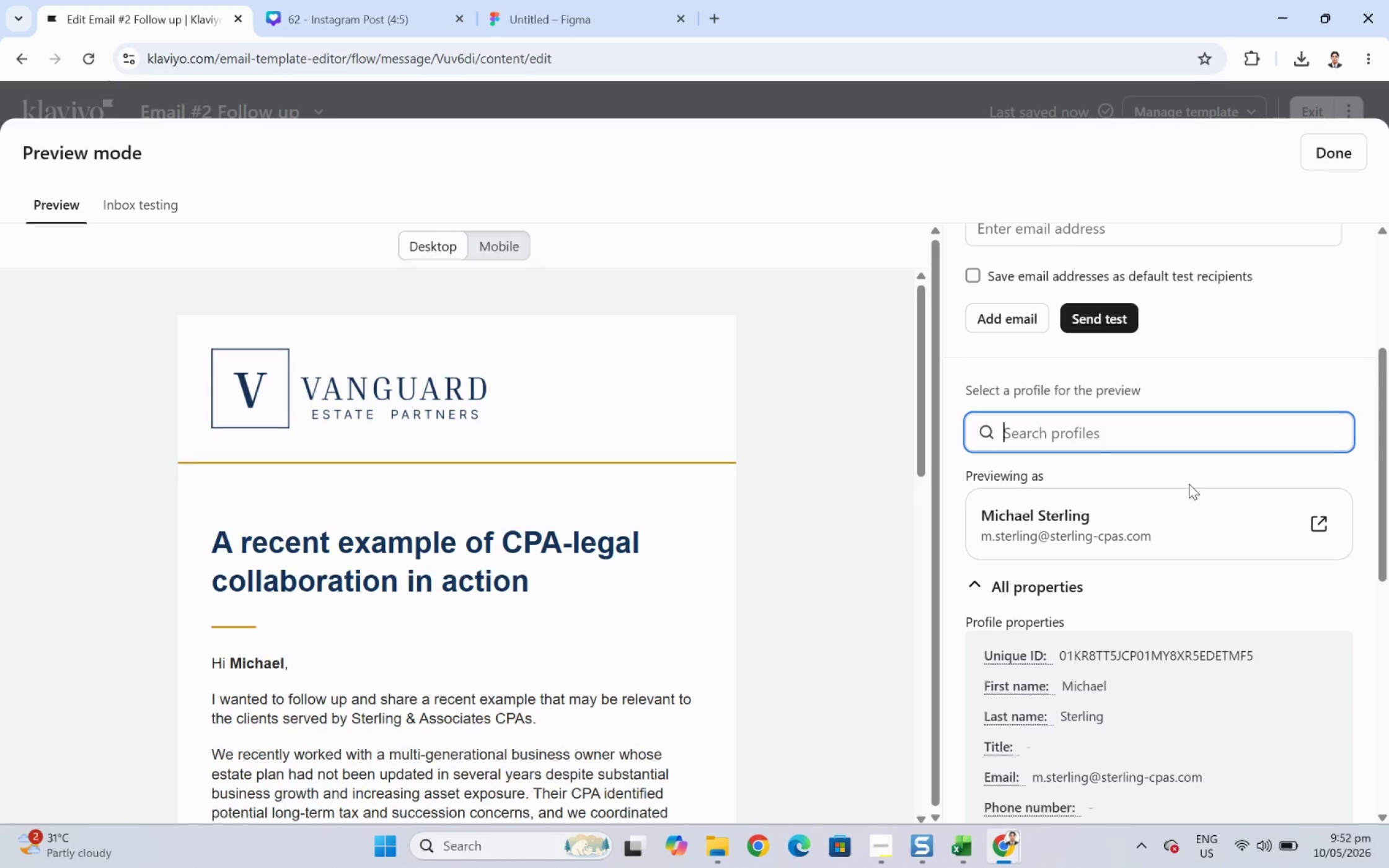 
wait(6.71)
 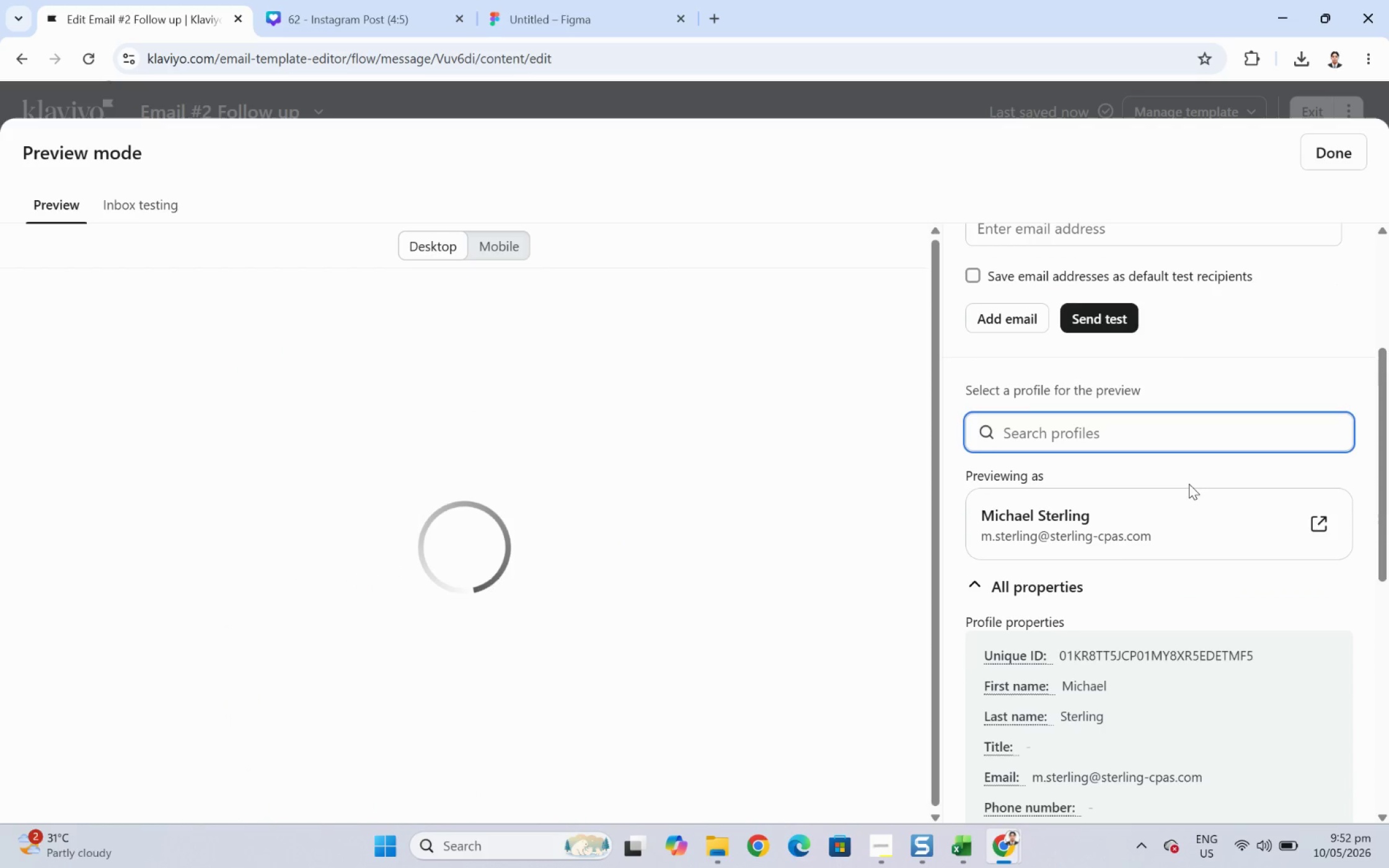 
scroll: coordinate [752, 583], scroll_direction: down, amount: 10.0
 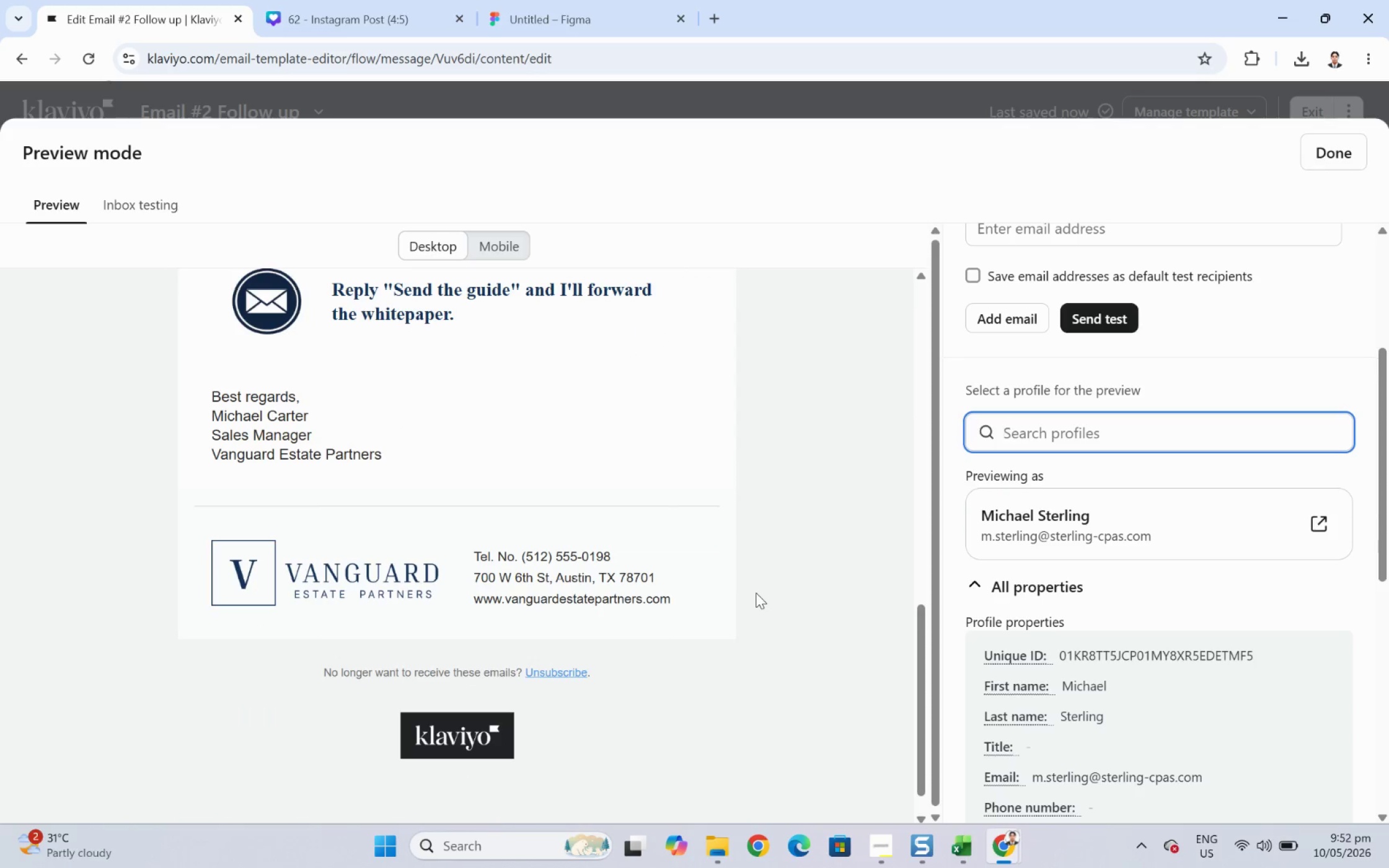 
scroll: coordinate [785, 590], scroll_direction: up, amount: 5.0
 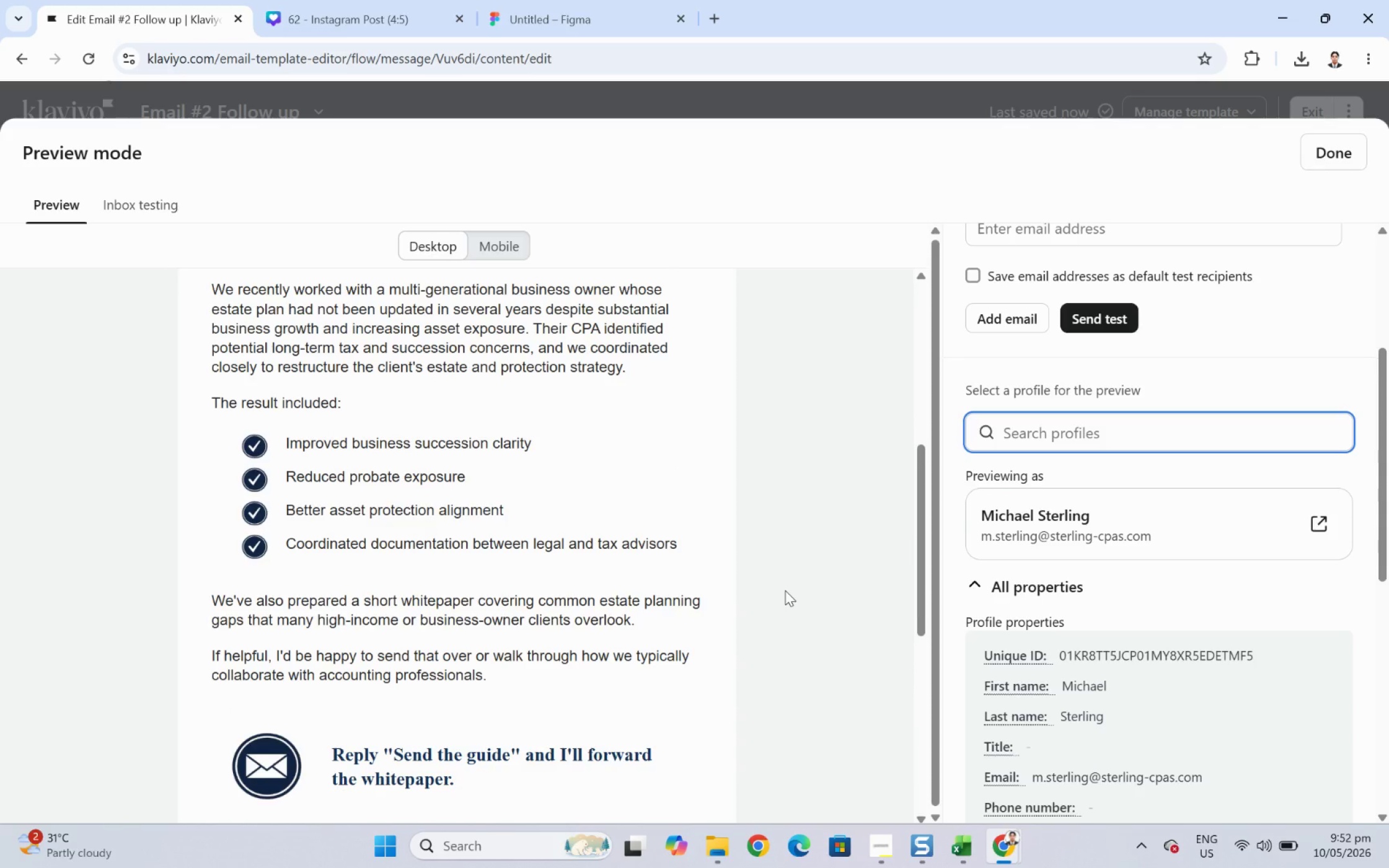 
scroll: coordinate [791, 590], scroll_direction: down, amount: 3.0
 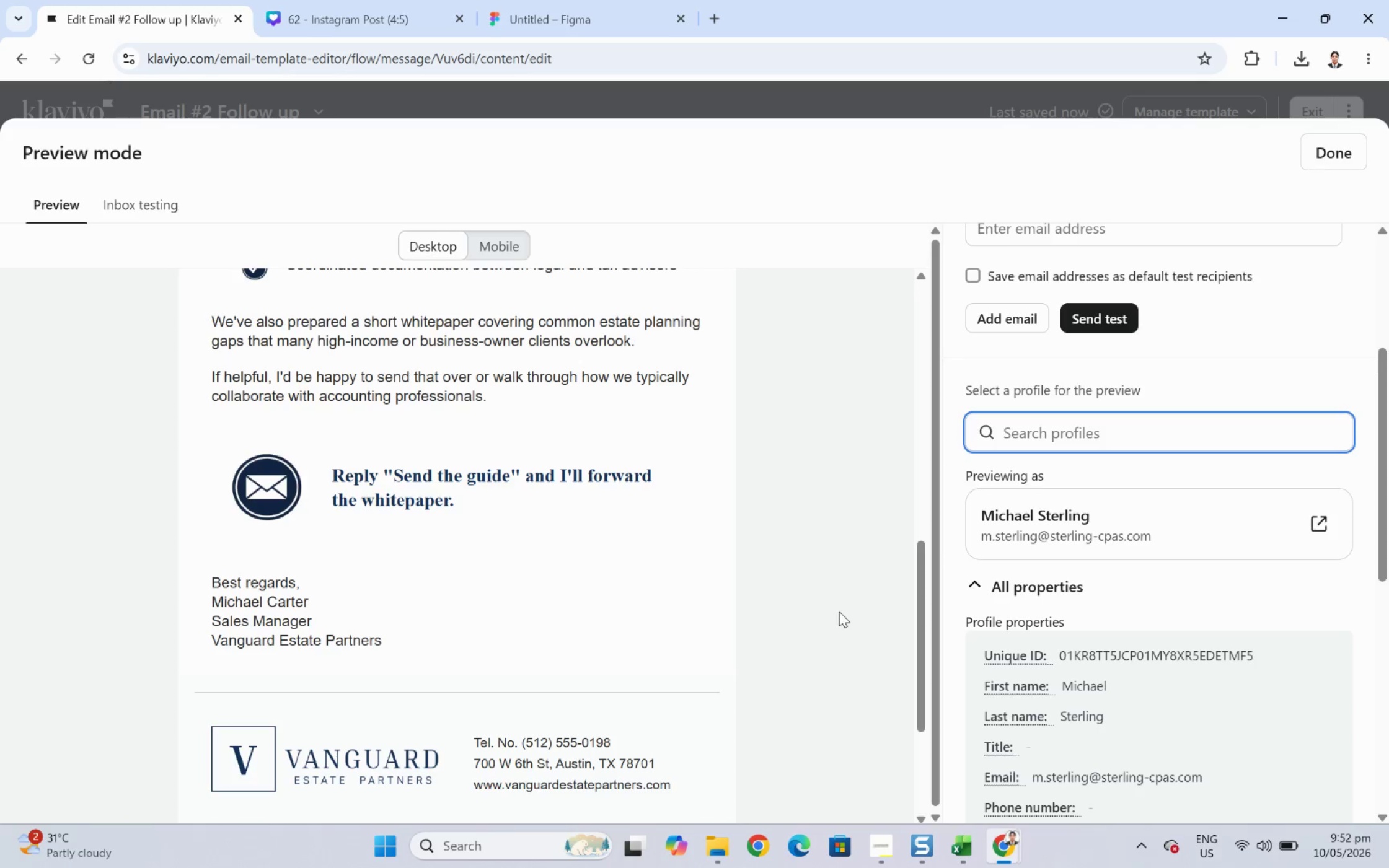 
scroll: coordinate [842, 611], scroll_direction: up, amount: 6.0
 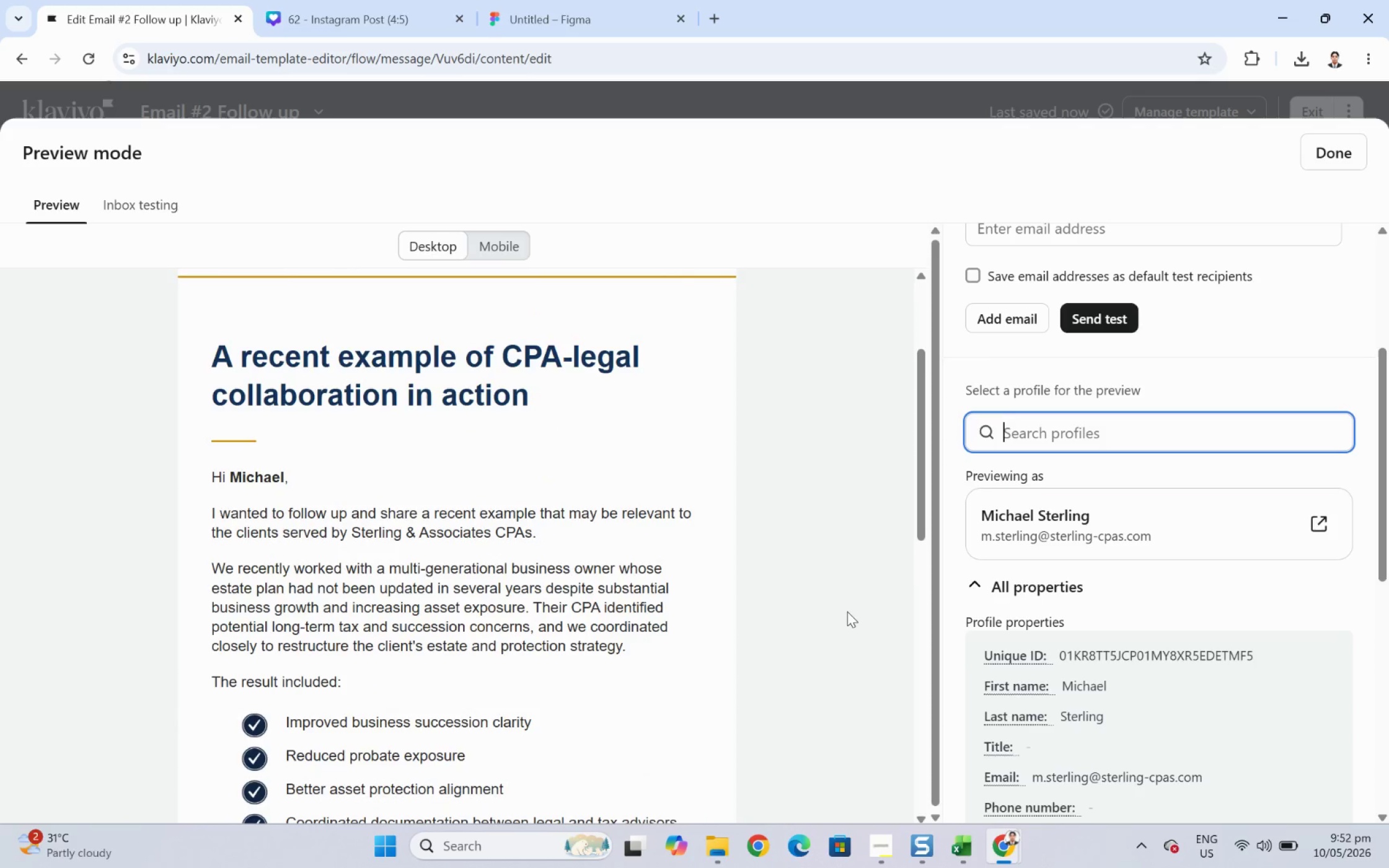 
scroll: coordinate [847, 611], scroll_direction: down, amount: 7.0
 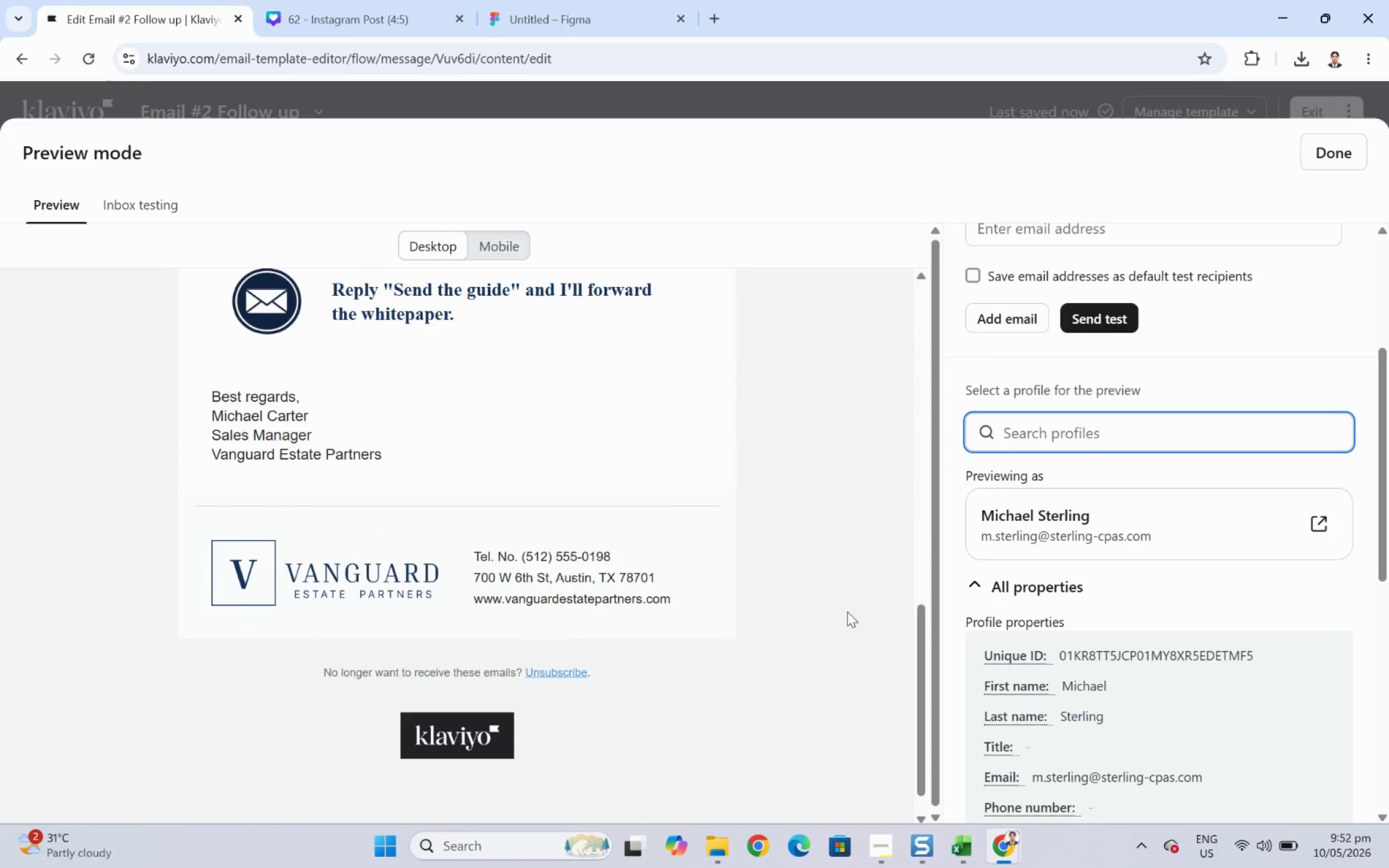 
scroll: coordinate [847, 597], scroll_direction: up, amount: 8.0
 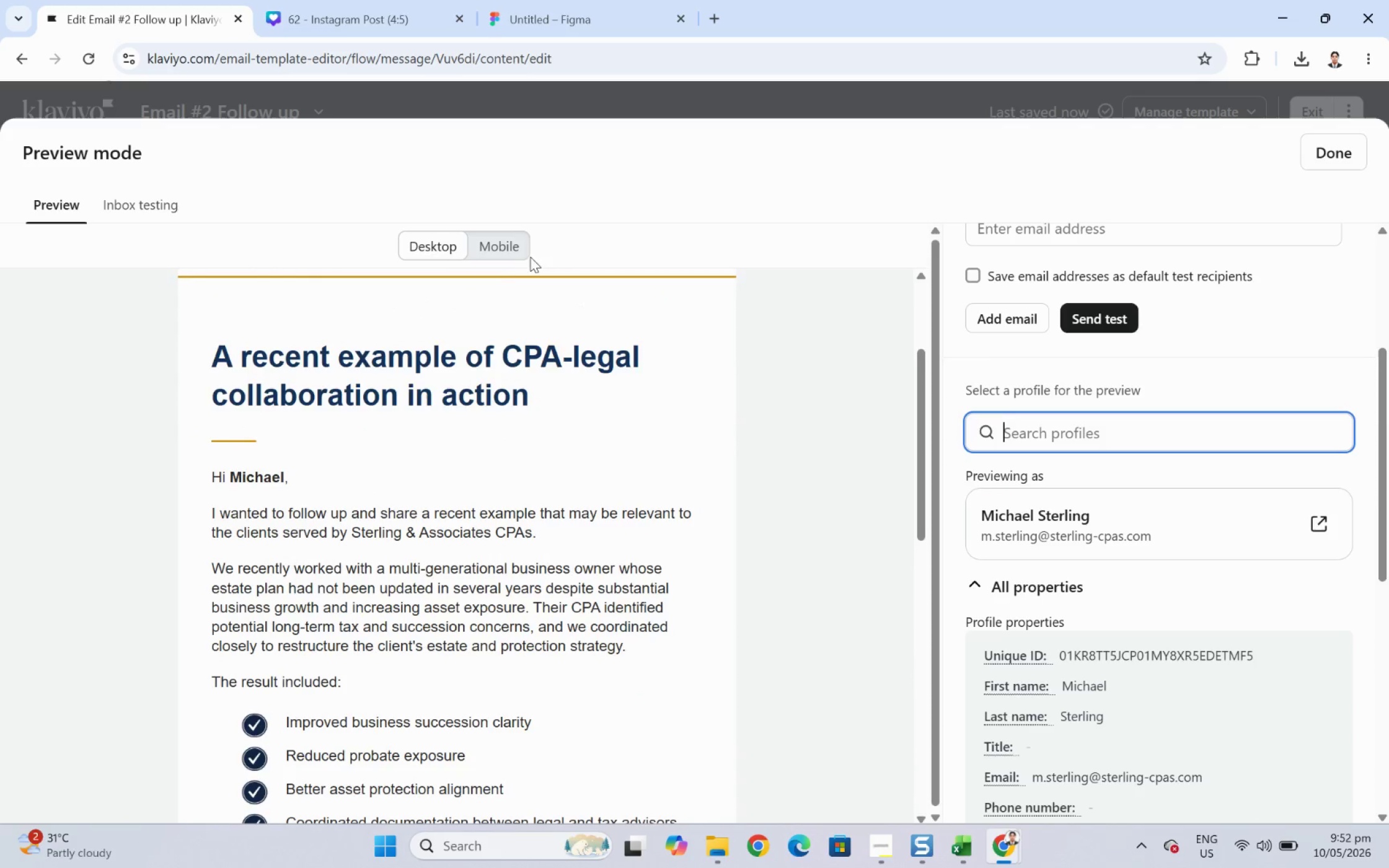 
left_click([519, 253])
 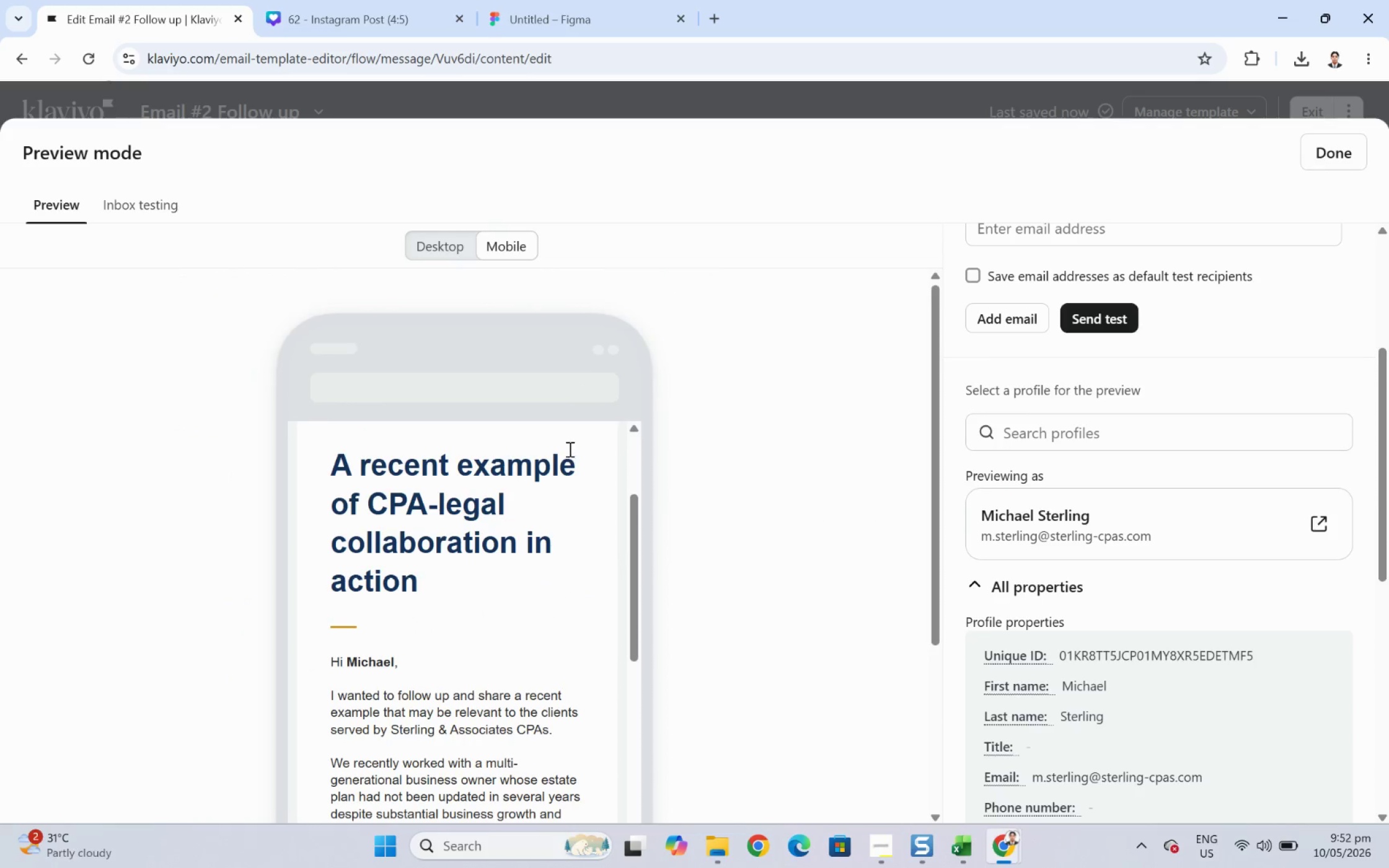 
scroll: coordinate [594, 577], scroll_direction: down, amount: 7.0
 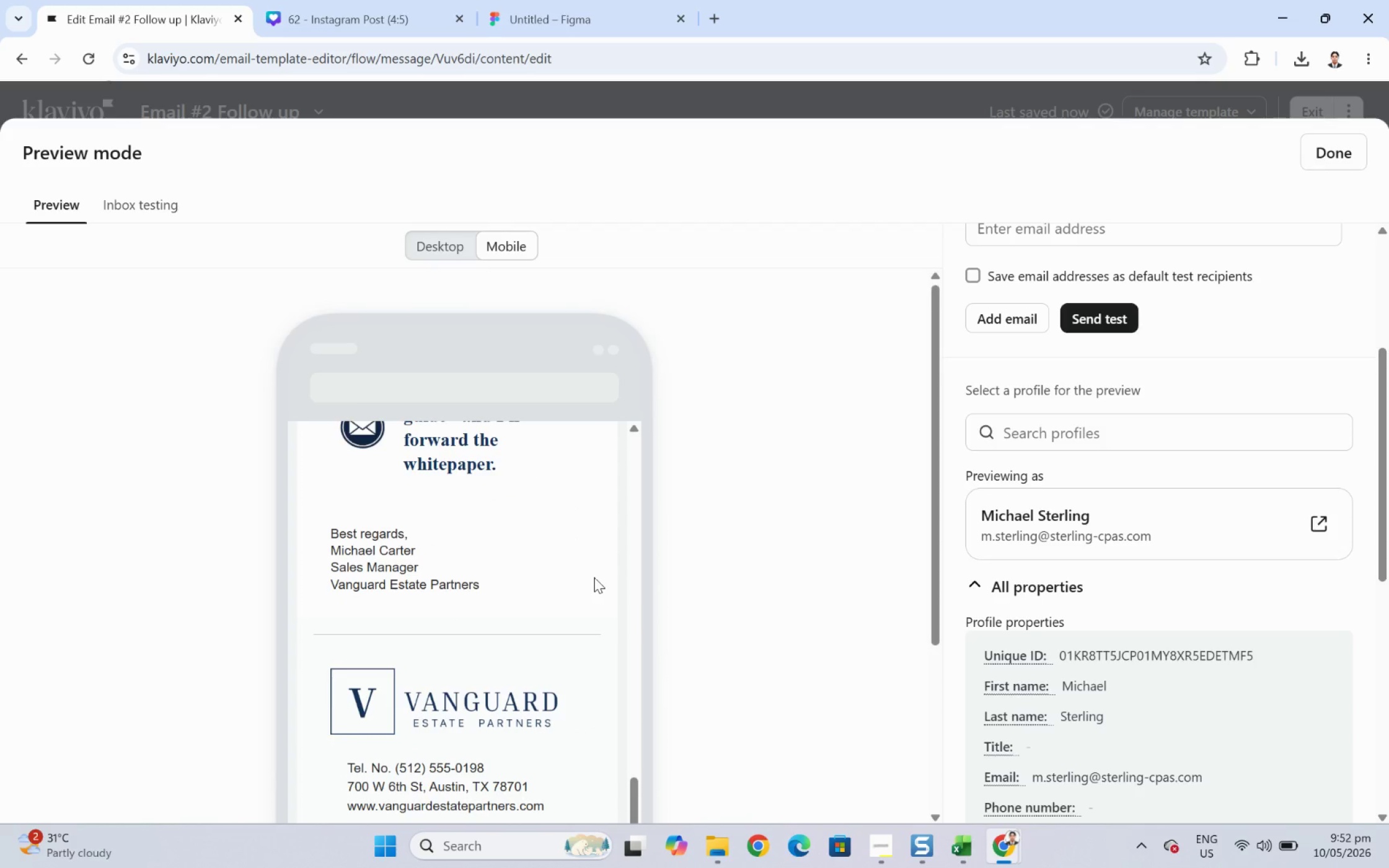 
scroll: coordinate [594, 577], scroll_direction: up, amount: 2.0
 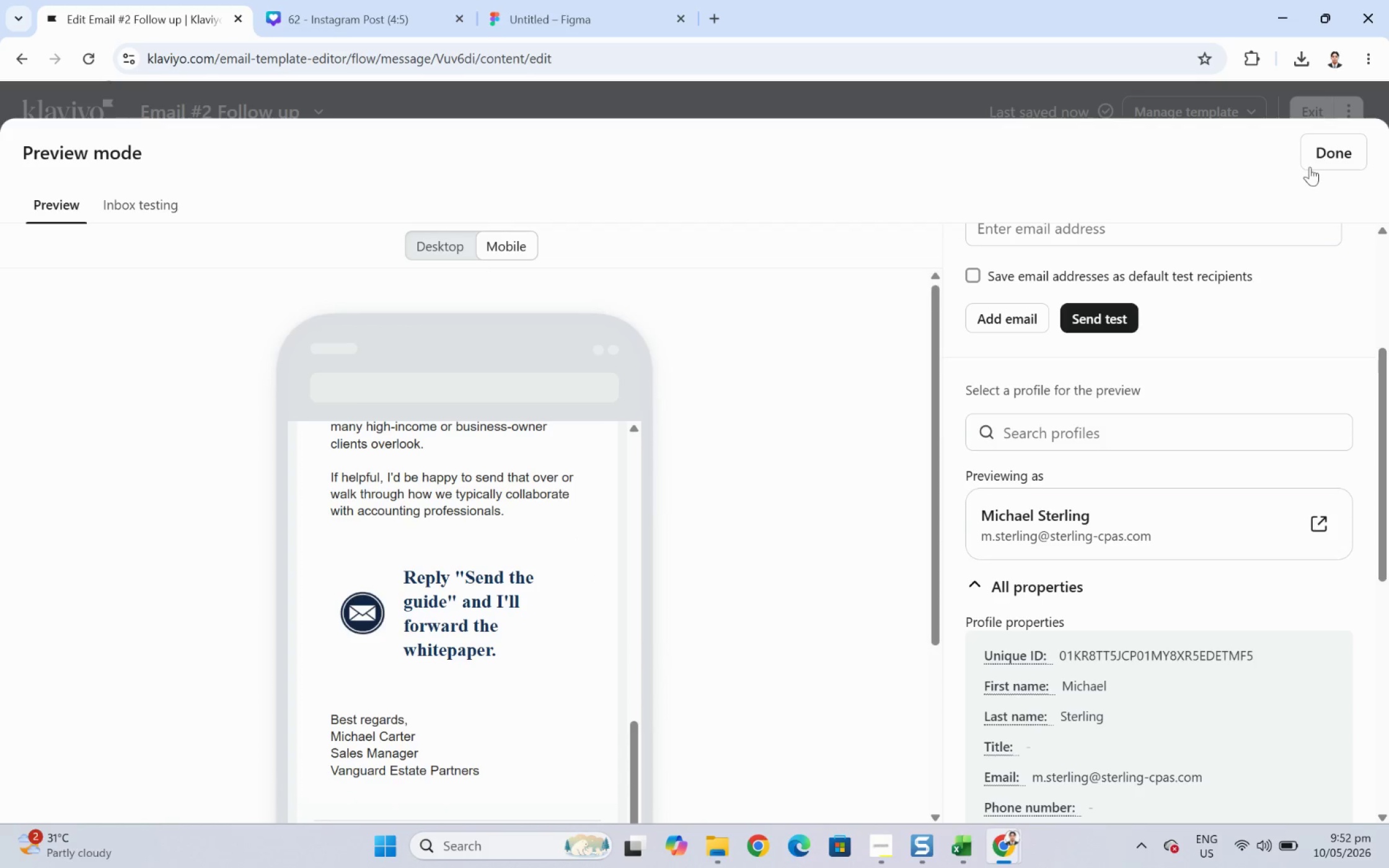 
left_click([1319, 158])
 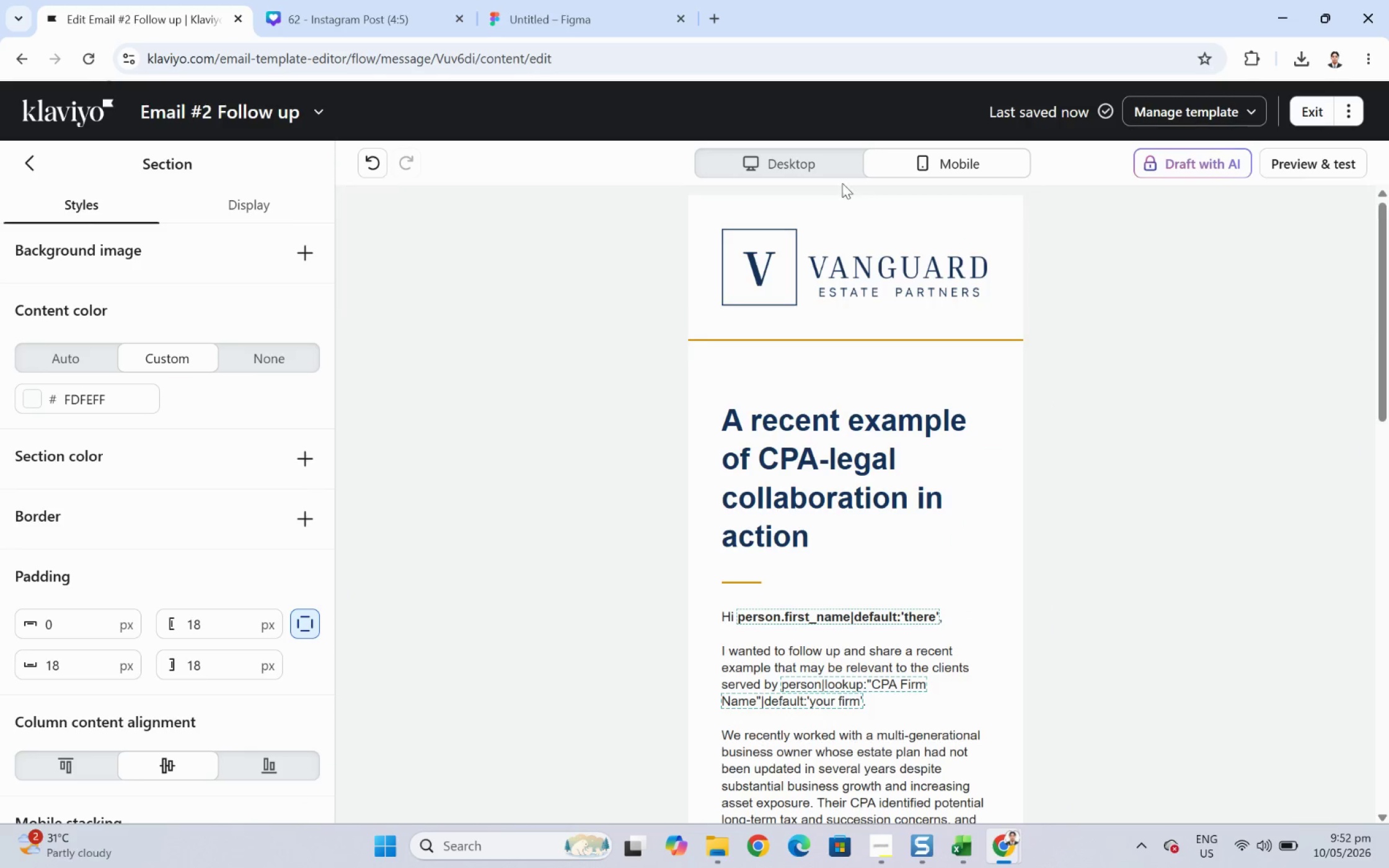 
left_click([806, 169])
 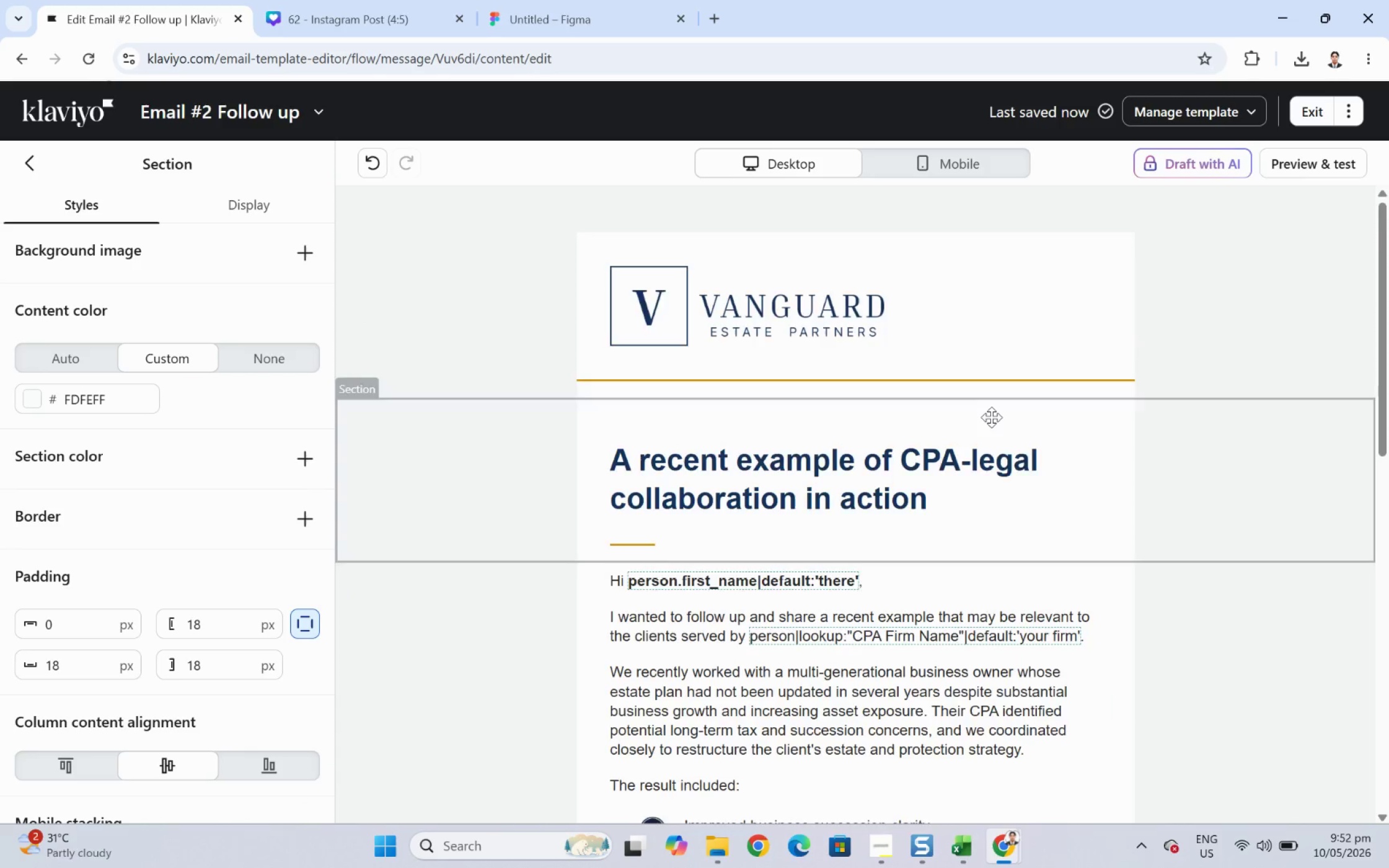 
scroll: coordinate [1079, 483], scroll_direction: down, amount: 7.0
 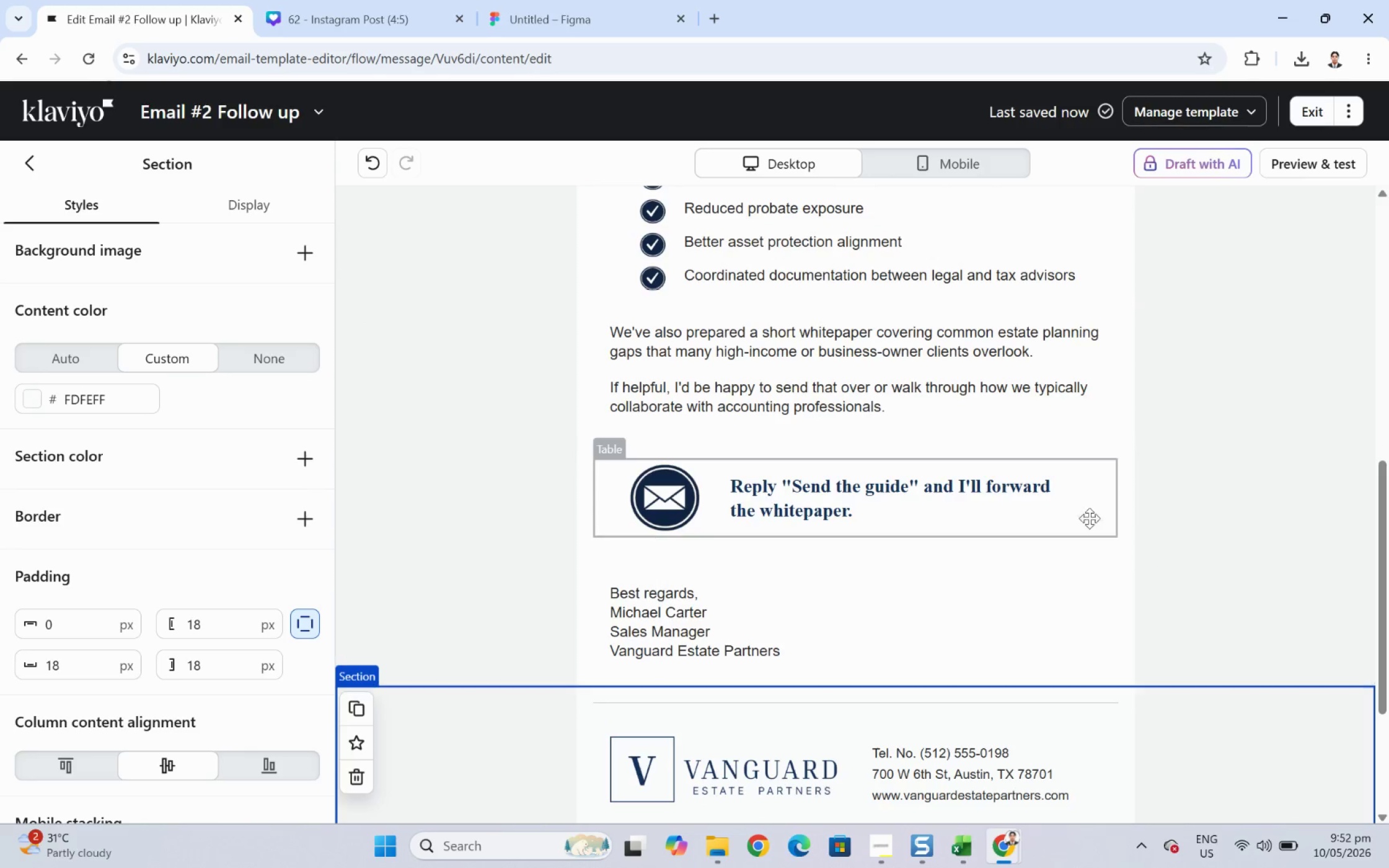 
left_click([1043, 495])
 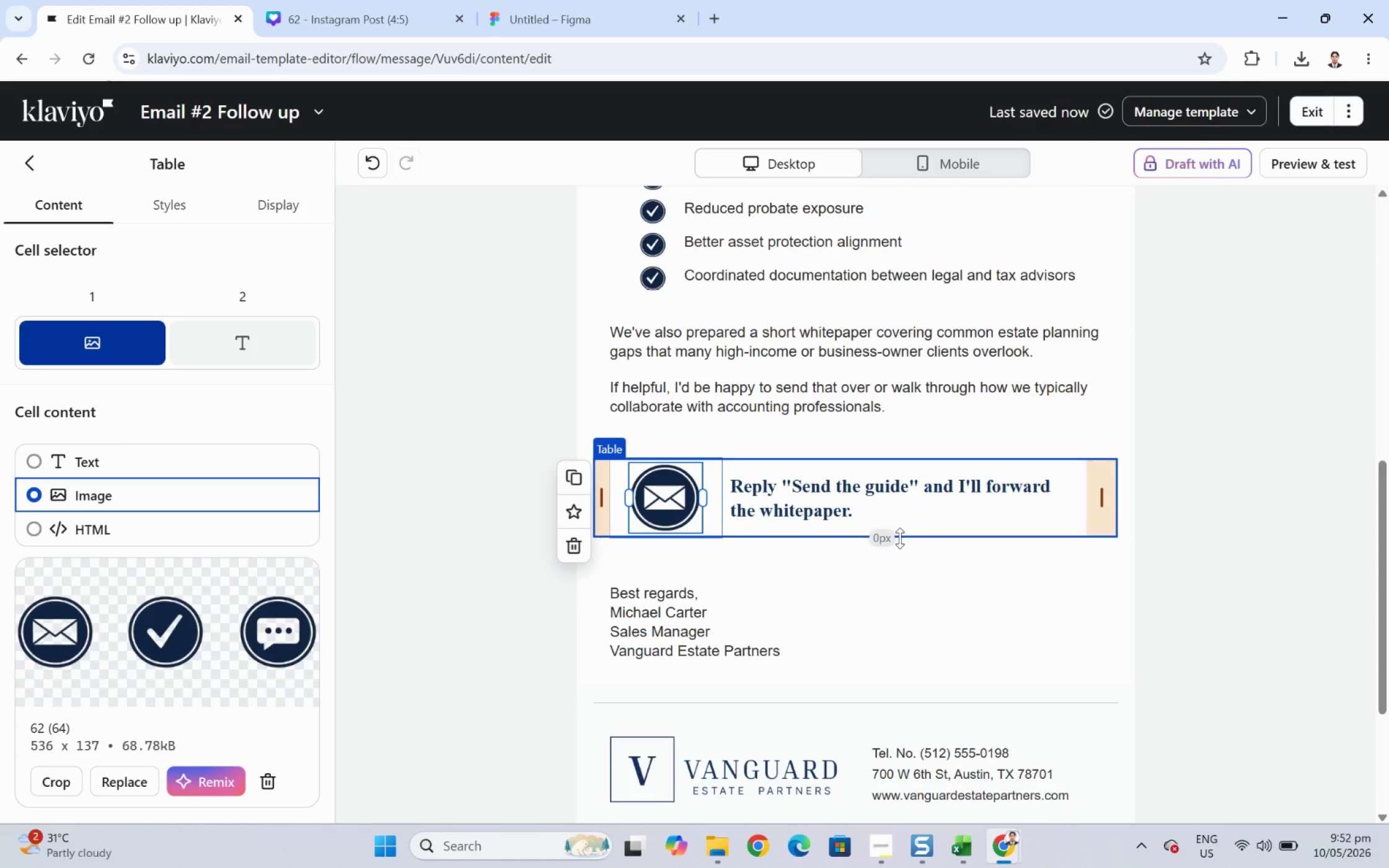 
scroll: coordinate [258, 732], scroll_direction: down, amount: 5.0
 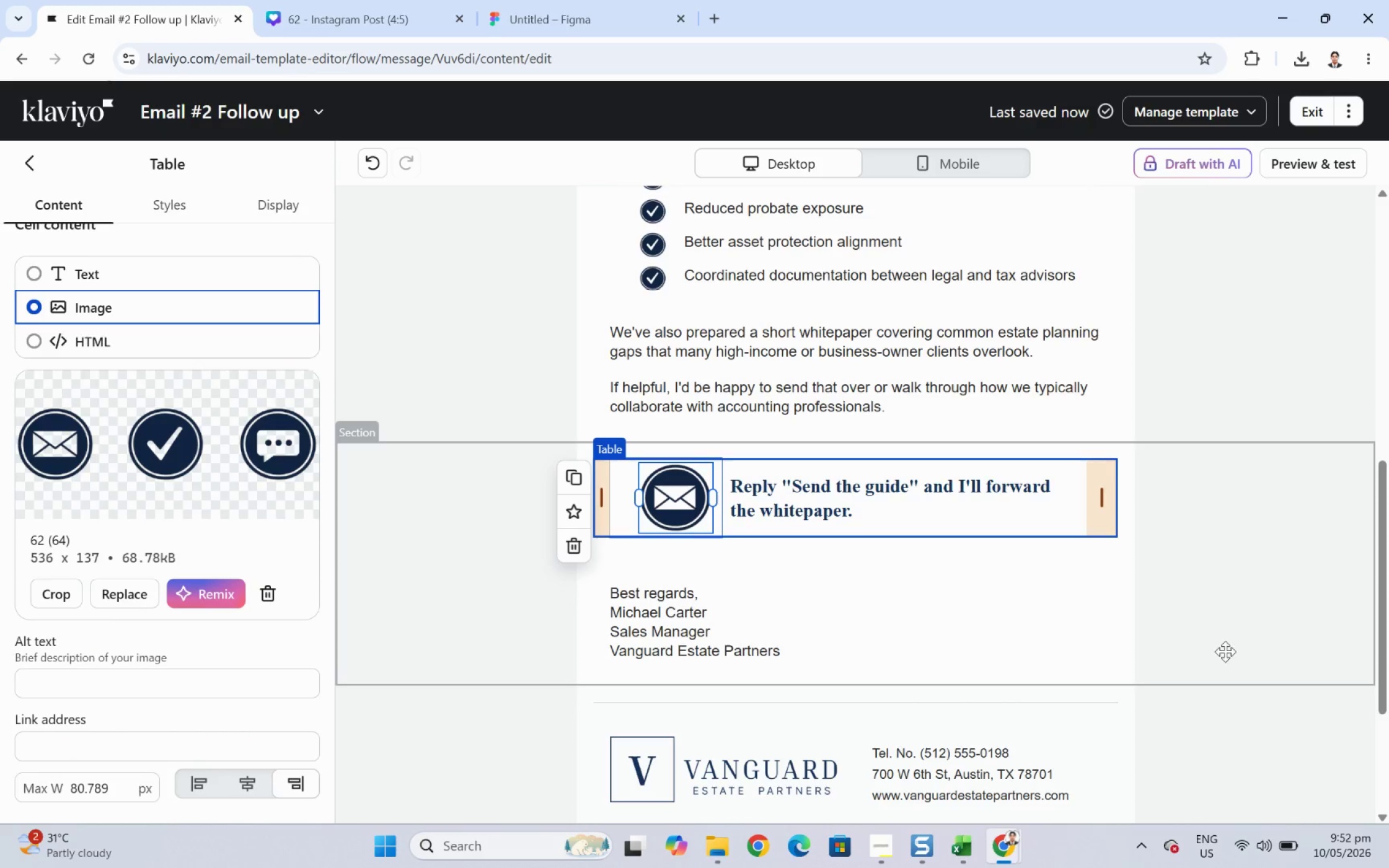 
left_click([1338, 771])
 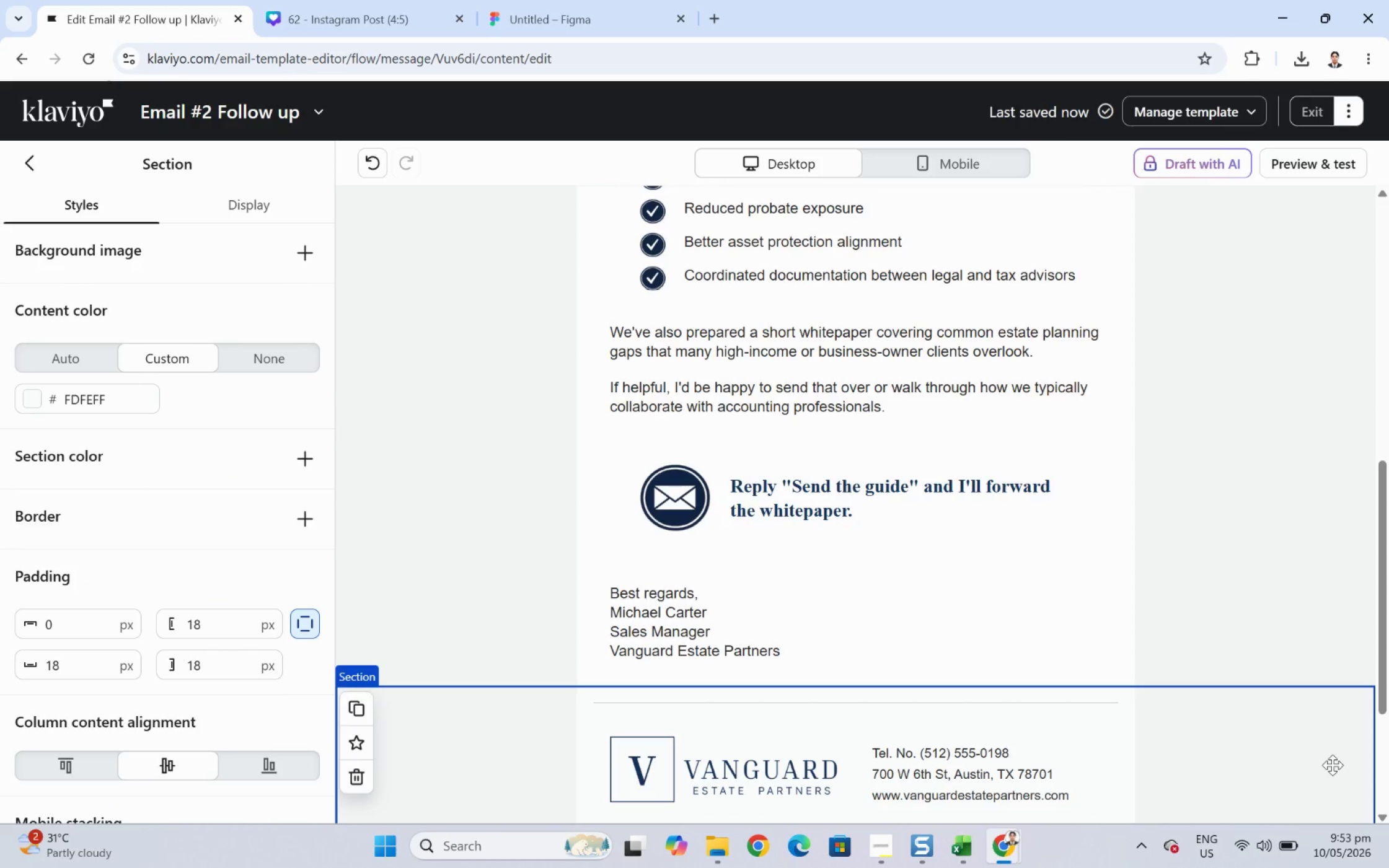 
scroll: coordinate [1330, 761], scroll_direction: up, amount: 1.0
 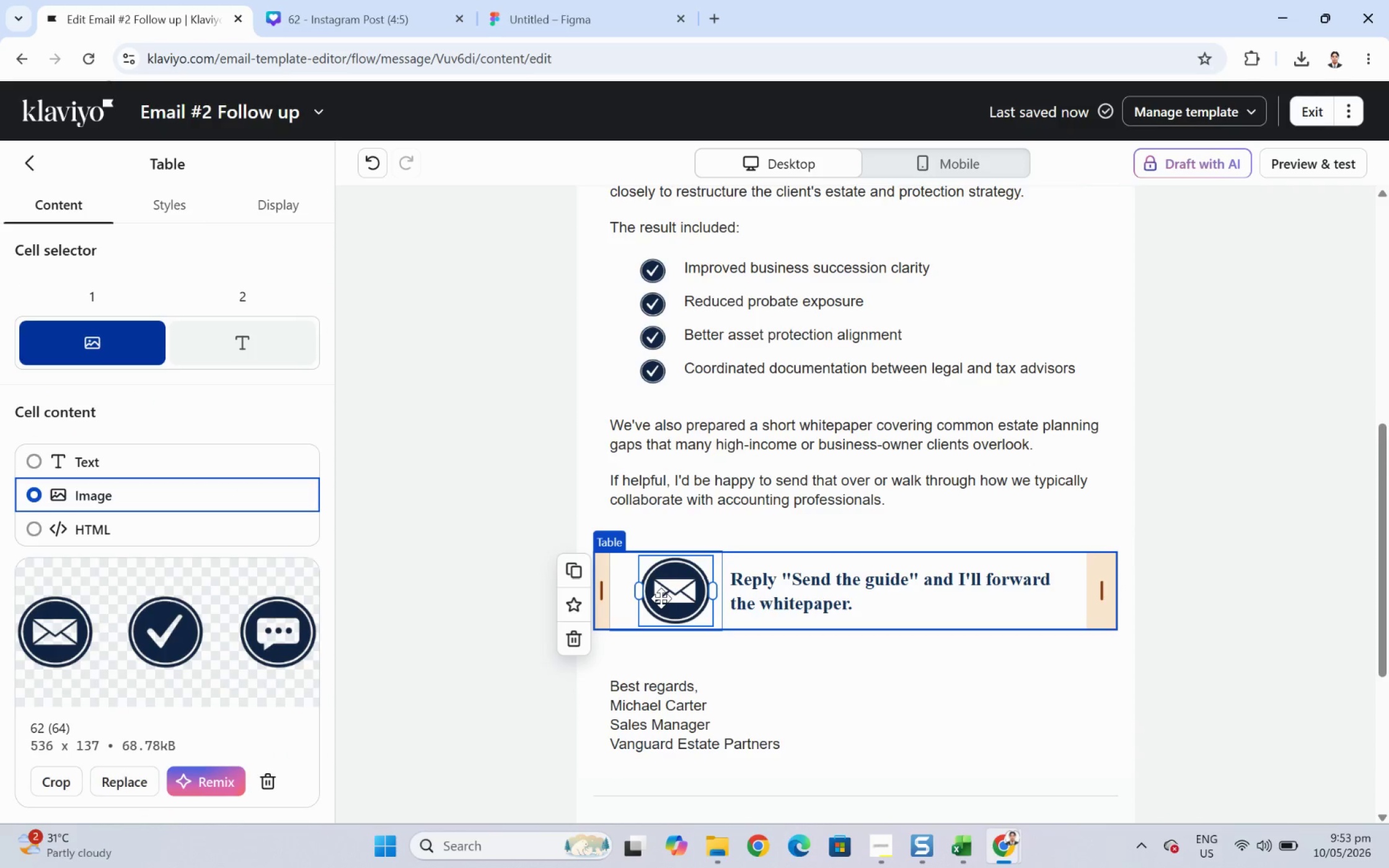 
wait(6.44)
 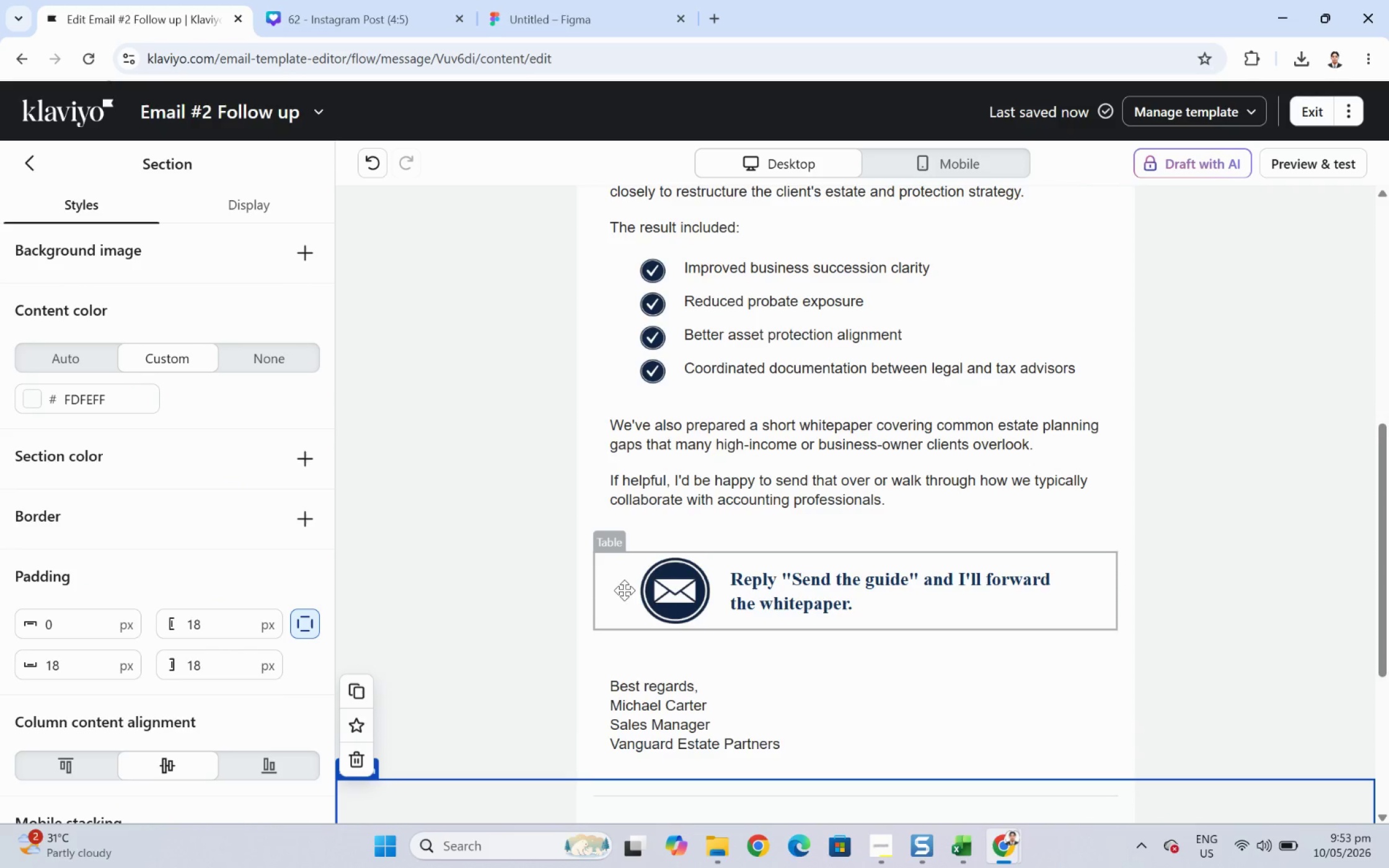 
left_click([187, 198])
 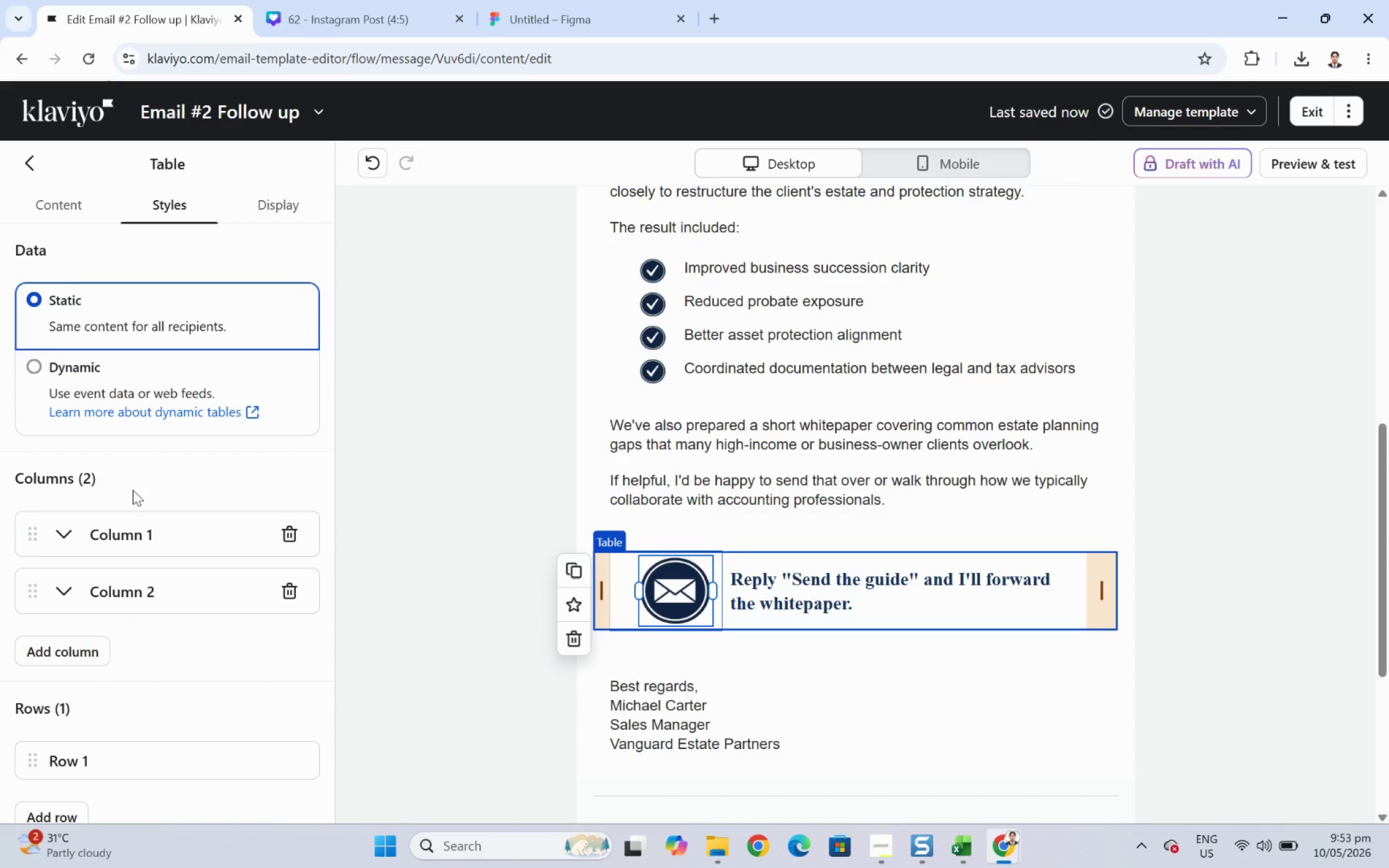 
scroll: coordinate [128, 501], scroll_direction: down, amount: 3.0
 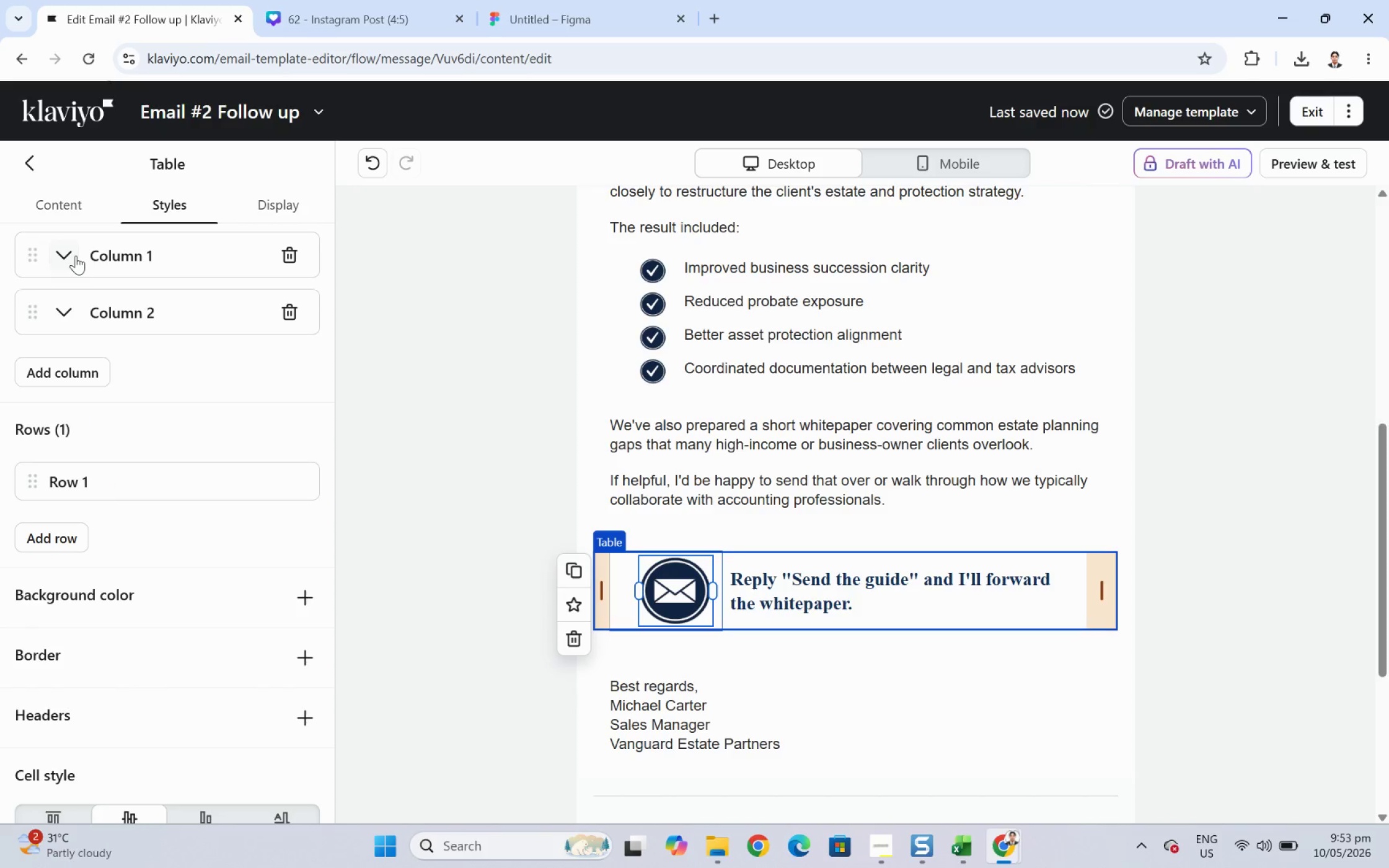 
left_click([76, 255])
 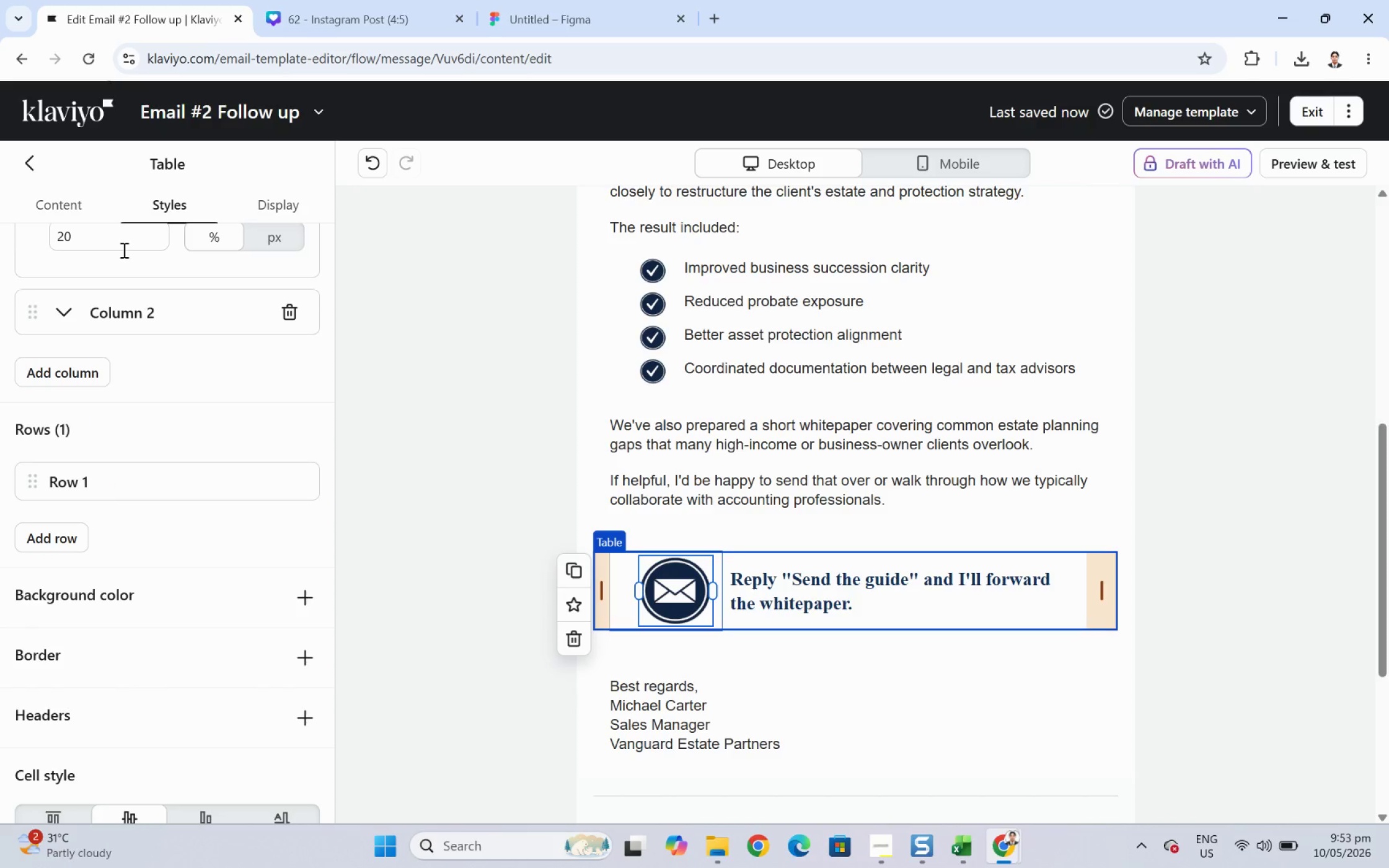 
double_click([118, 240])
 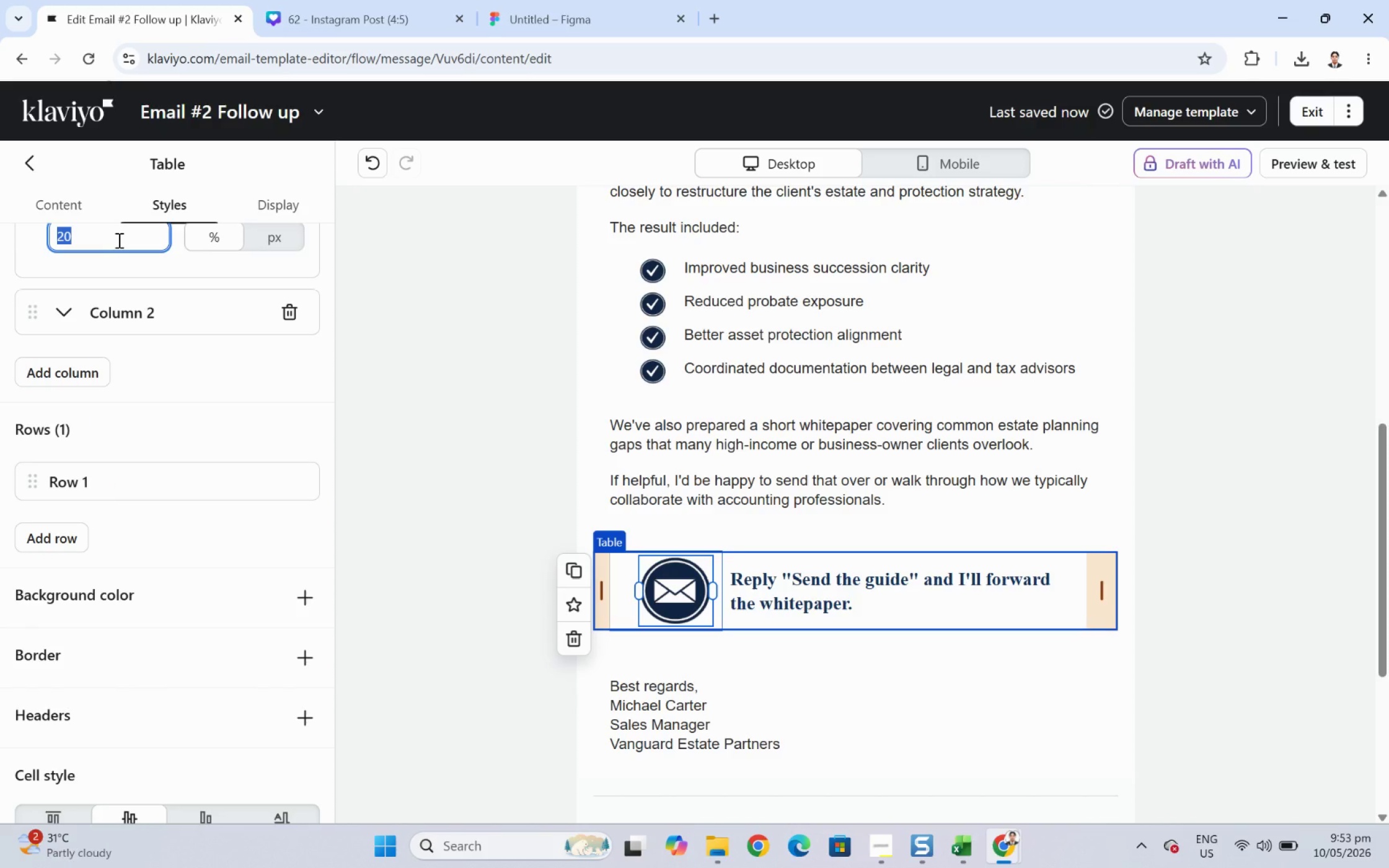 
key(Numpad1)
 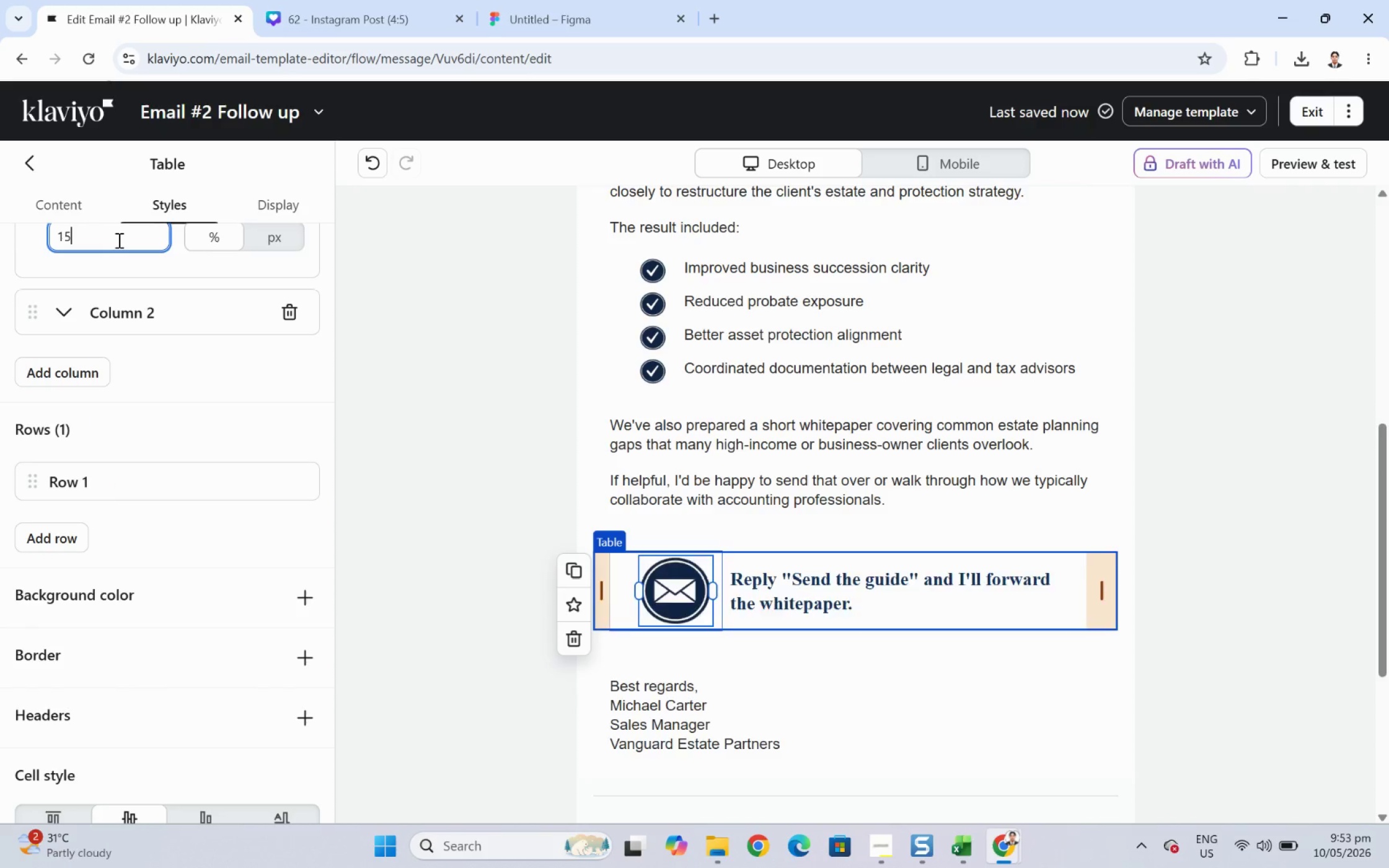 
key(Numpad5)
 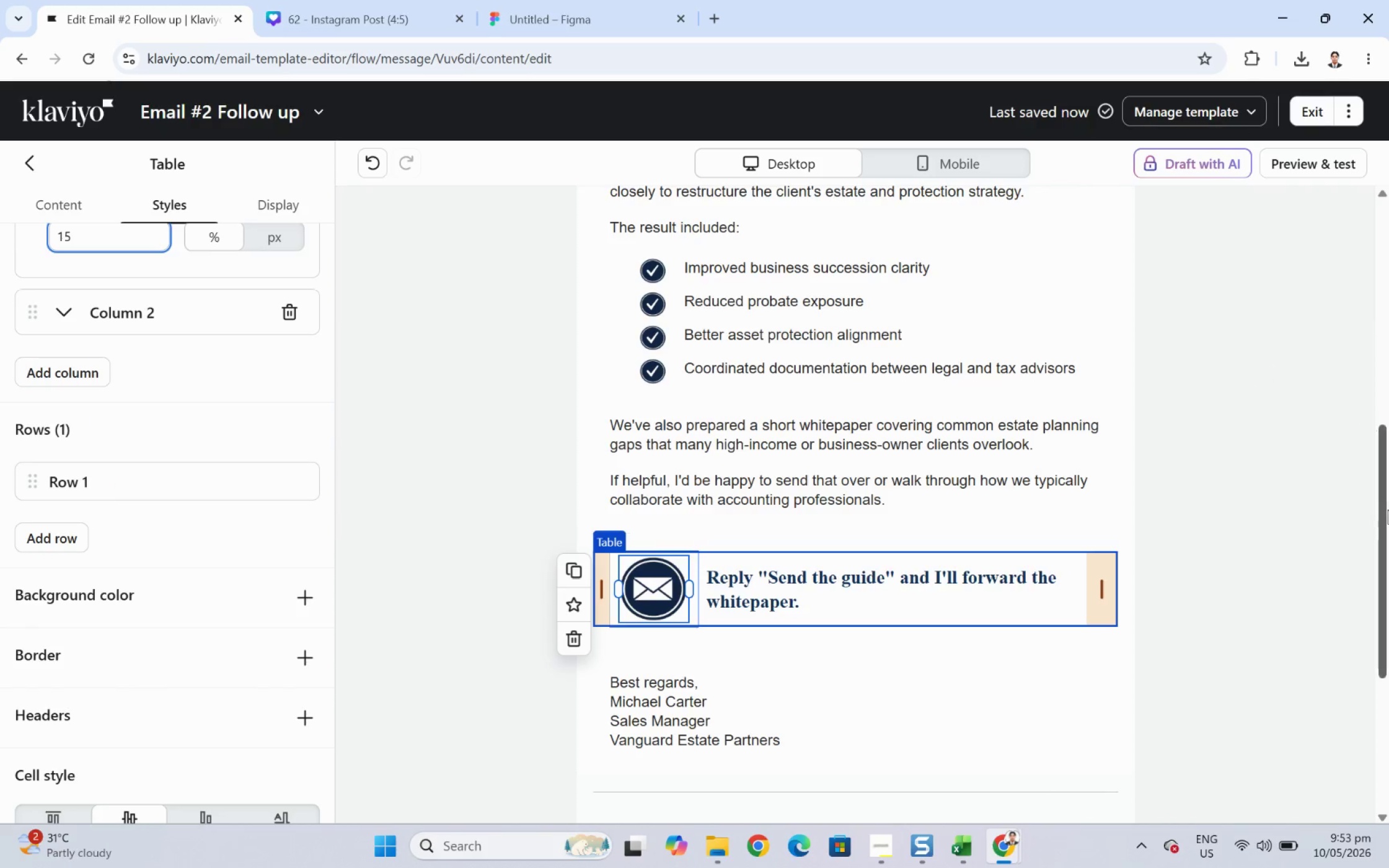 
left_click([1254, 714])
 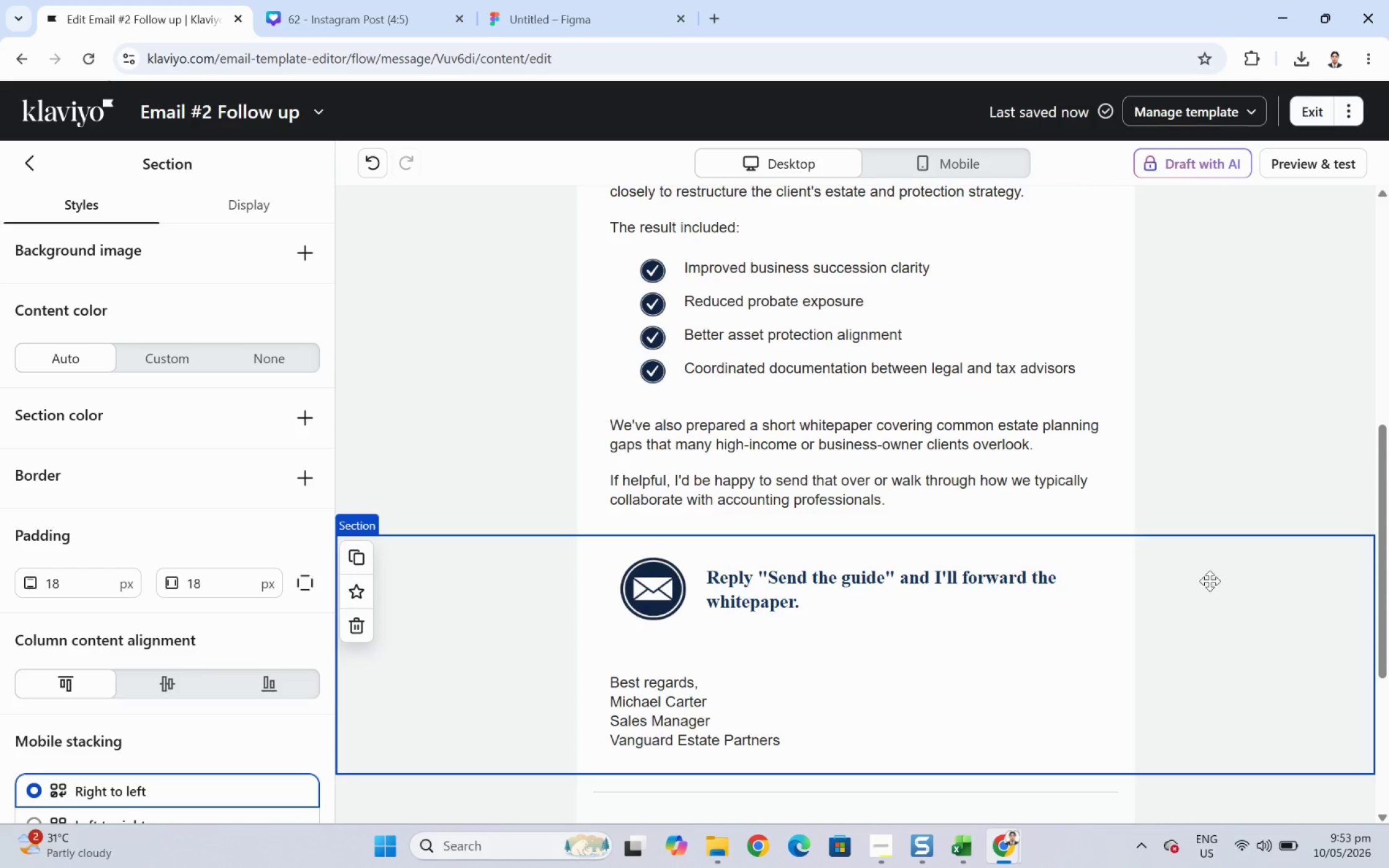 
scroll: coordinate [867, 502], scroll_direction: down, amount: 3.0
 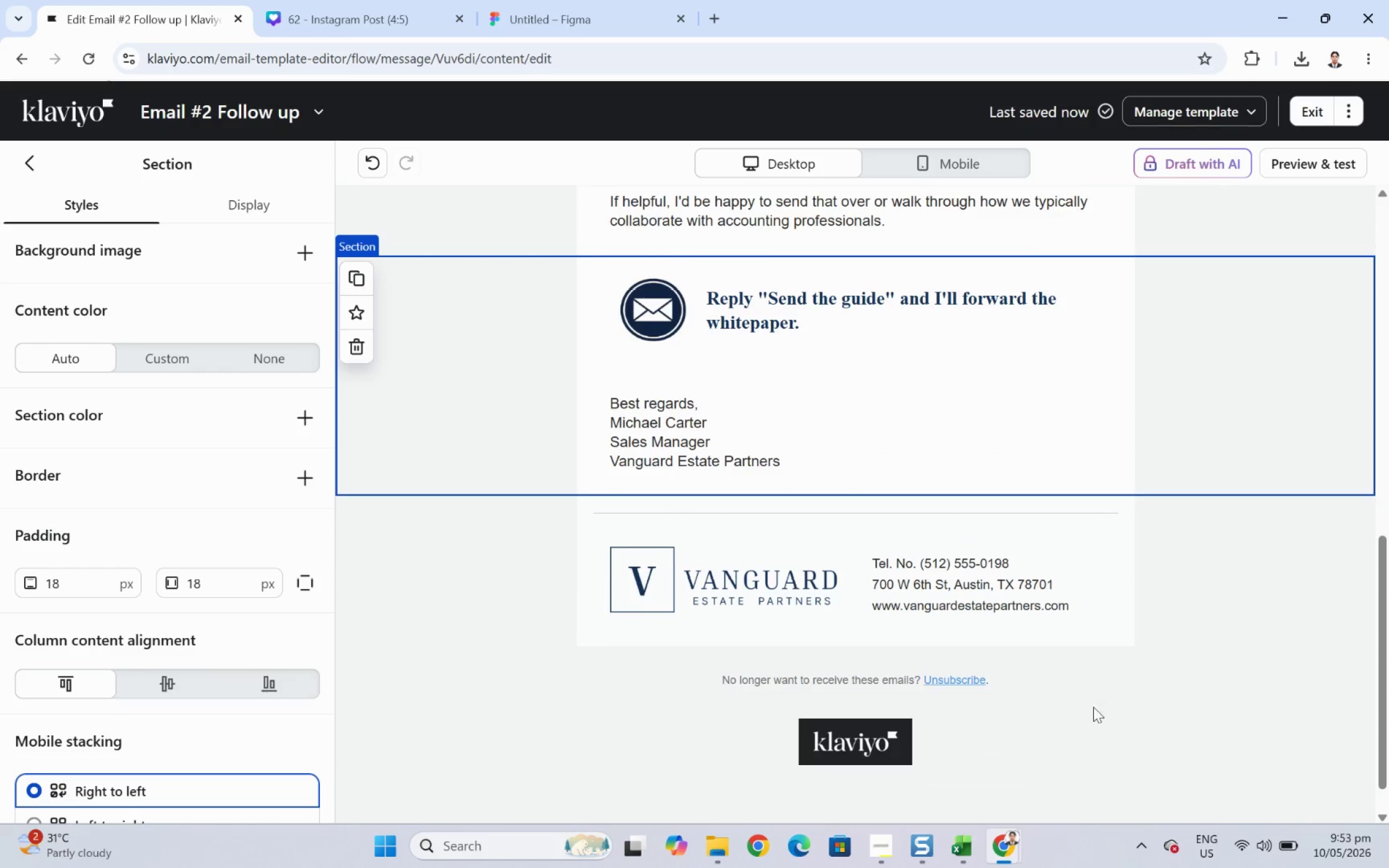 
left_click([1235, 760])
 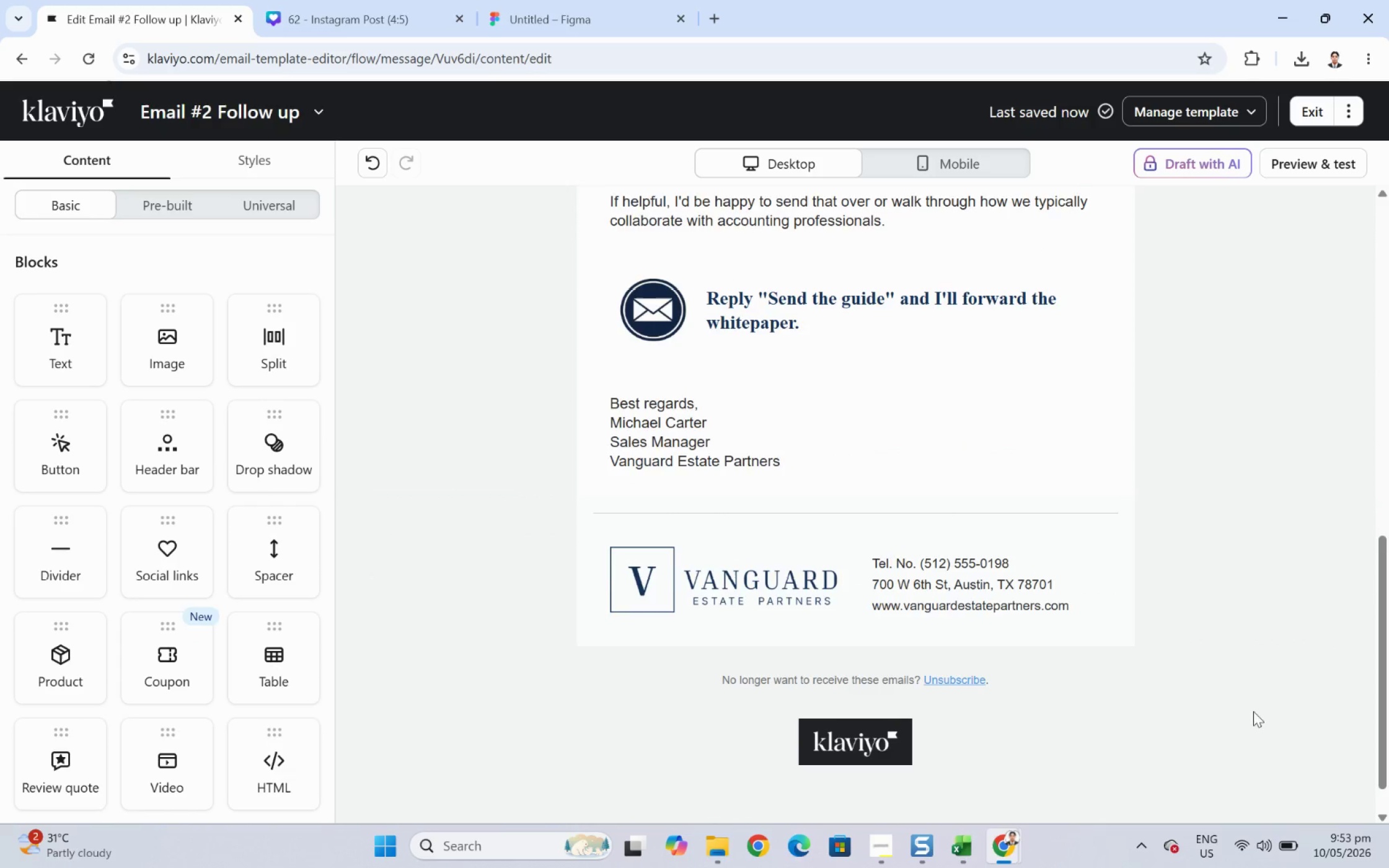 
scroll: coordinate [717, 381], scroll_direction: up, amount: 7.0
 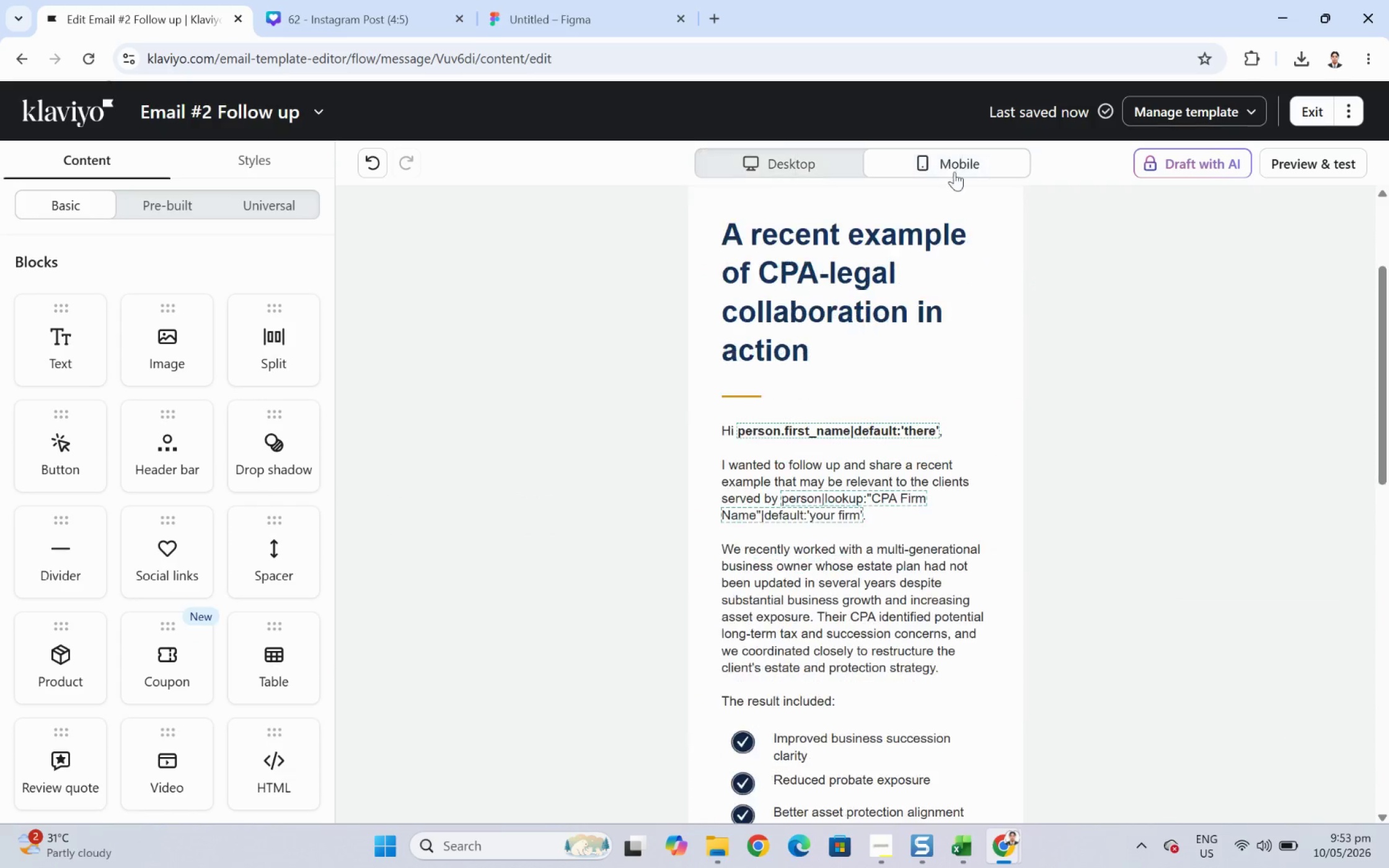 
scroll: coordinate [1085, 346], scroll_direction: down, amount: 6.0
 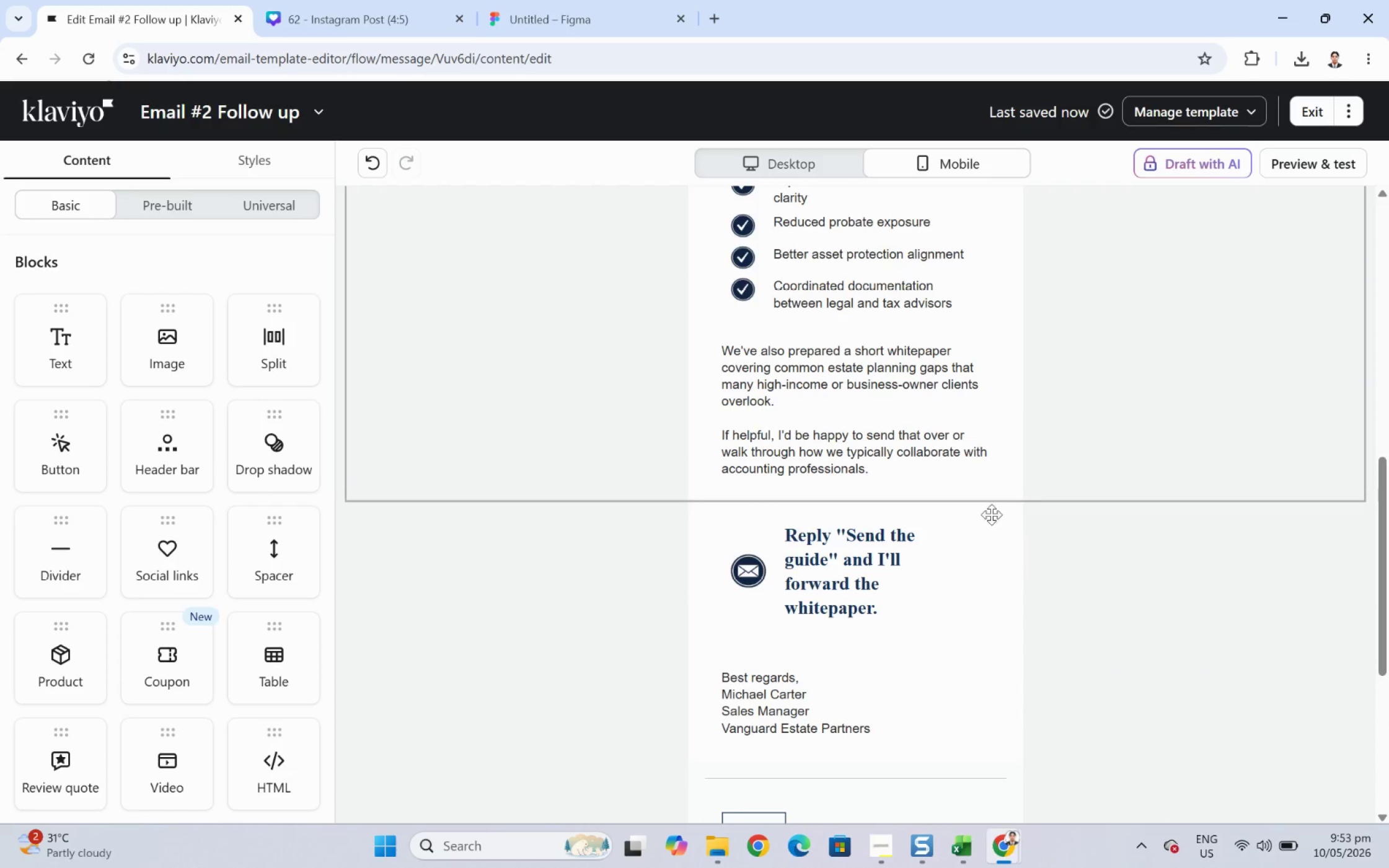 
left_click([888, 559])
 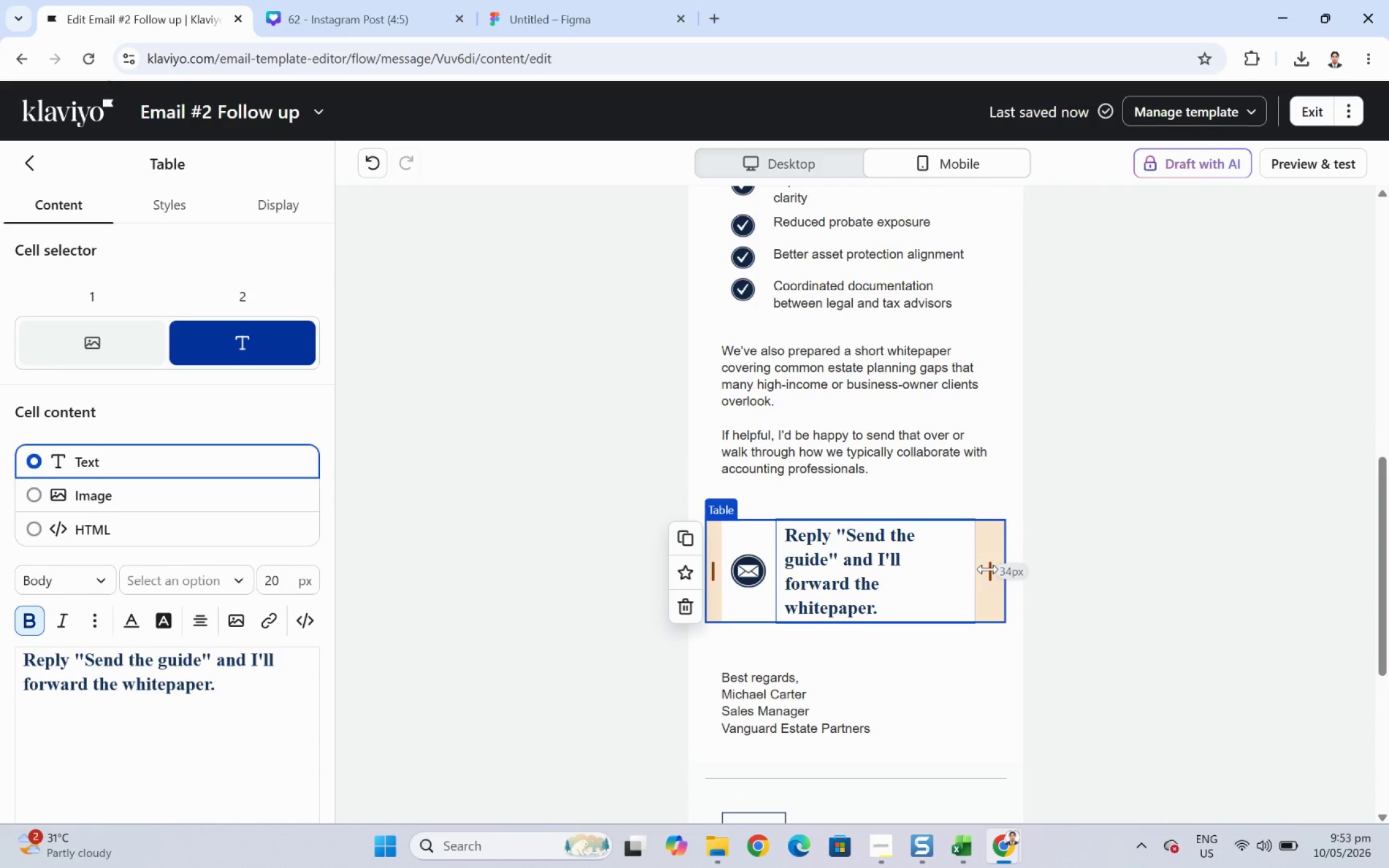 
left_click([1155, 602])
 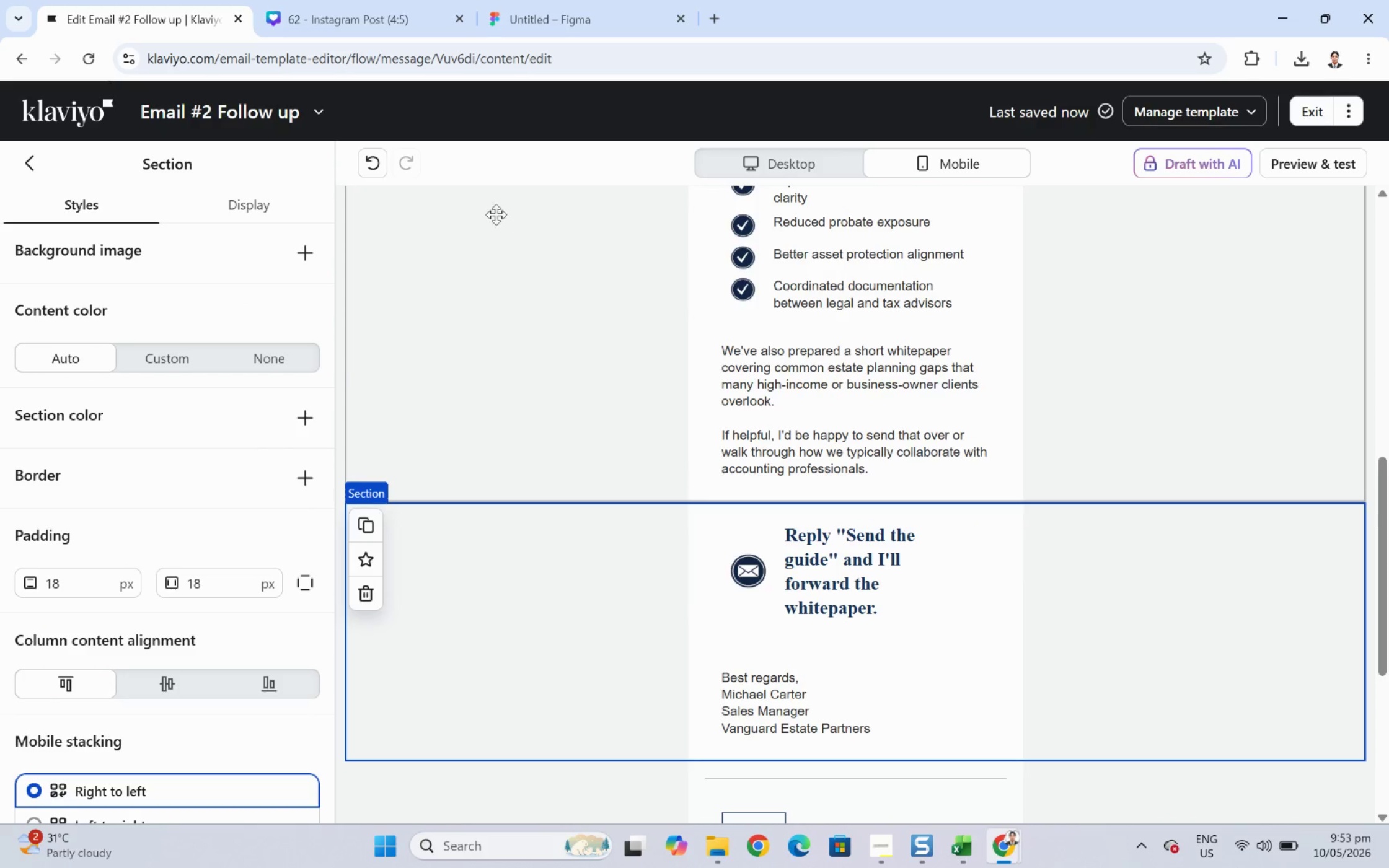 
left_click([370, 169])
 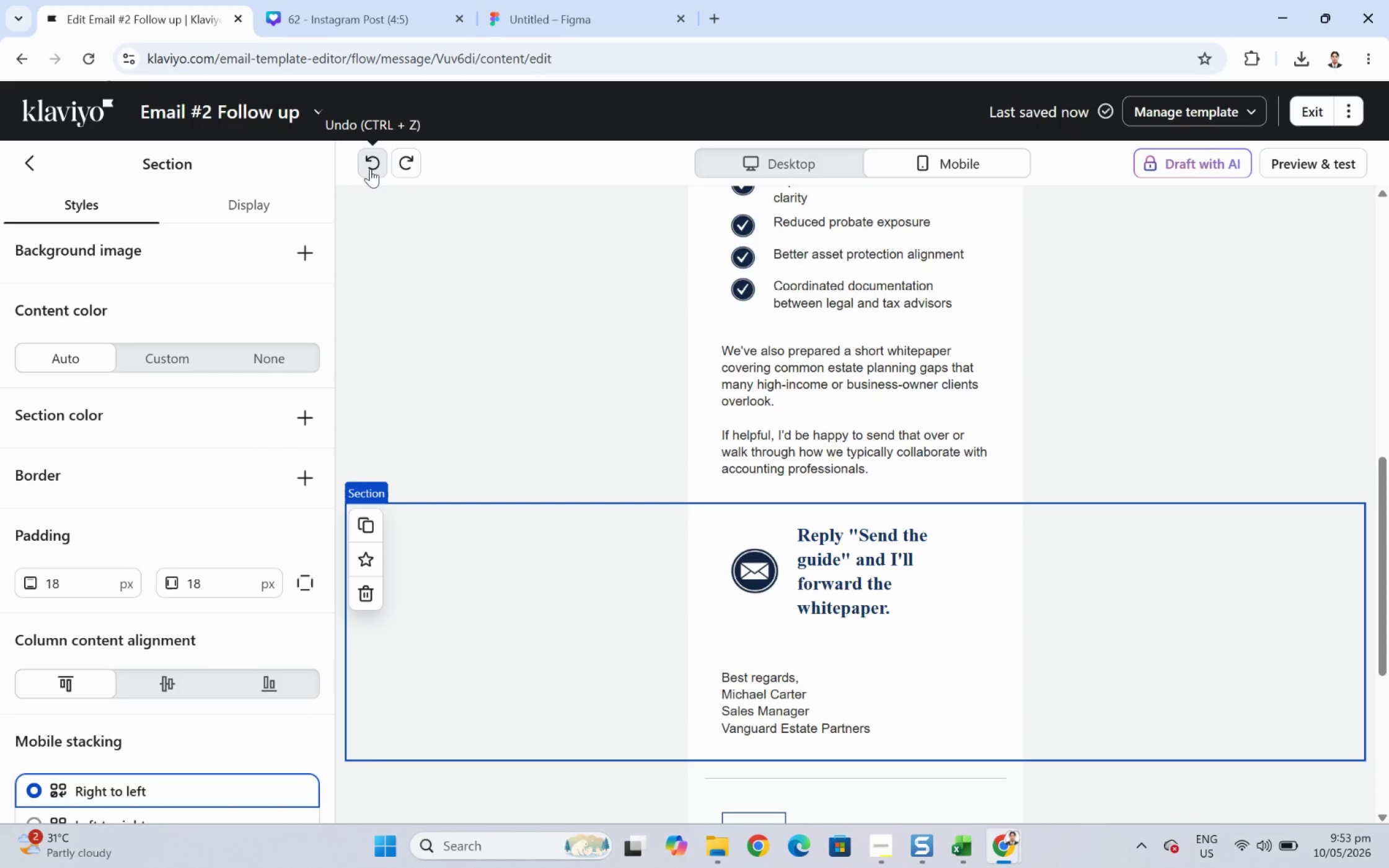 
left_click([370, 169])
 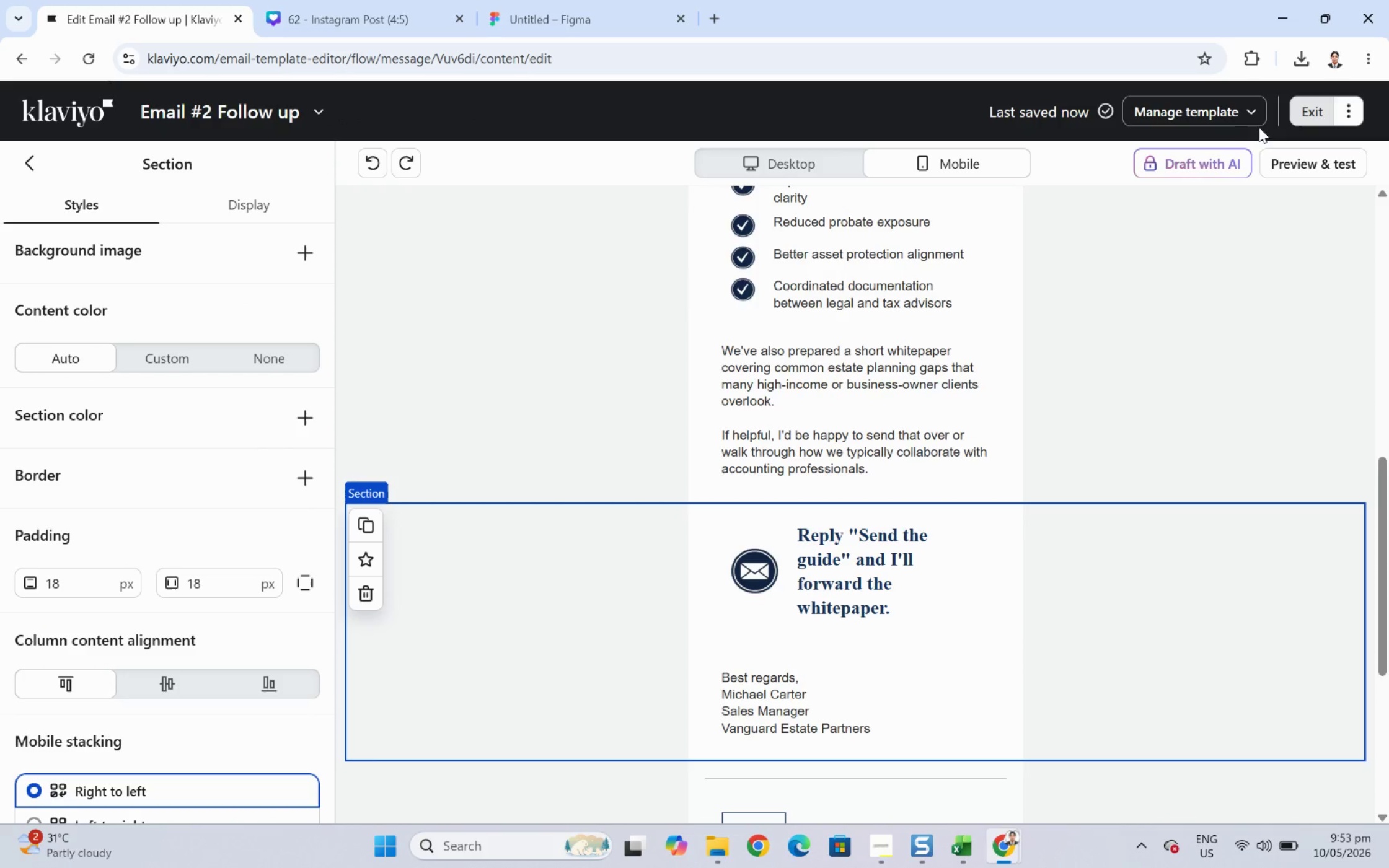 
left_click([833, 160])
 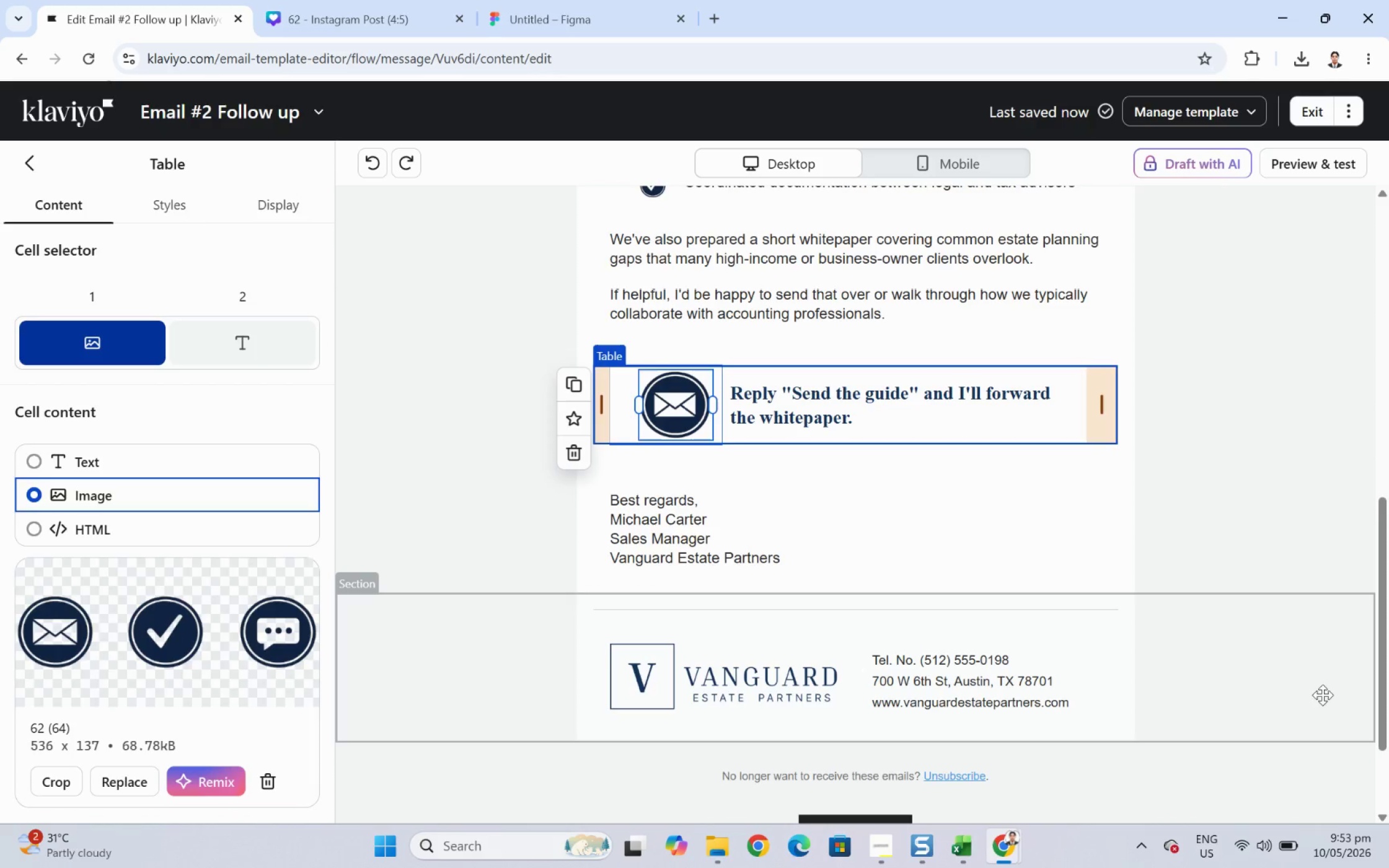 
wait(5.41)
 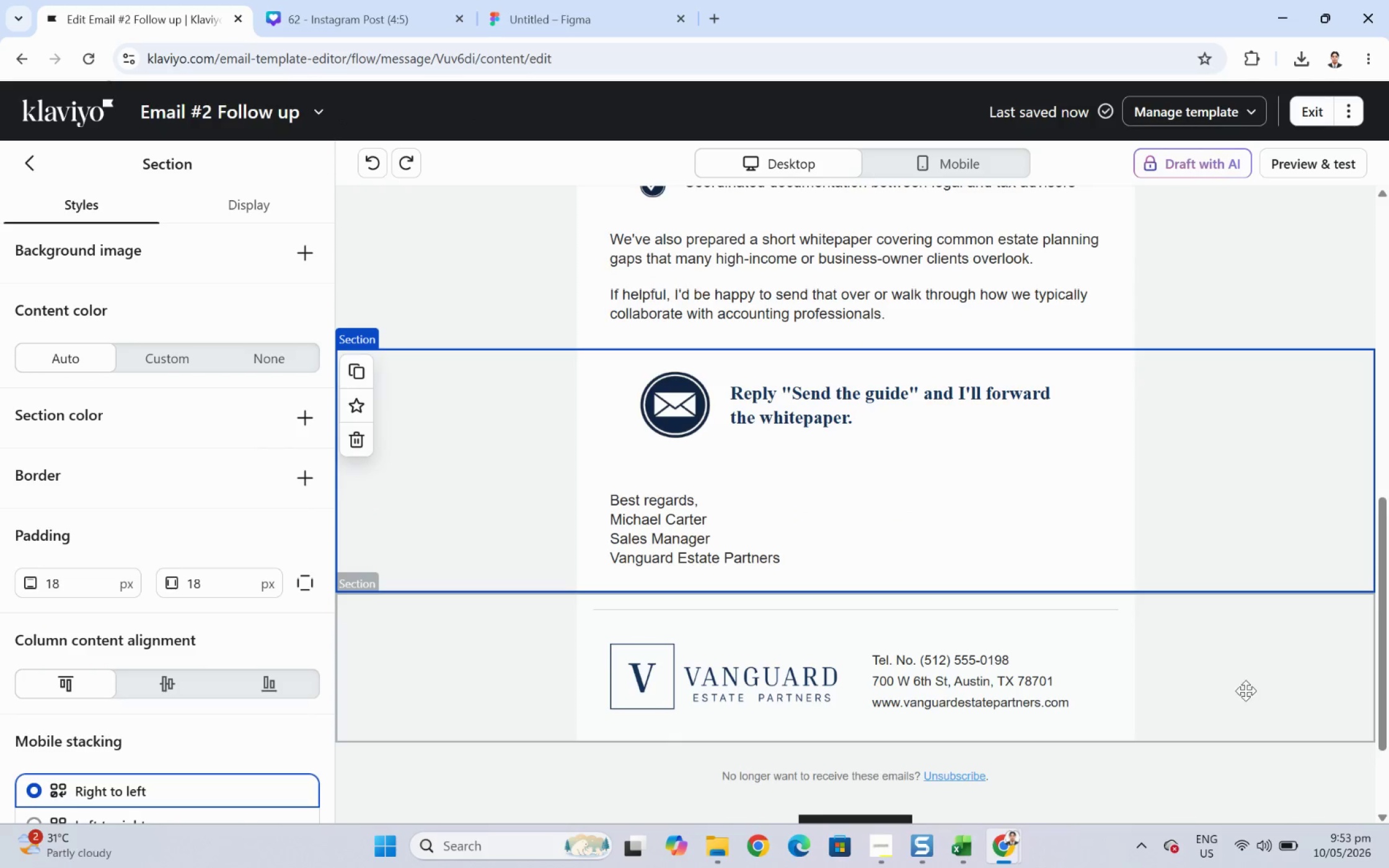 
scroll: coordinate [1313, 618], scroll_direction: up, amount: 2.0
 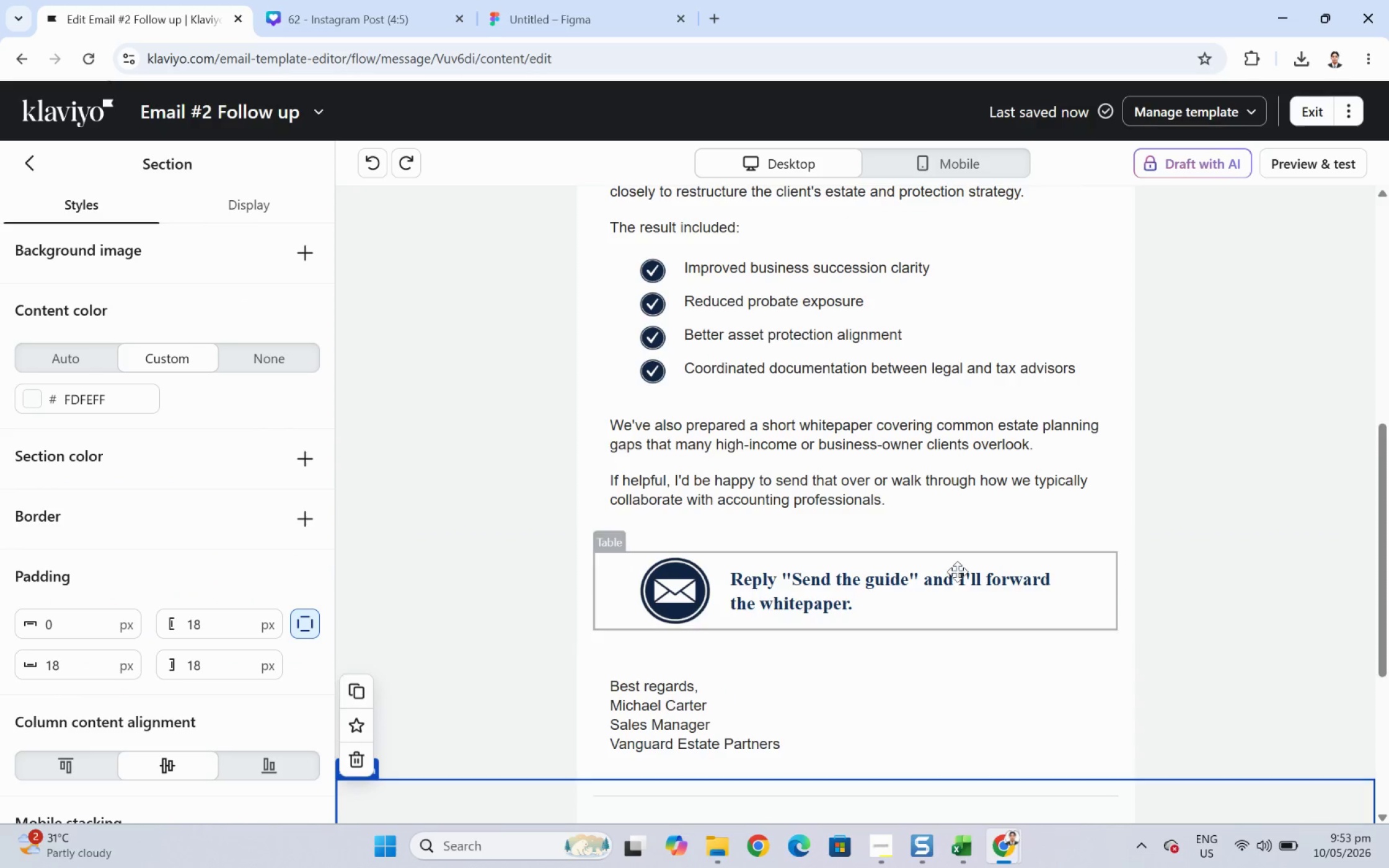 
left_click([894, 576])
 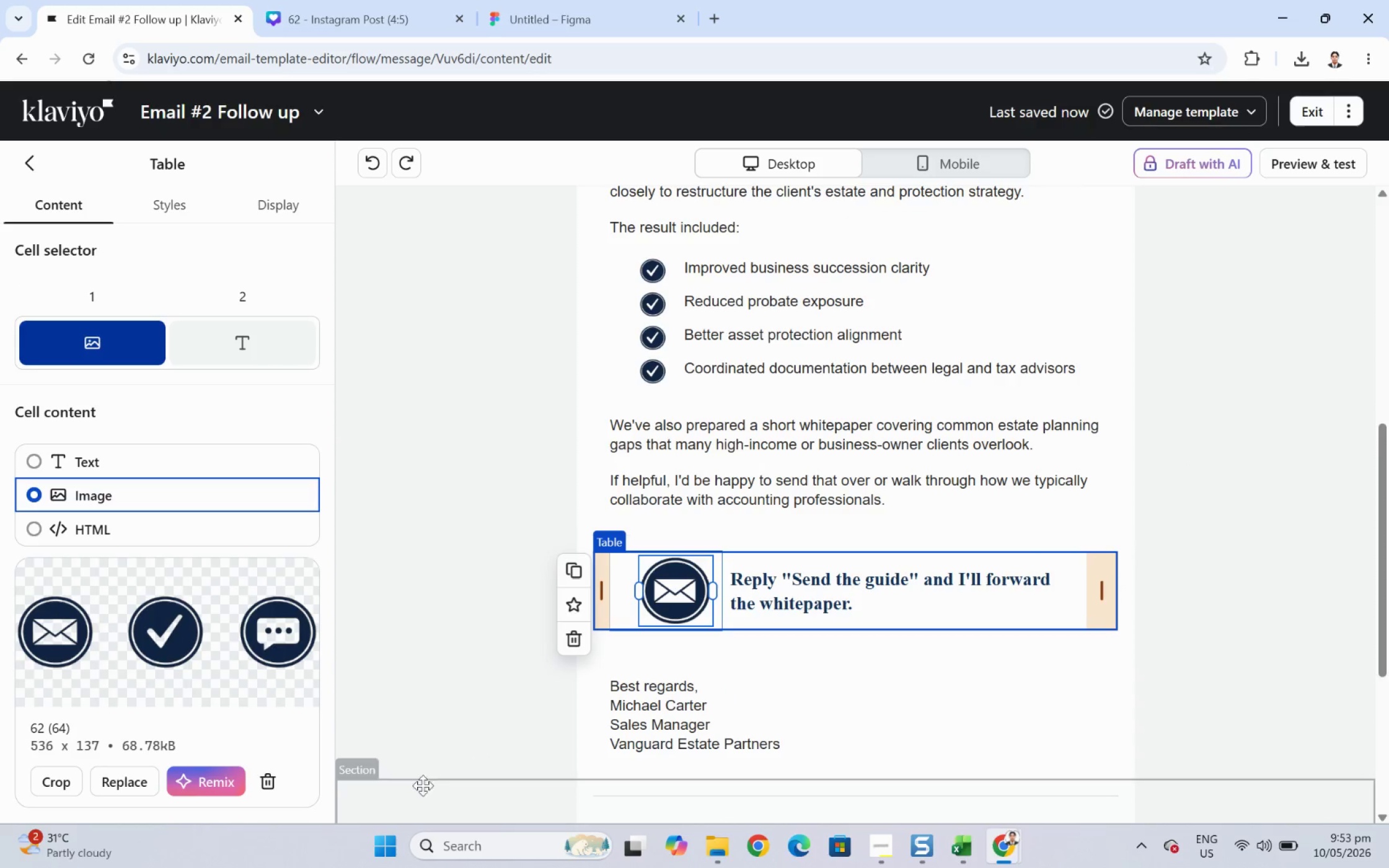 
scroll: coordinate [230, 760], scroll_direction: down, amount: 9.0
 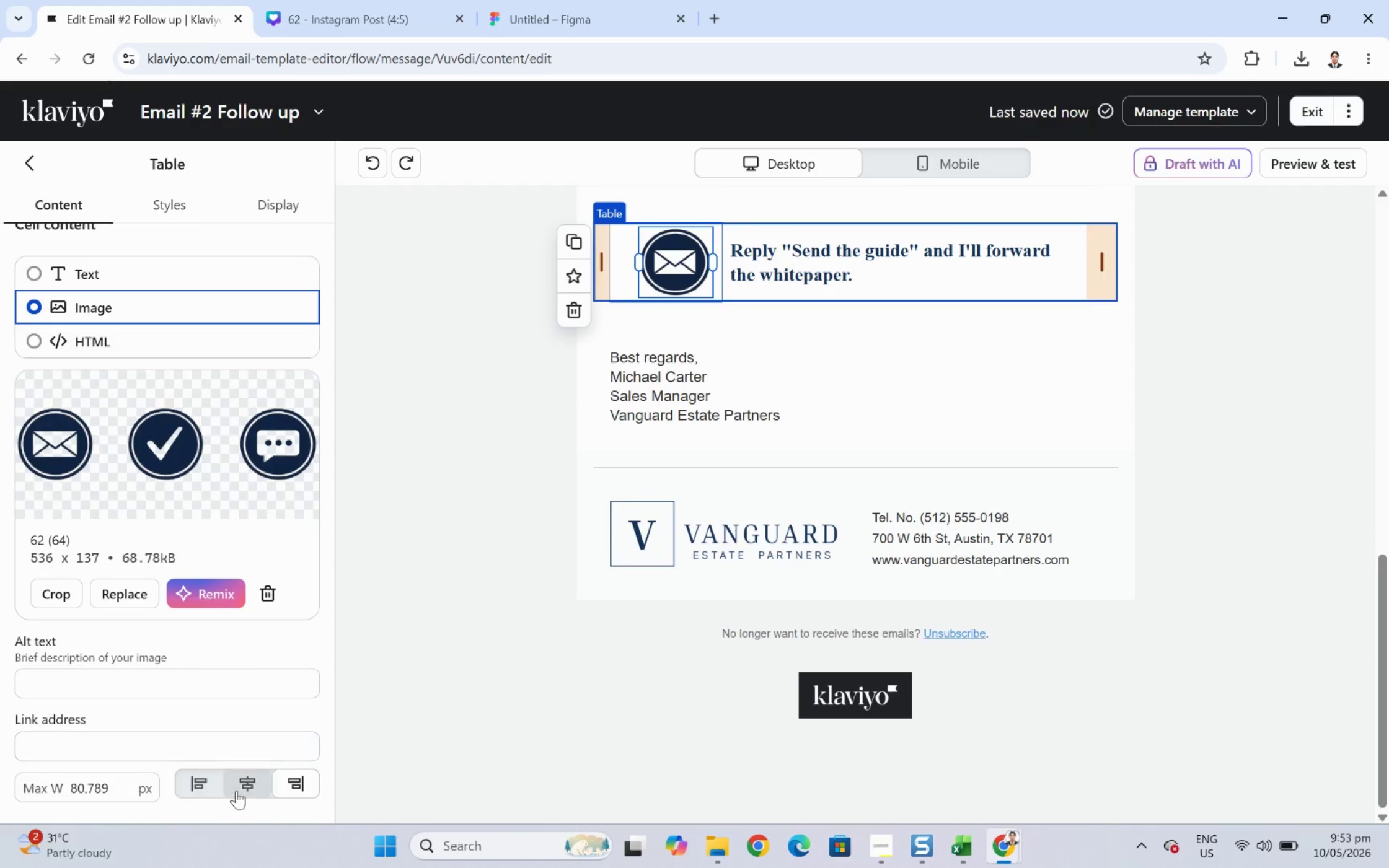 
left_click([245, 786])
 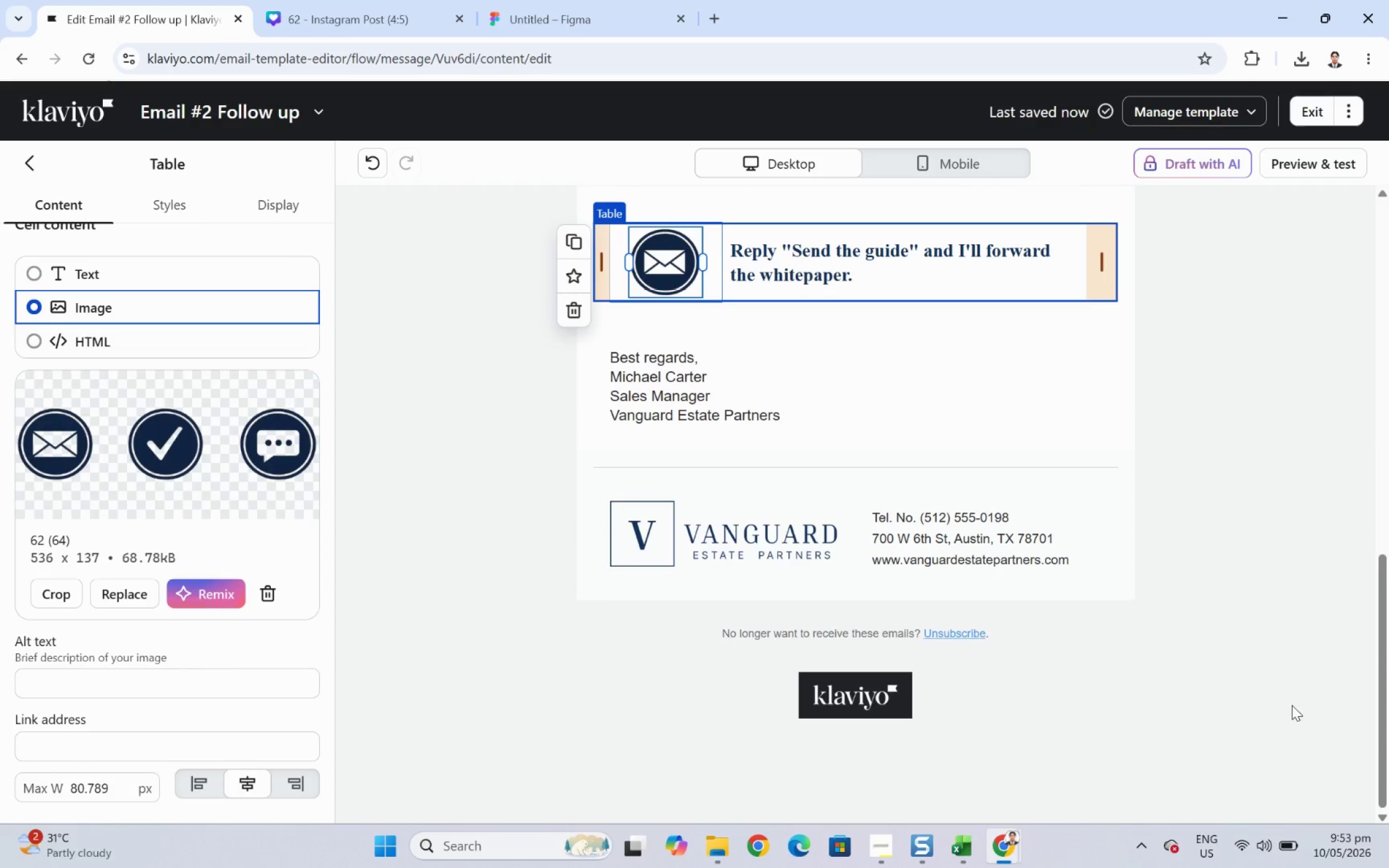 
left_click([1281, 726])
 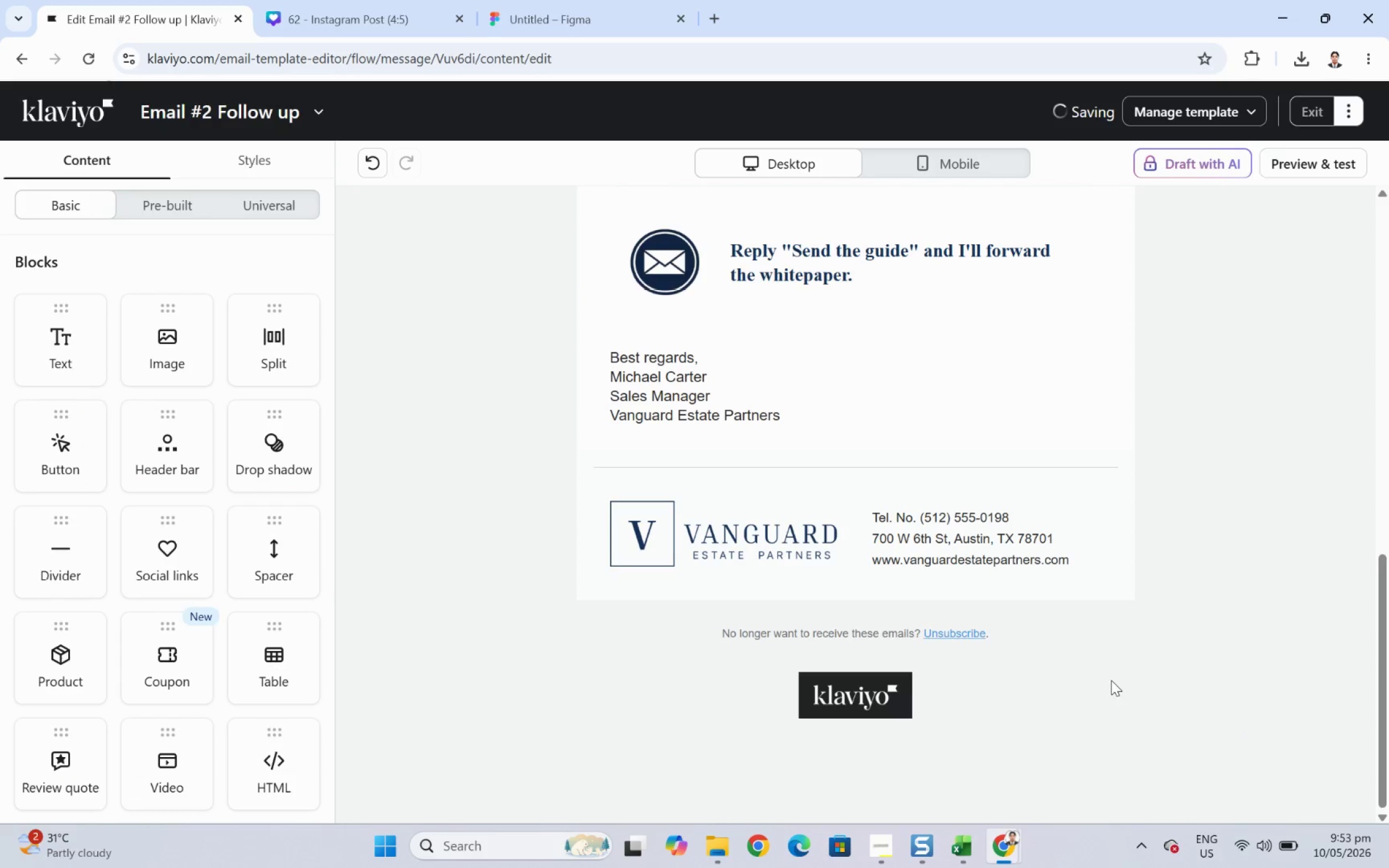 
scroll: coordinate [1276, 709], scroll_direction: up, amount: 4.0
 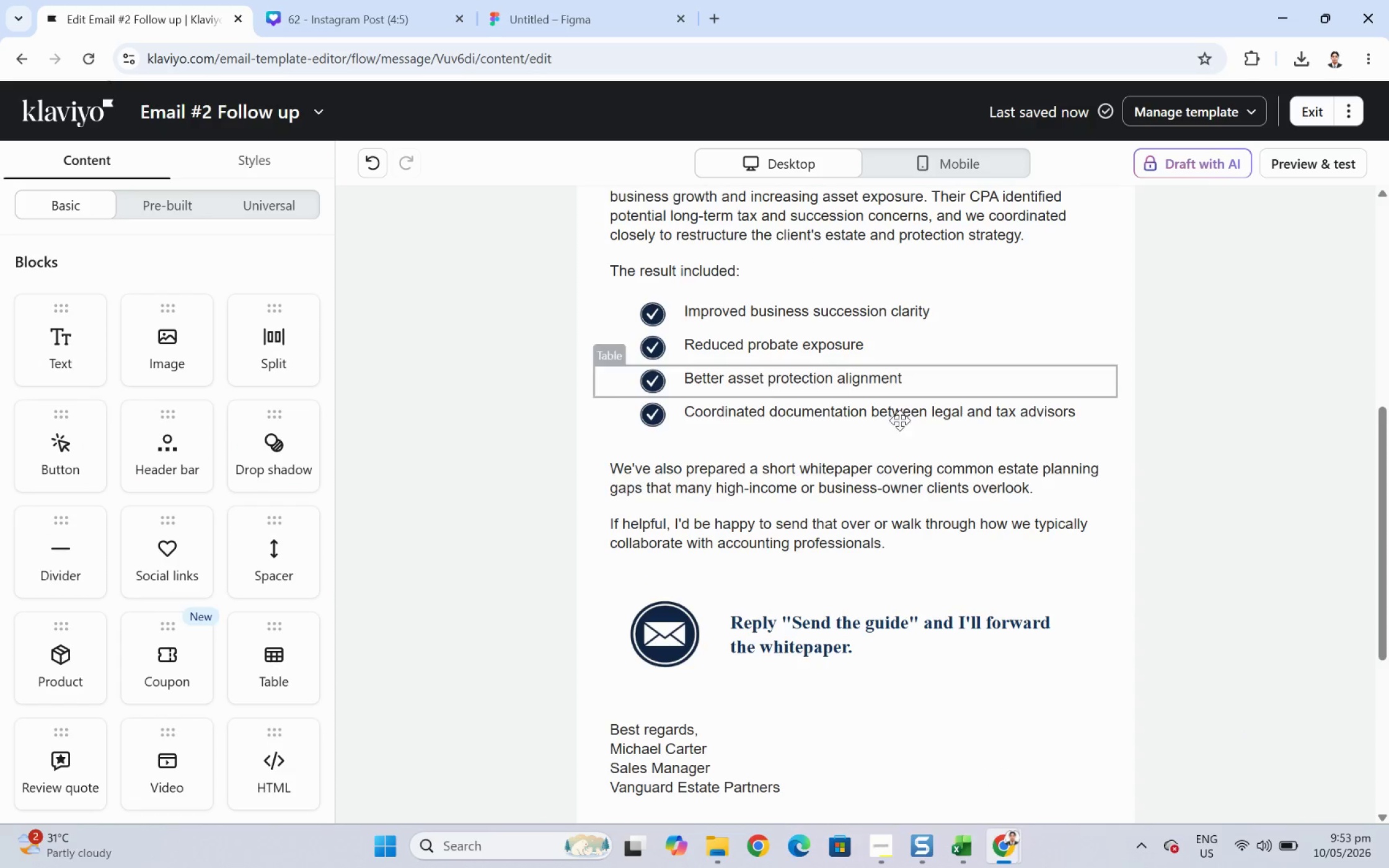 
scroll: coordinate [941, 515], scroll_direction: down, amount: 1.0
 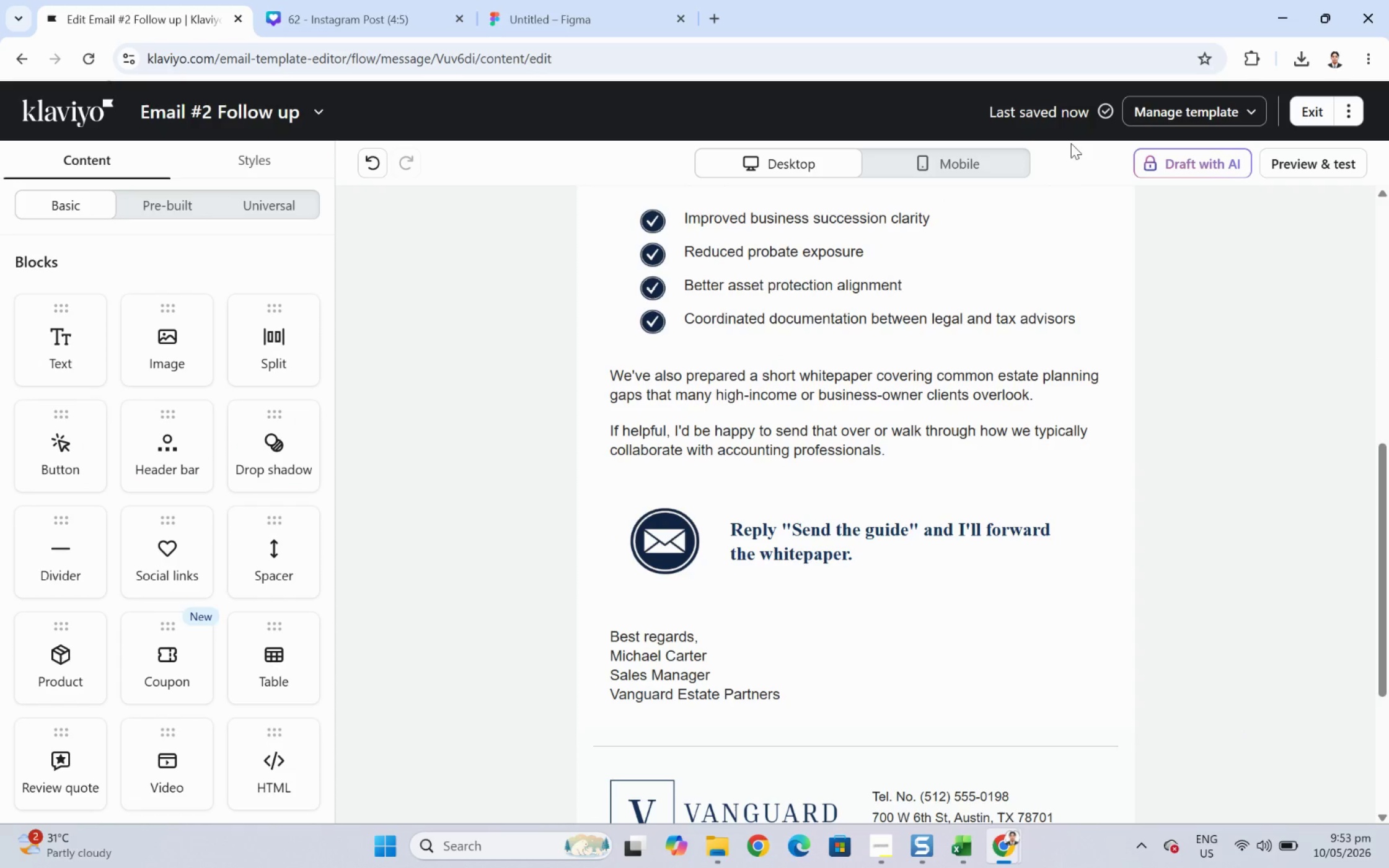 
left_click([994, 159])
 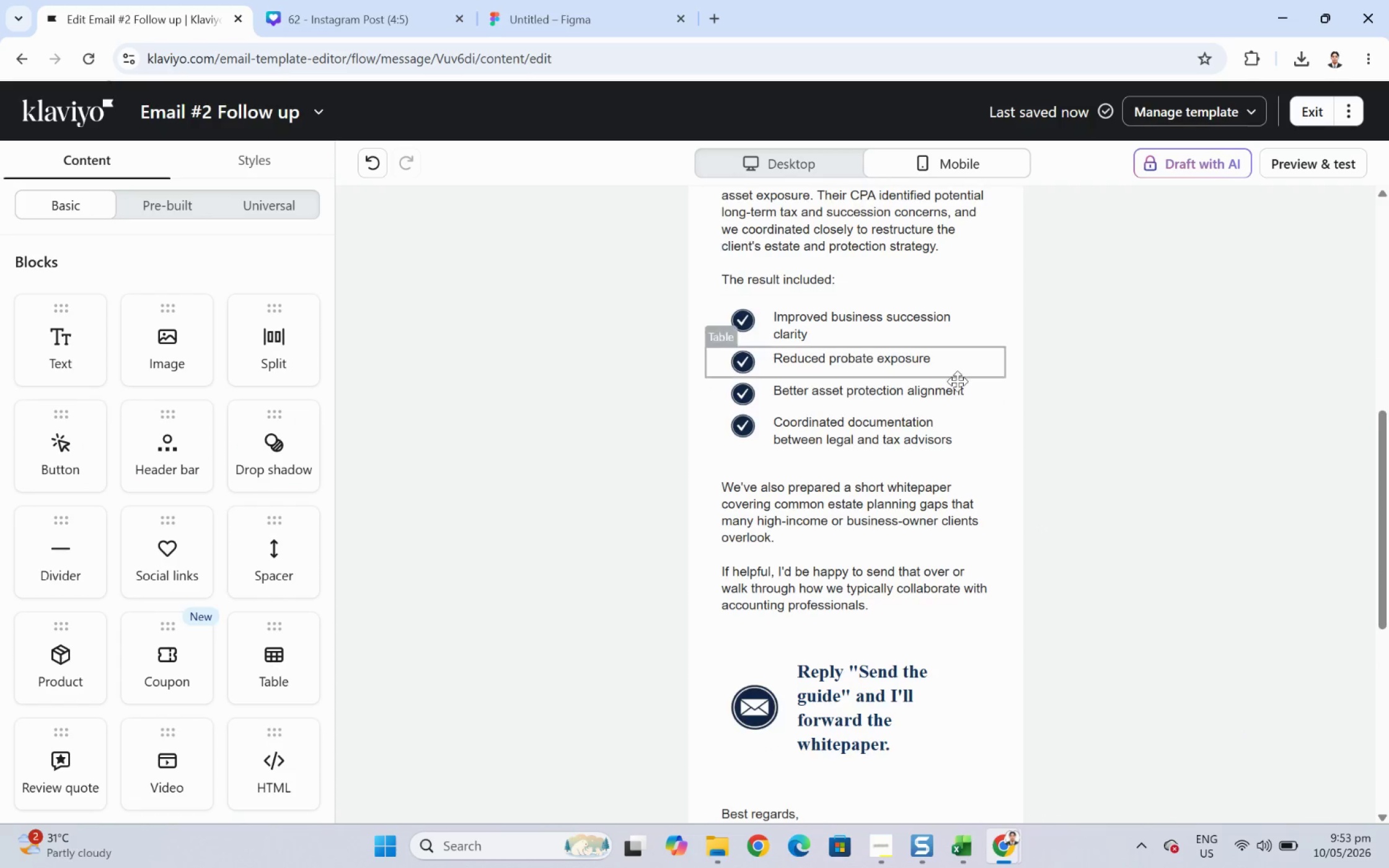 
scroll: coordinate [1063, 401], scroll_direction: down, amount: 7.0
 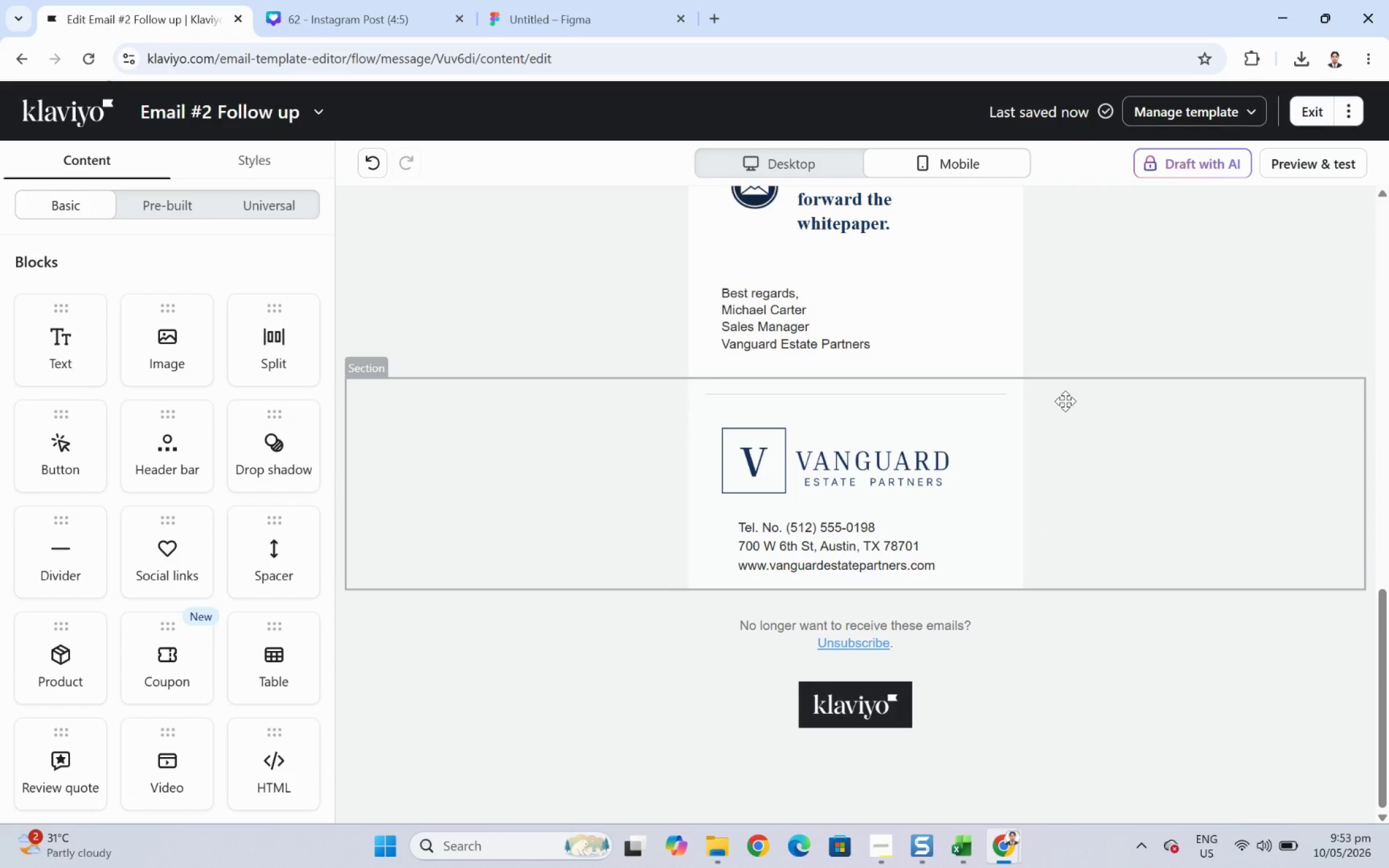 
scroll: coordinate [1039, 322], scroll_direction: up, amount: 9.0
 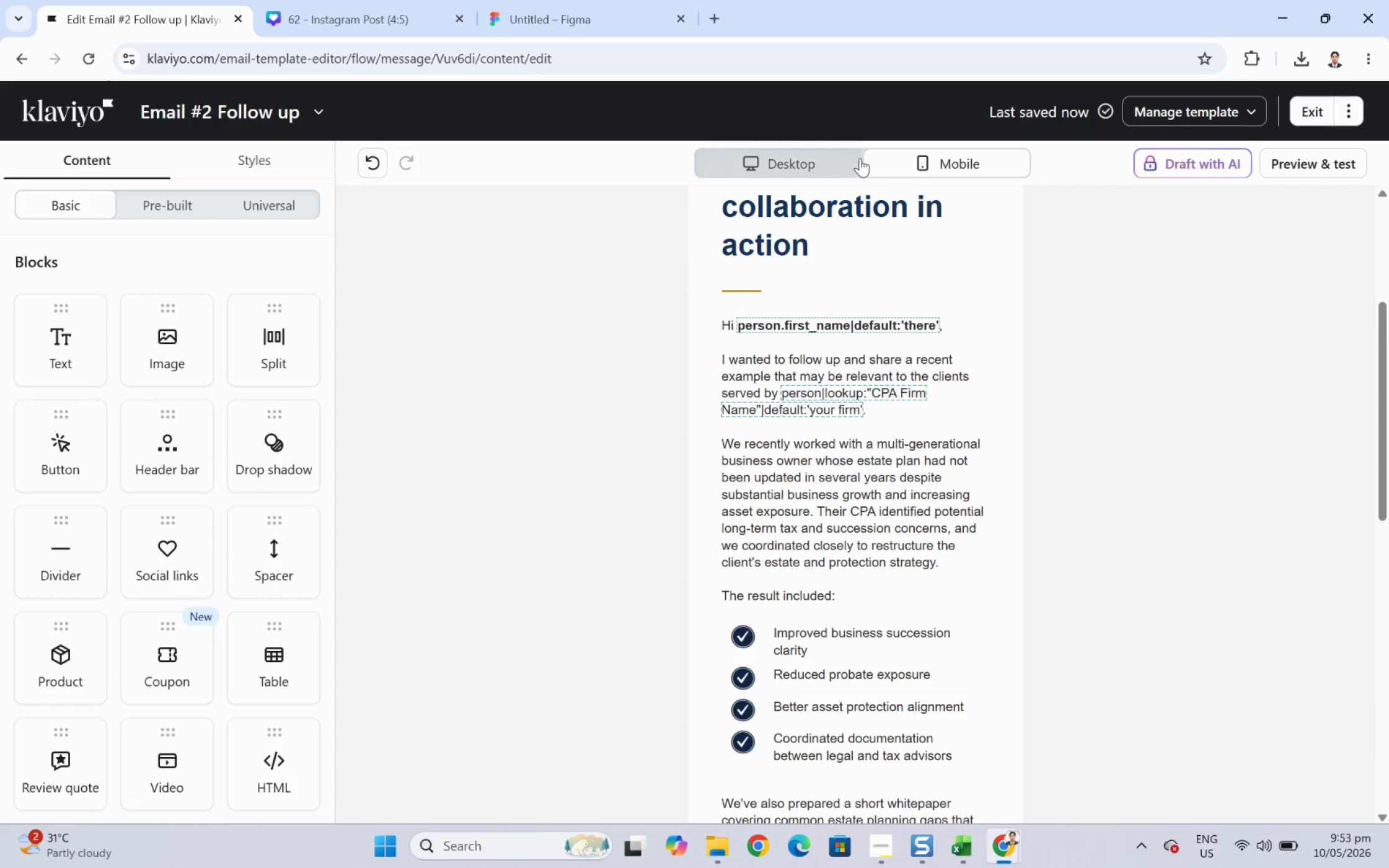 
left_click([850, 158])
 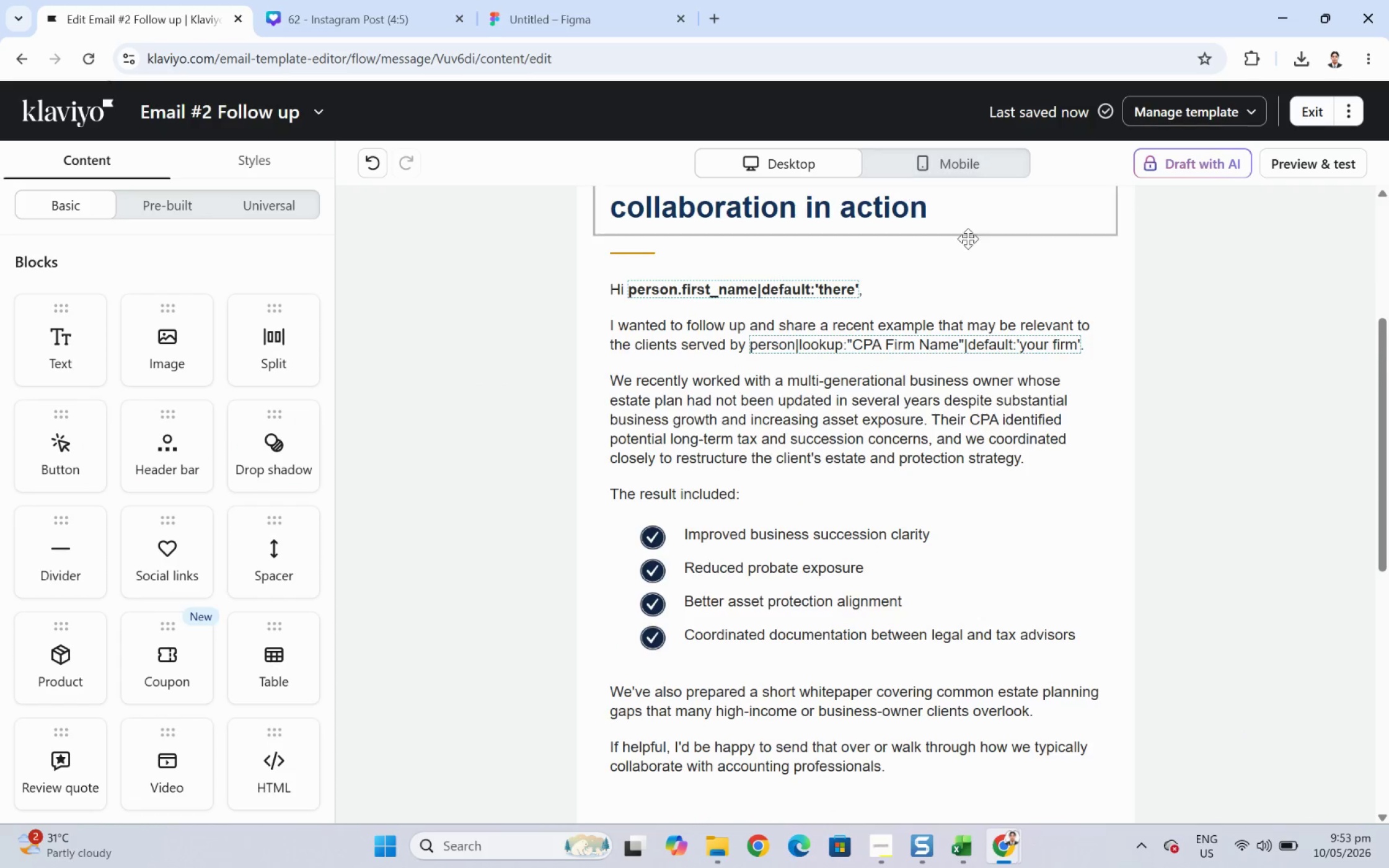 
scroll: coordinate [1054, 353], scroll_direction: up, amount: 4.0
 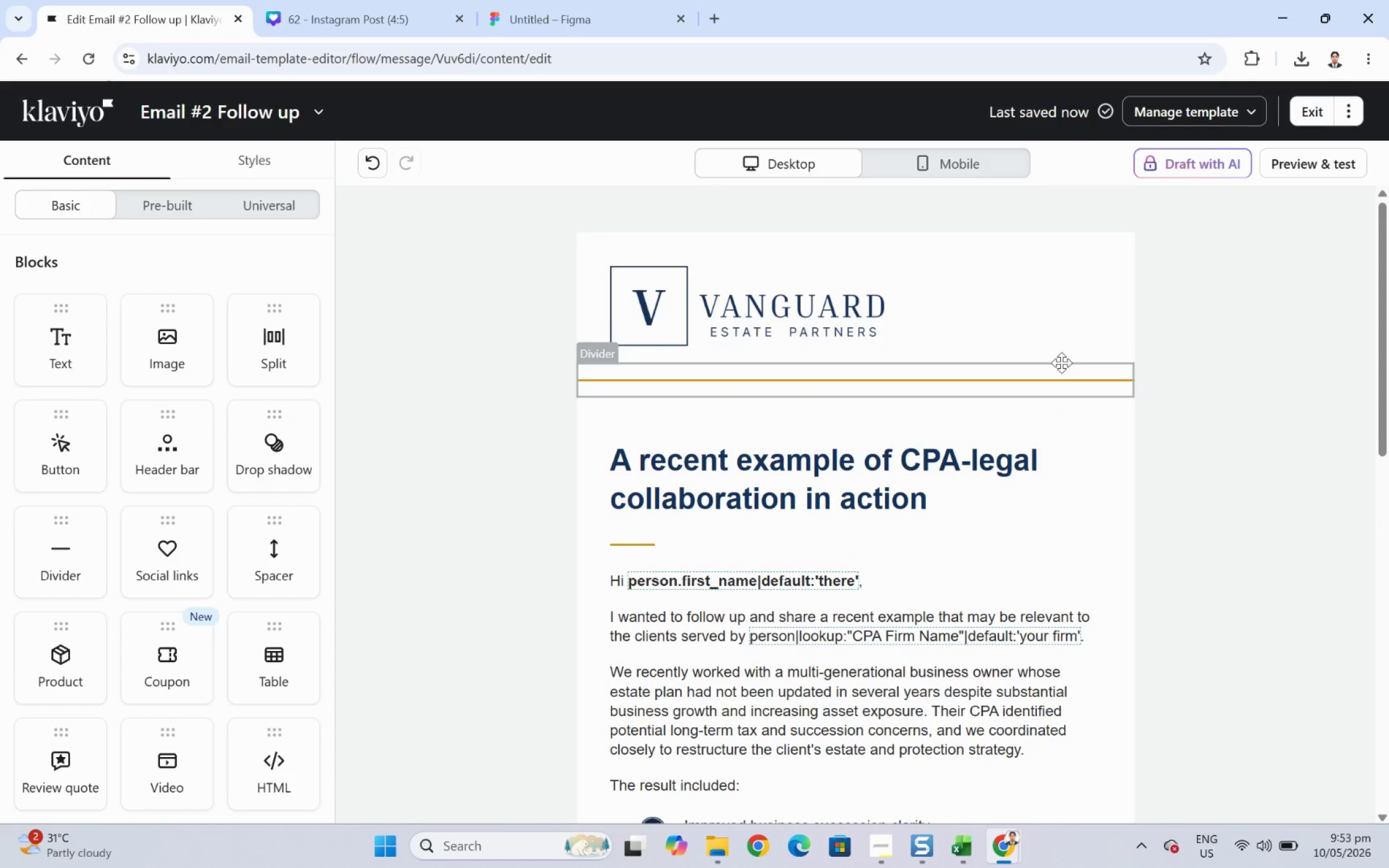 
scroll: coordinate [1060, 393], scroll_direction: down, amount: 10.0
 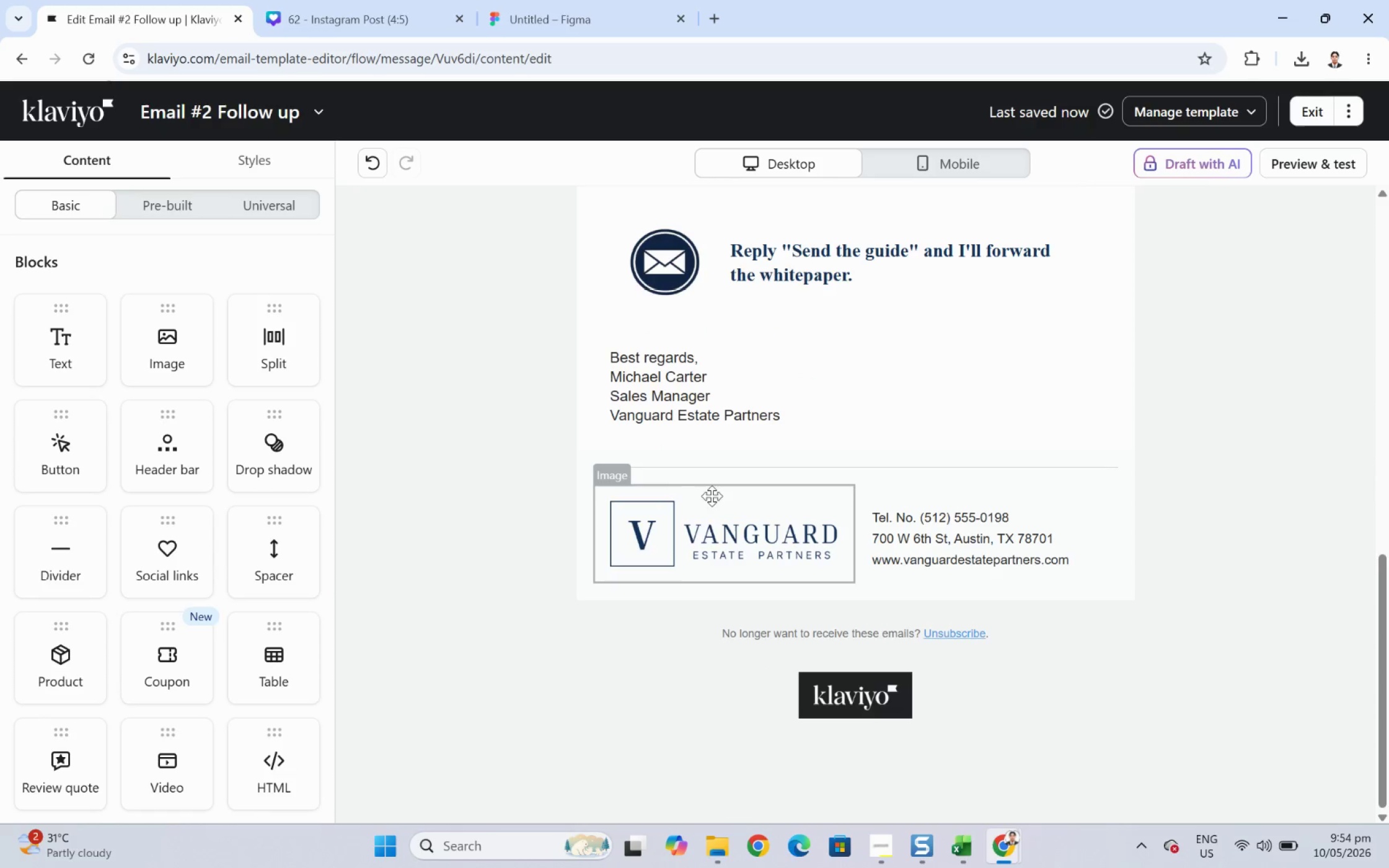 
left_click([714, 540])
 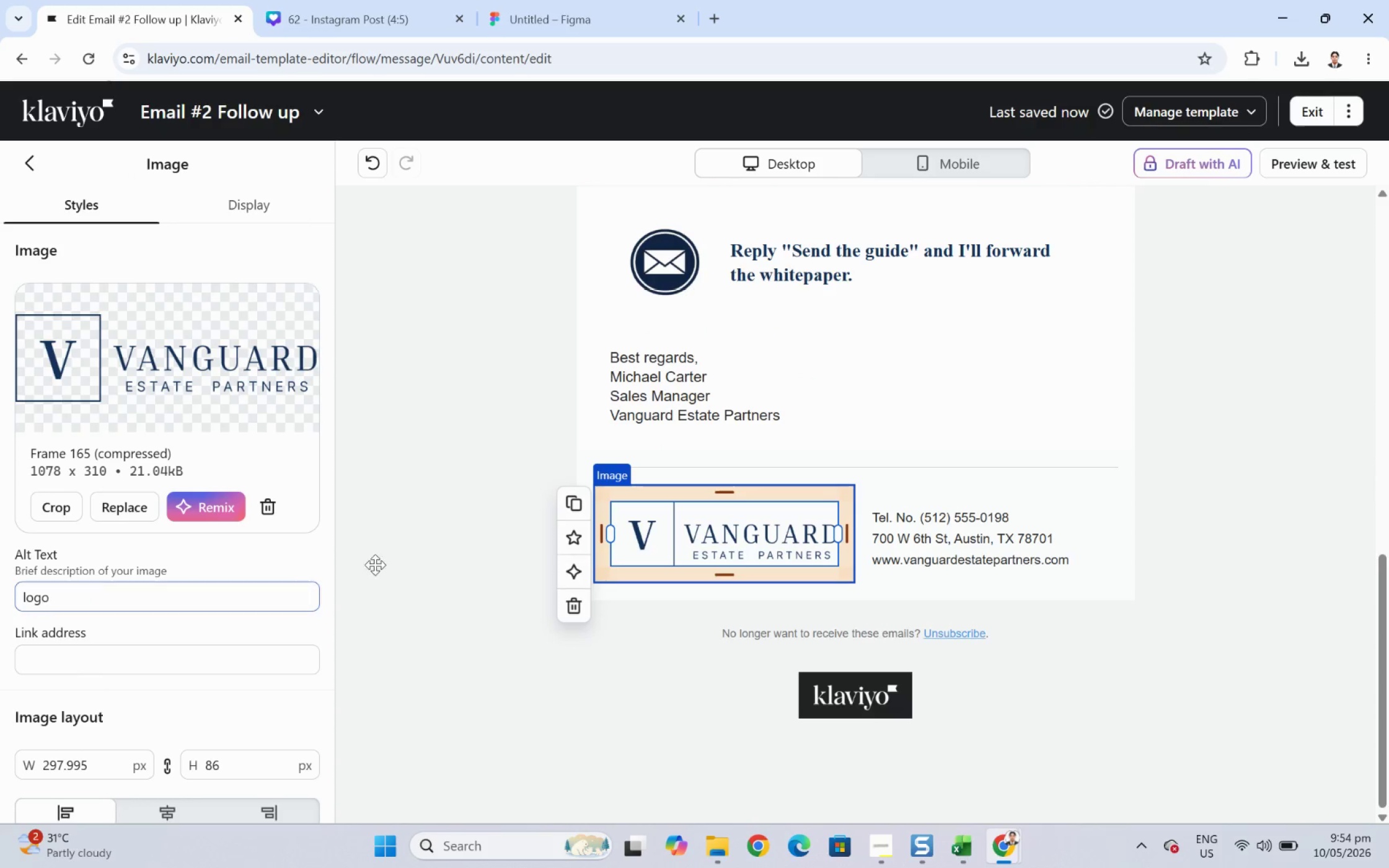 
scroll: coordinate [723, 476], scroll_direction: up, amount: 4.0
 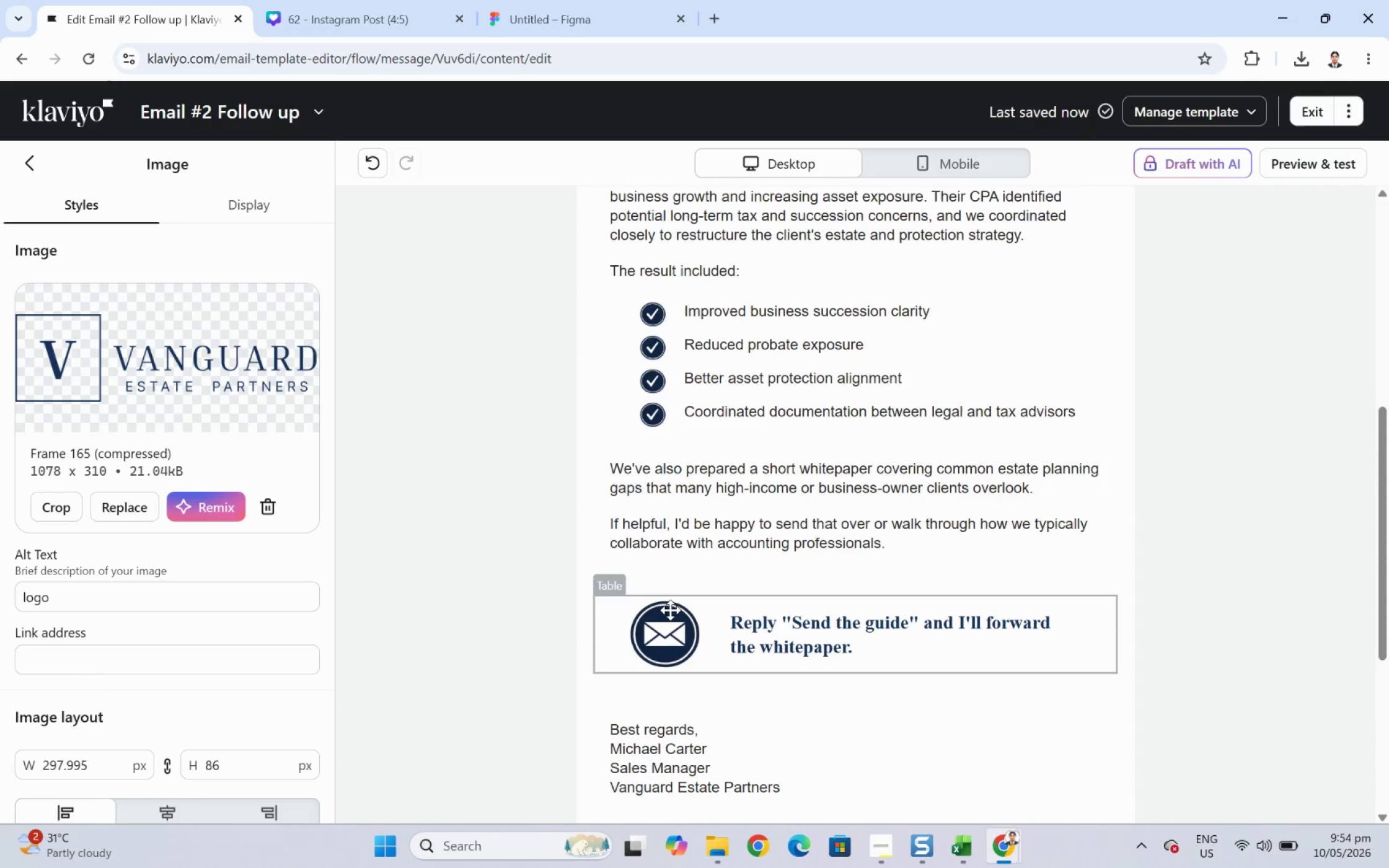 
left_click([669, 610])
 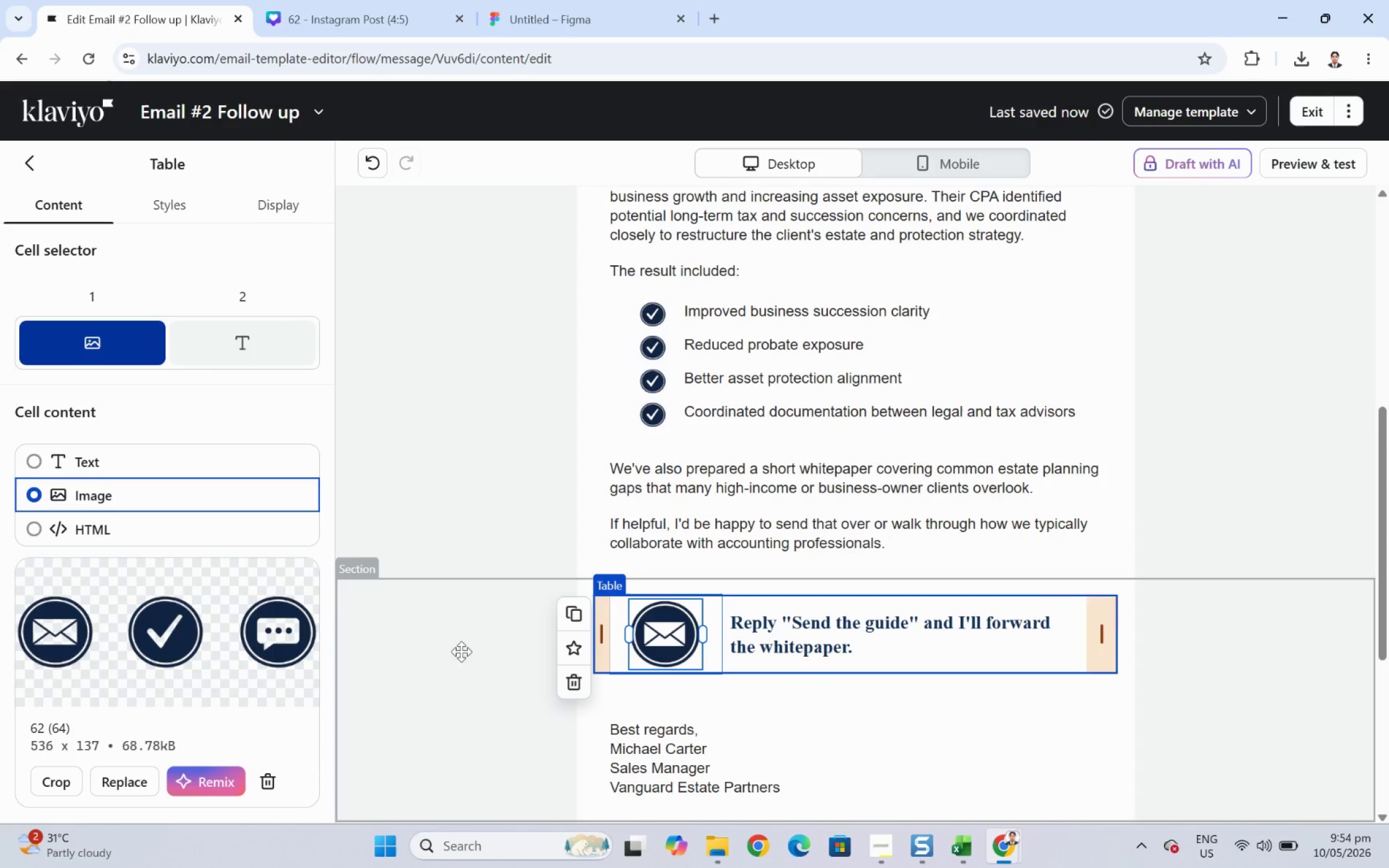 
scroll: coordinate [211, 709], scroll_direction: down, amount: 4.0
 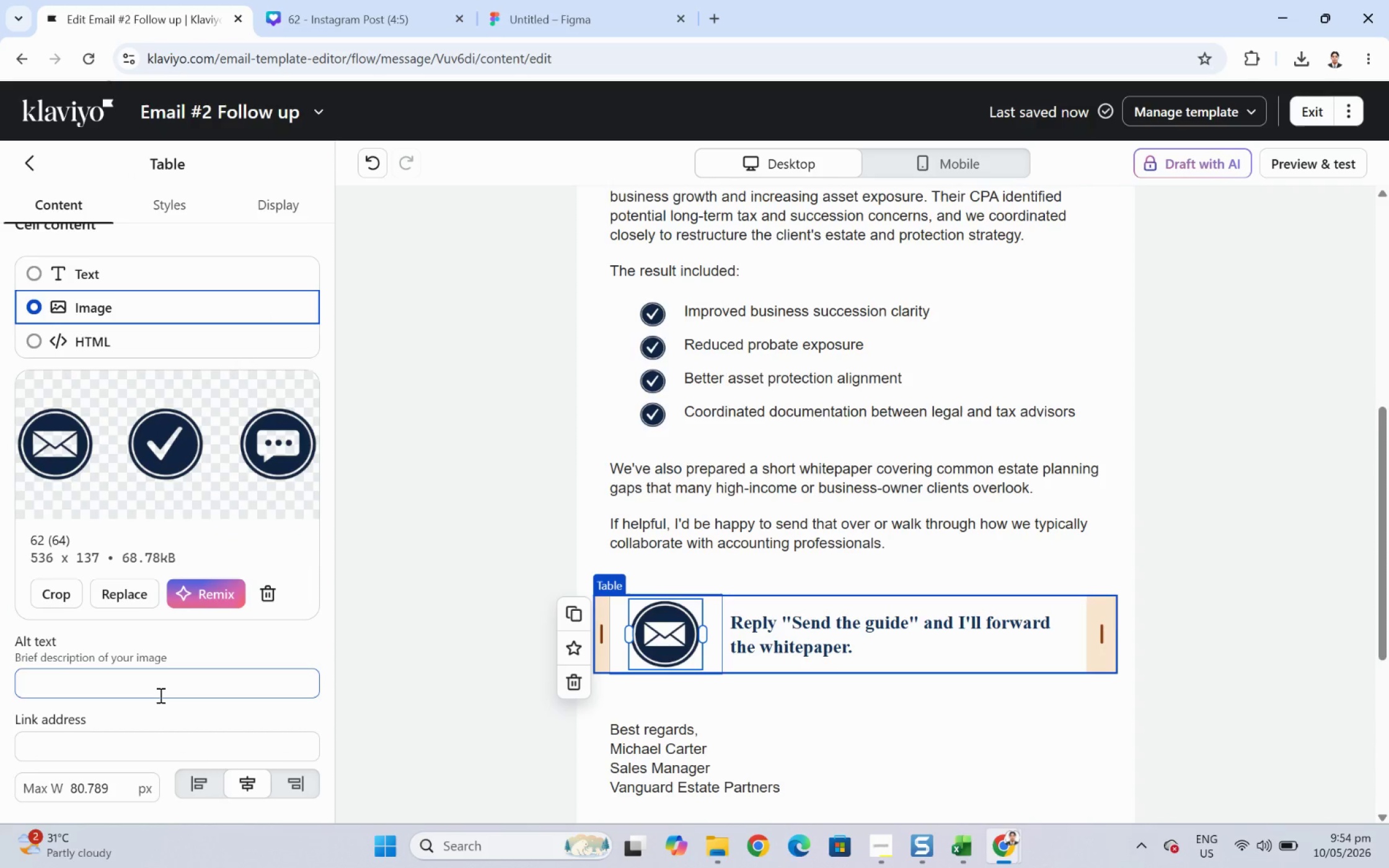 
left_click([159, 695])
 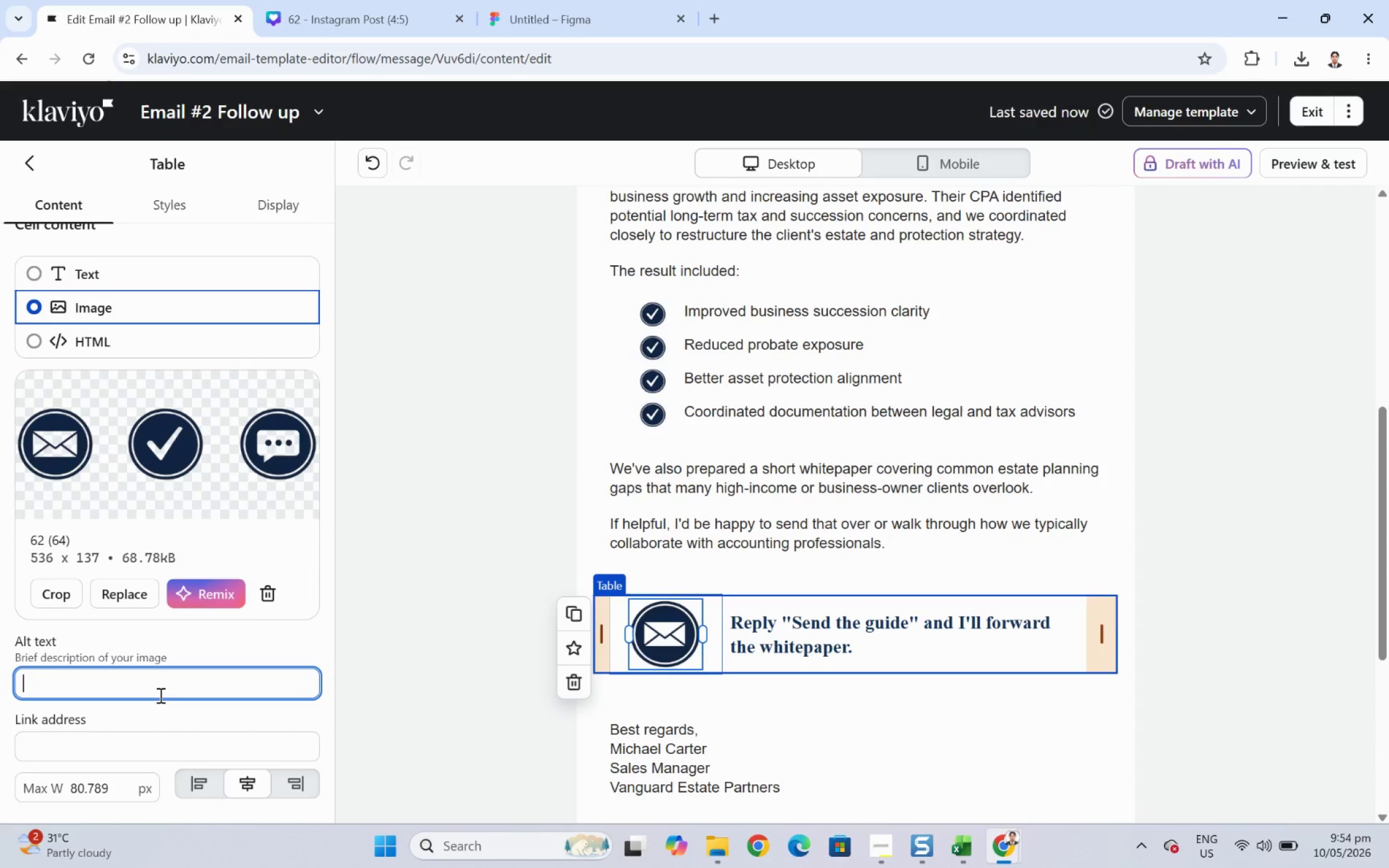 
type(messa)
key(Backspace)
key(Backspace)
key(Backspace)
key(Backspace)
type(essage icon)
 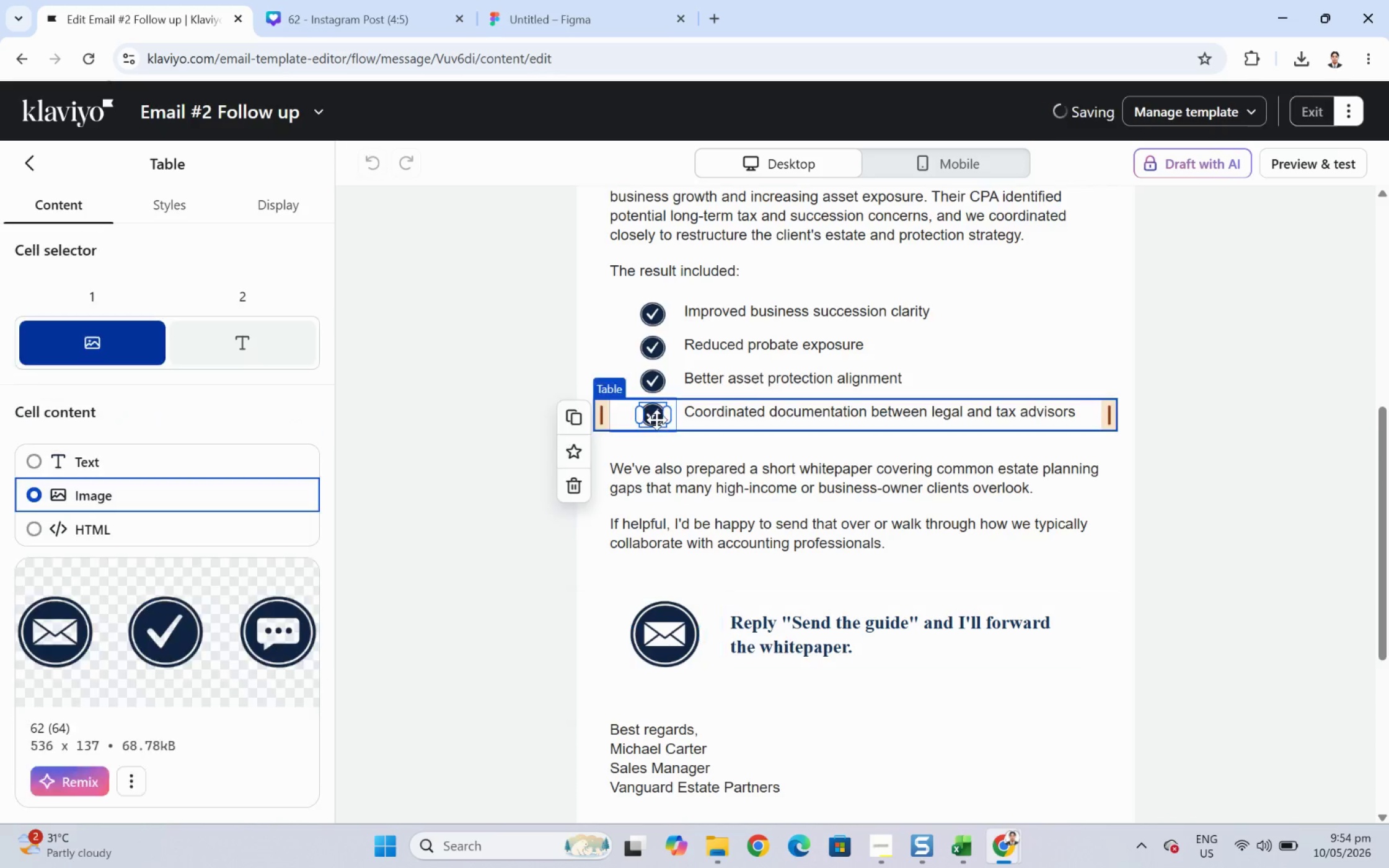 
scroll: coordinate [130, 606], scroll_direction: down, amount: 4.0
 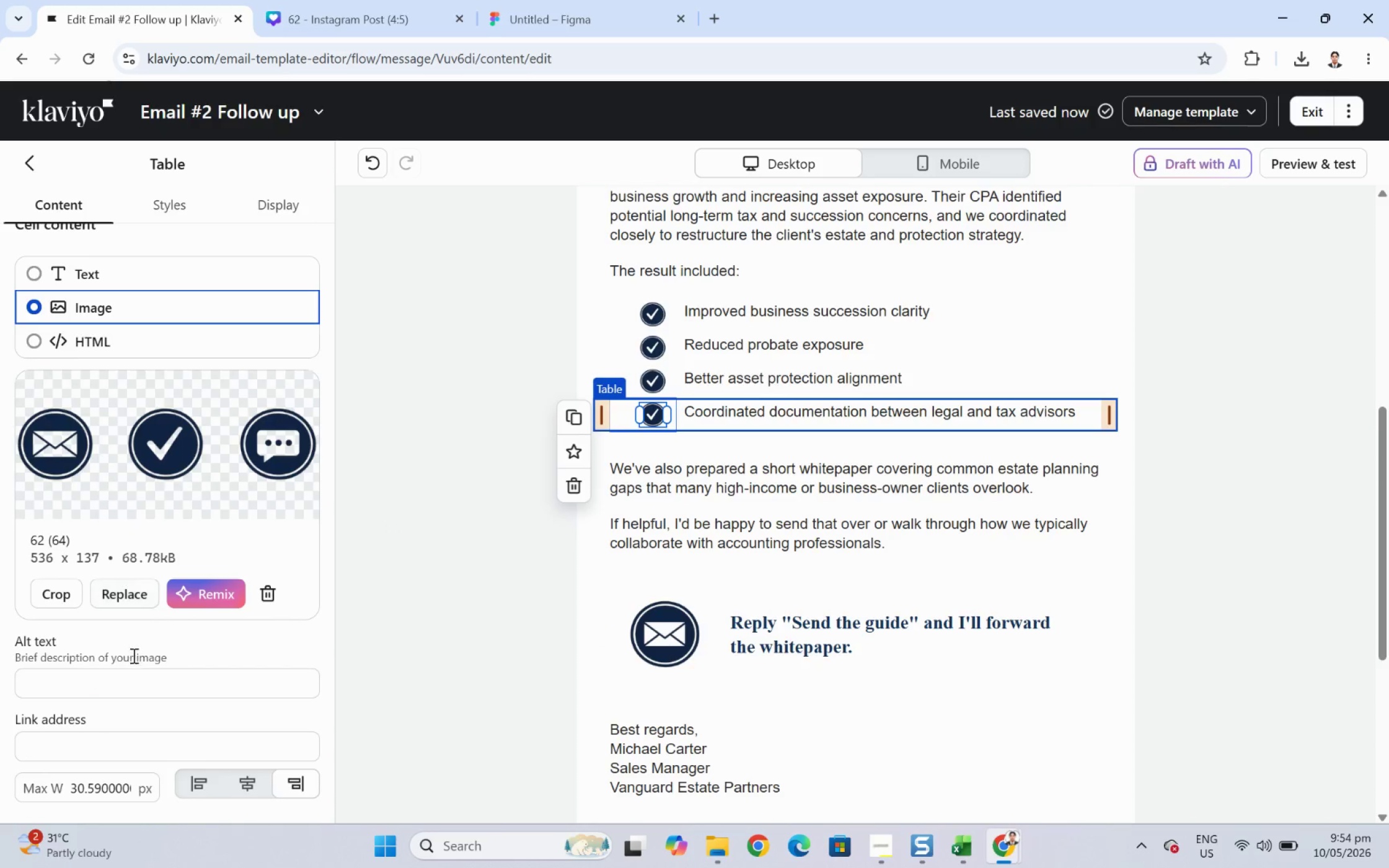 
left_click([138, 694])
 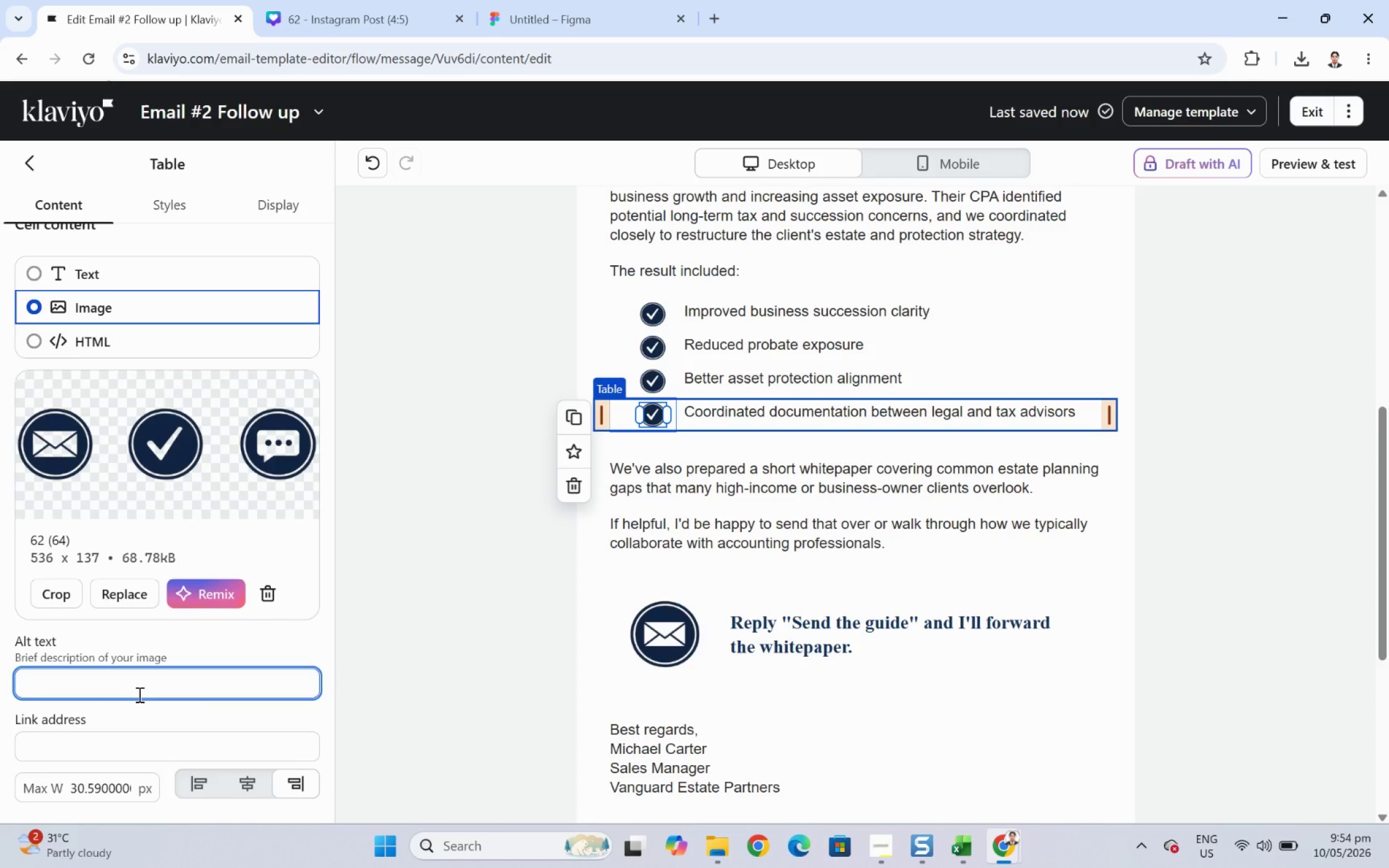 
type(check icon)
 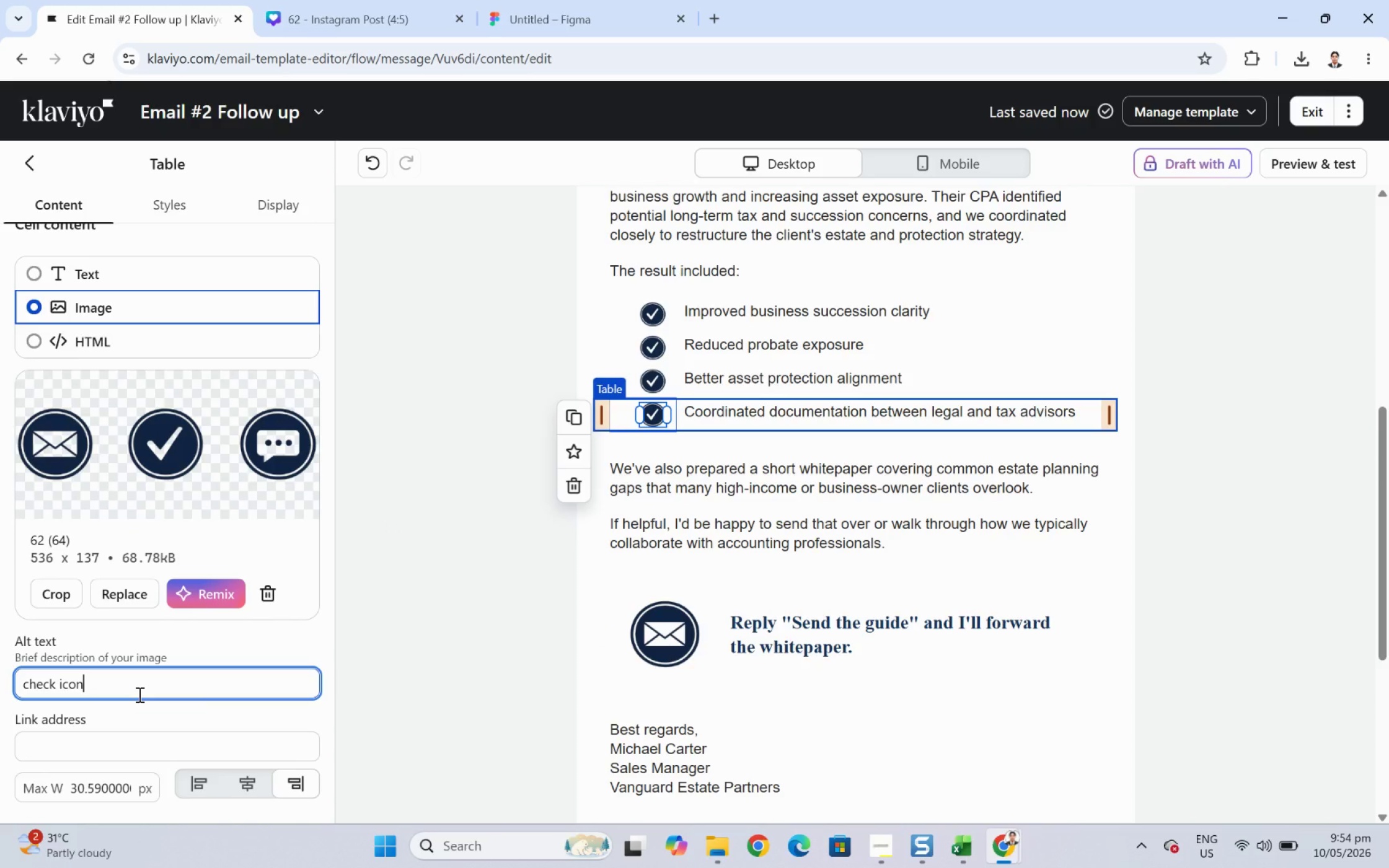 
key(Control+A)
 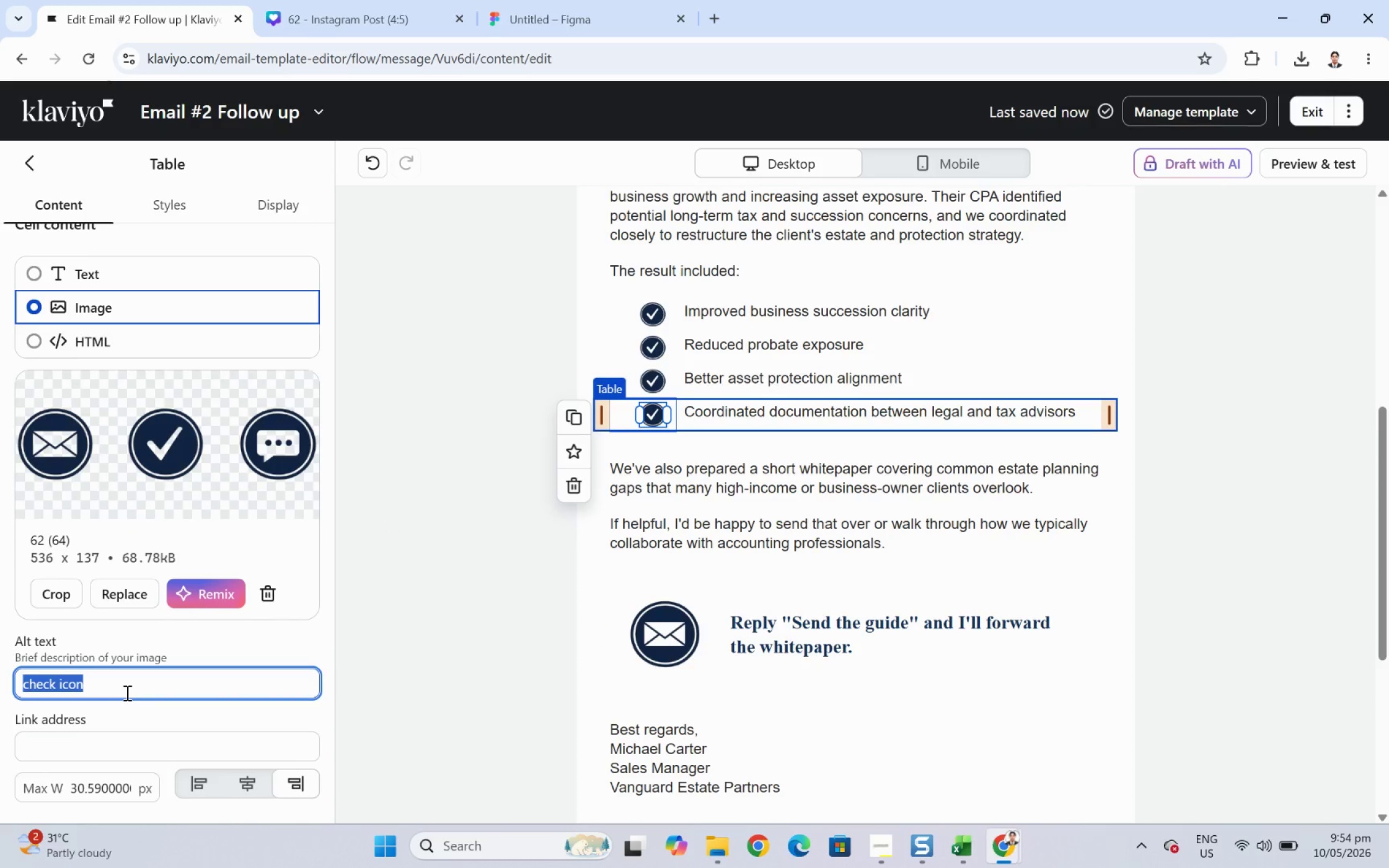 
key(Control+C)
 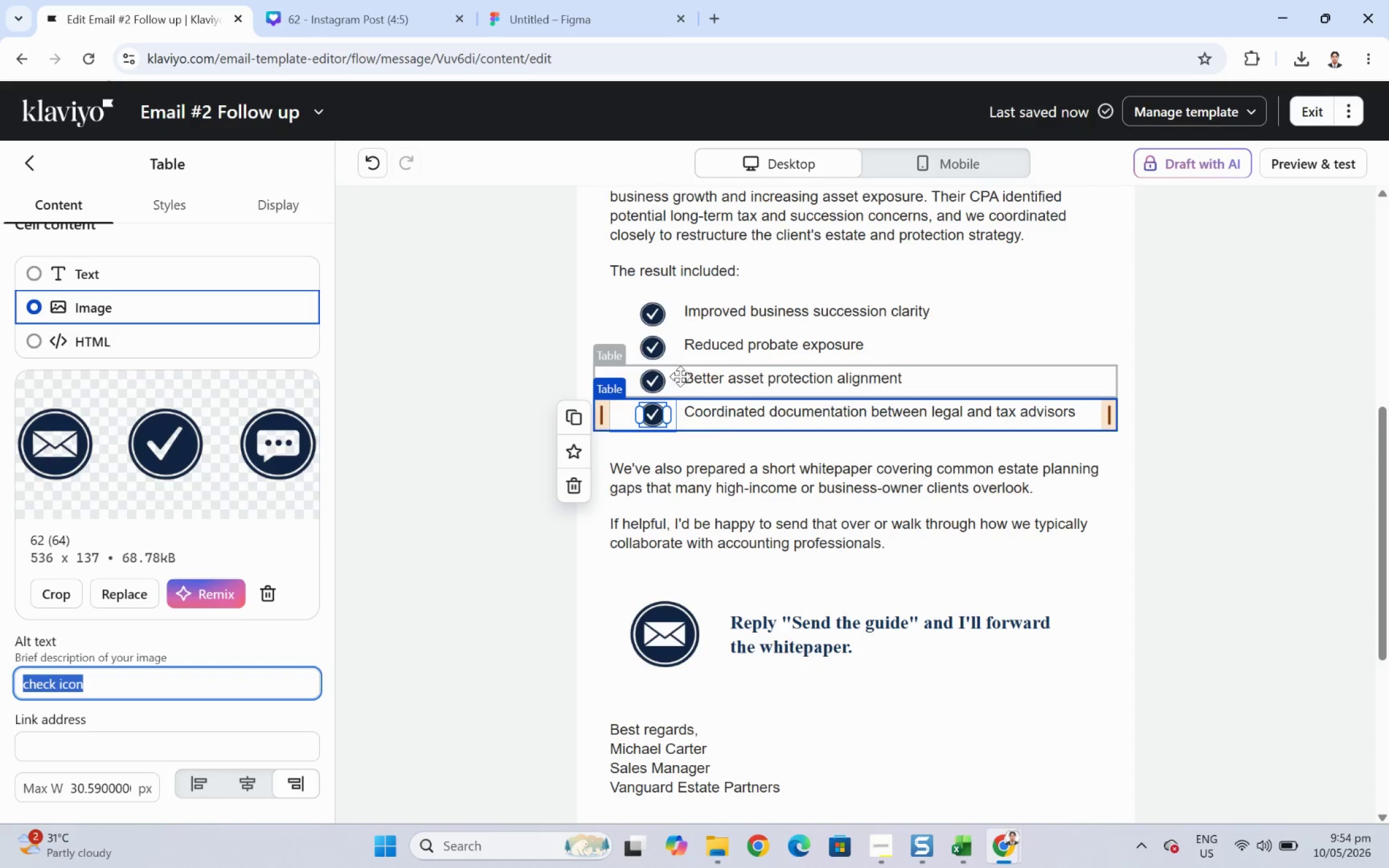 
left_click([659, 375])
 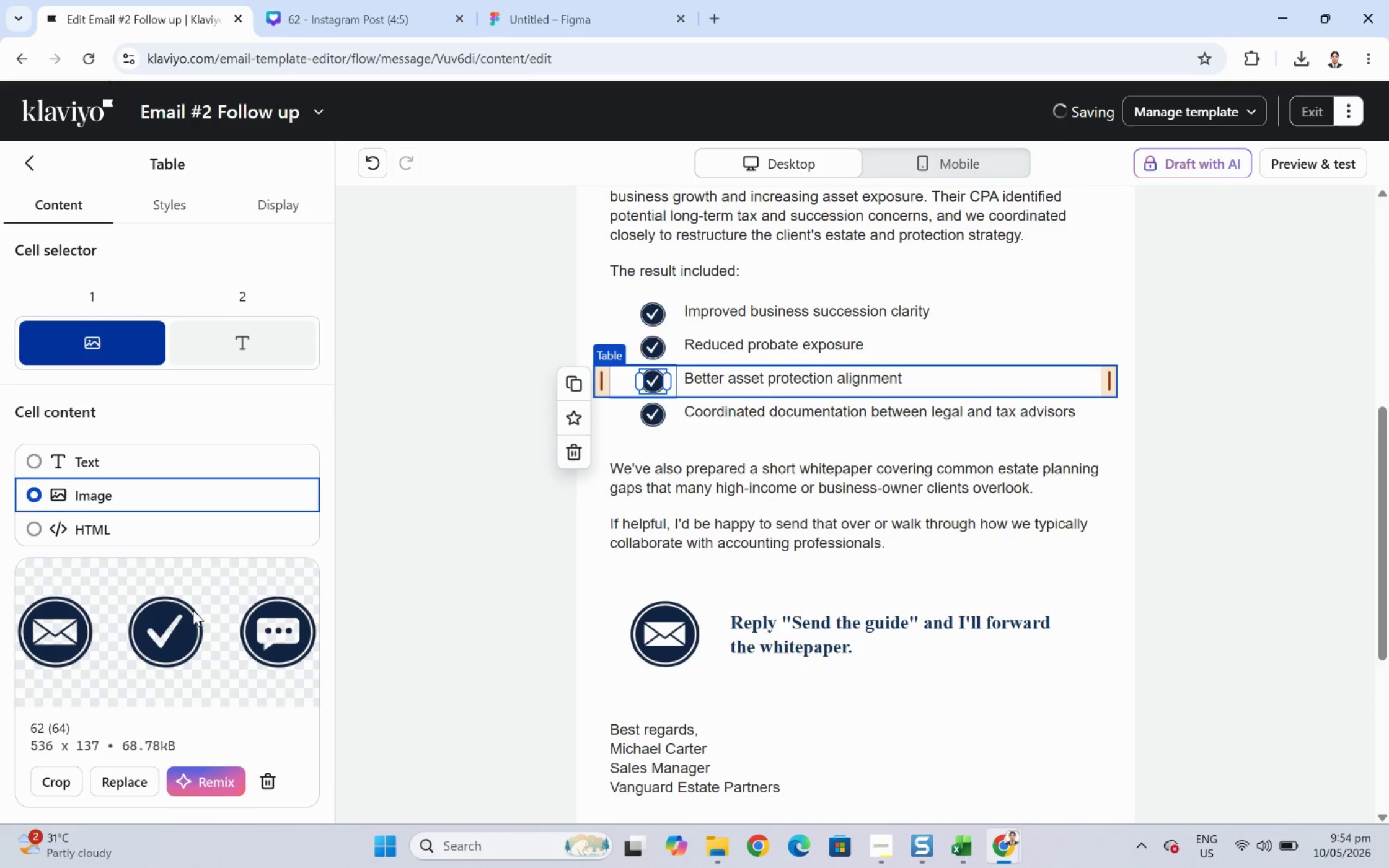 
scroll: coordinate [151, 625], scroll_direction: down, amount: 4.0
 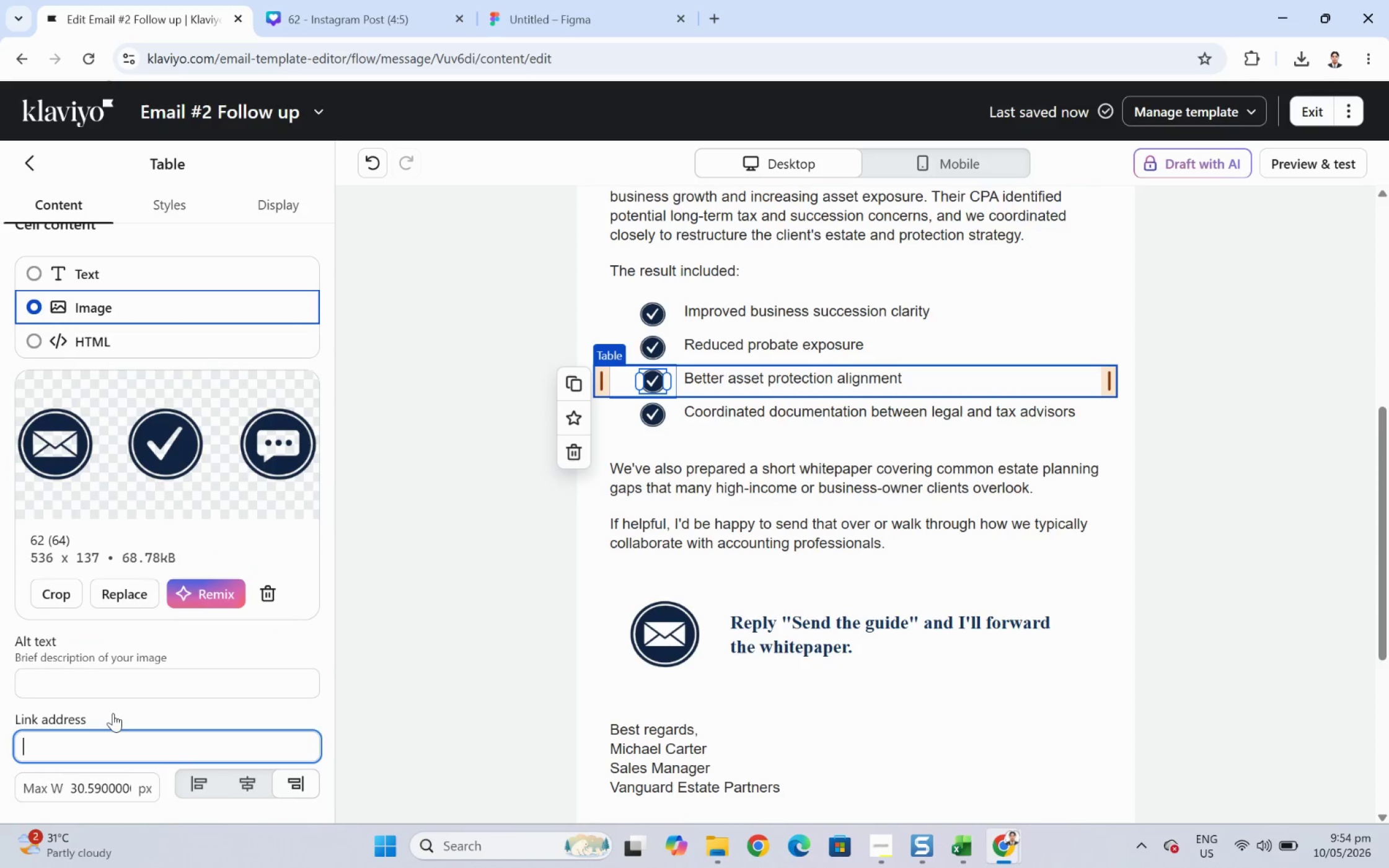 
double_click([113, 680])
 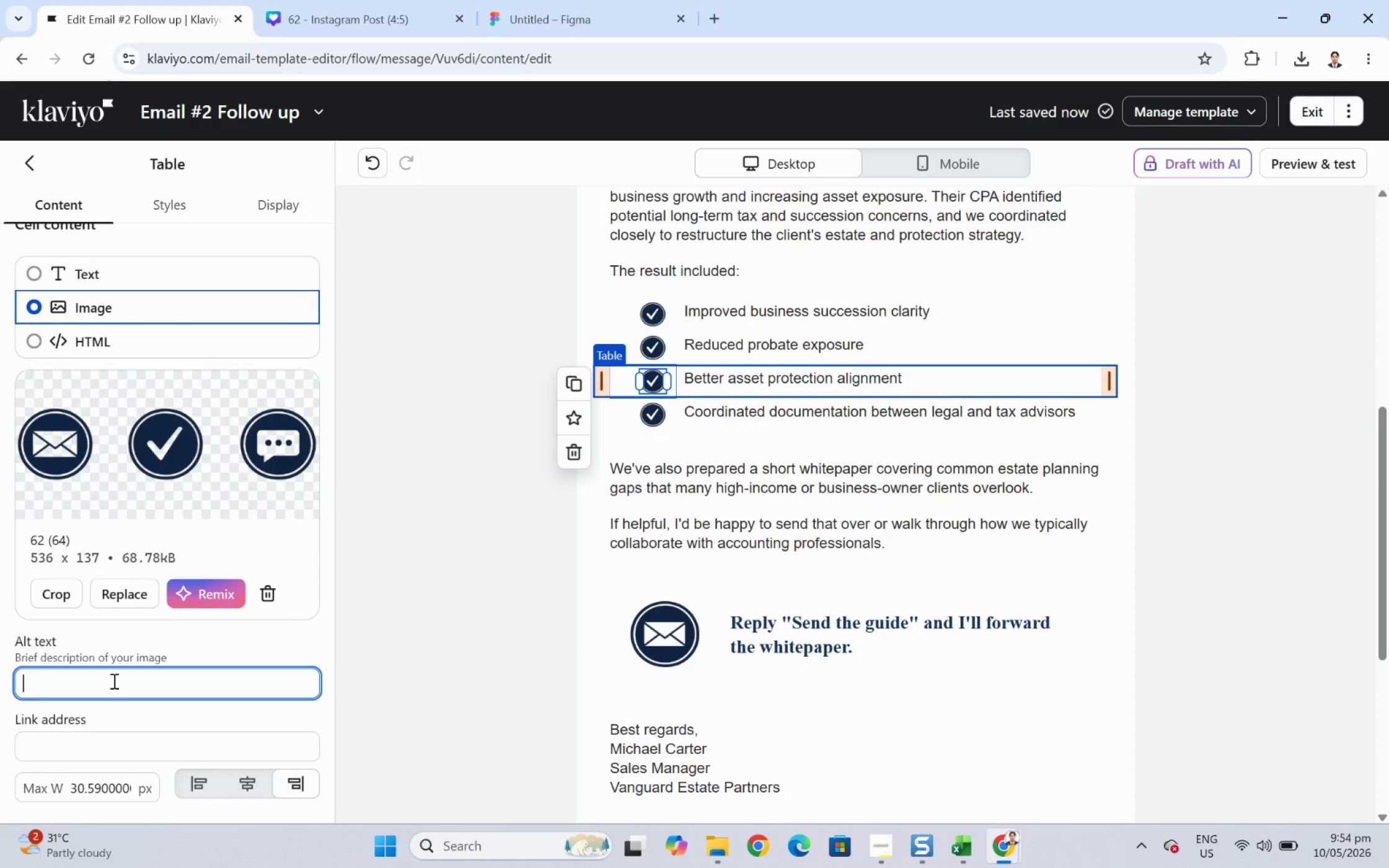 
key(Control+ControlLeft)
 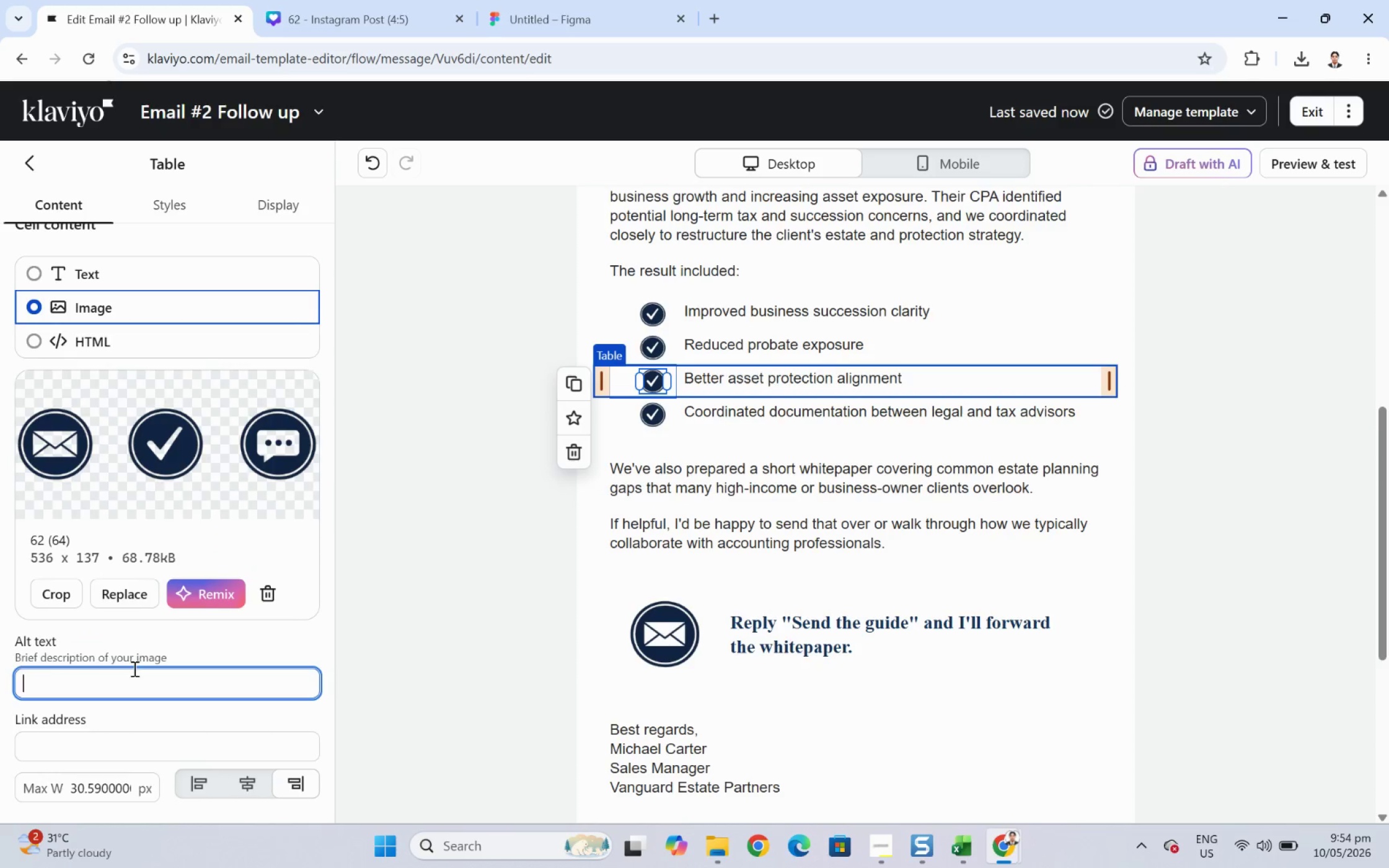 
key(Control+V)
 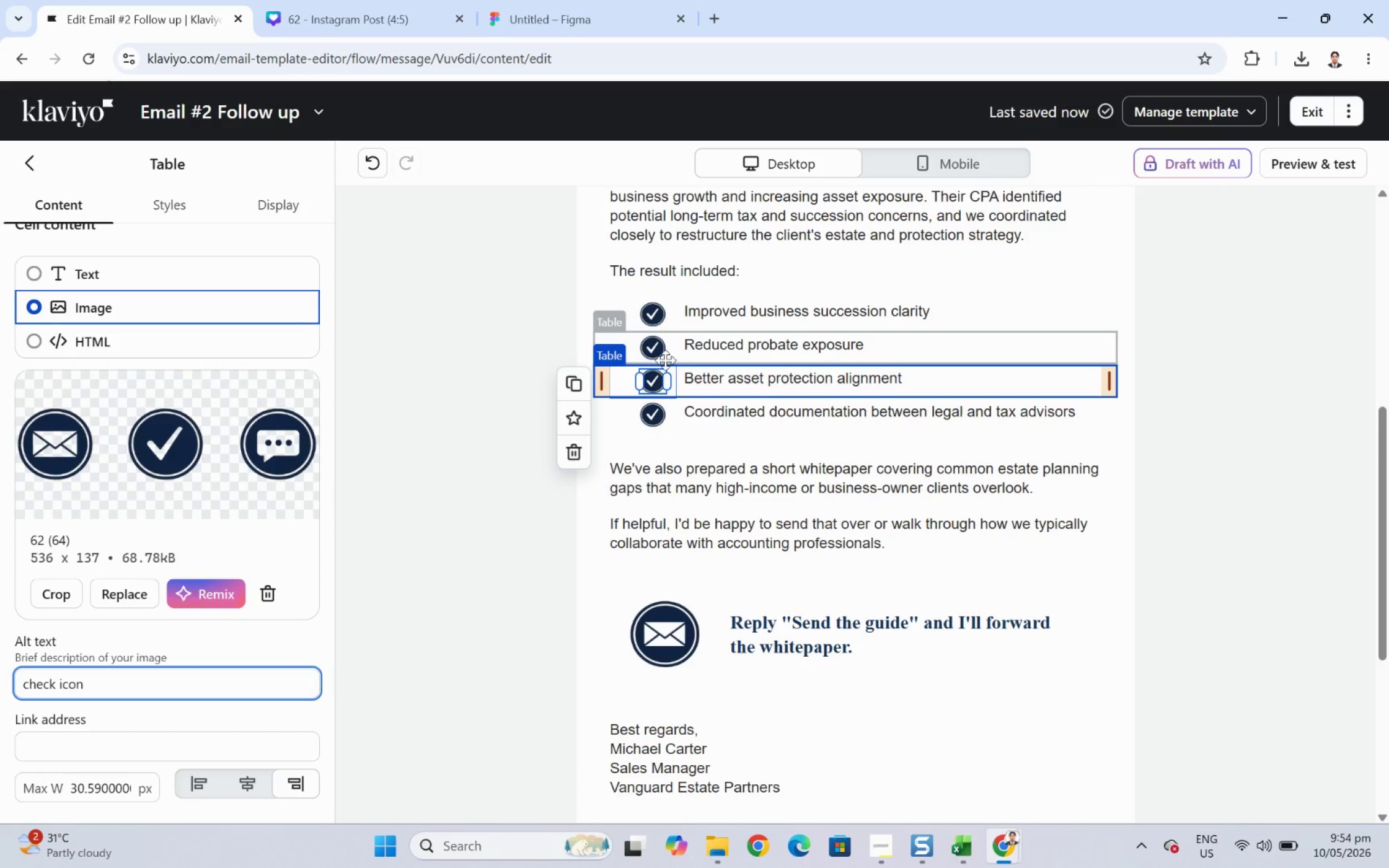 
left_click([661, 349])
 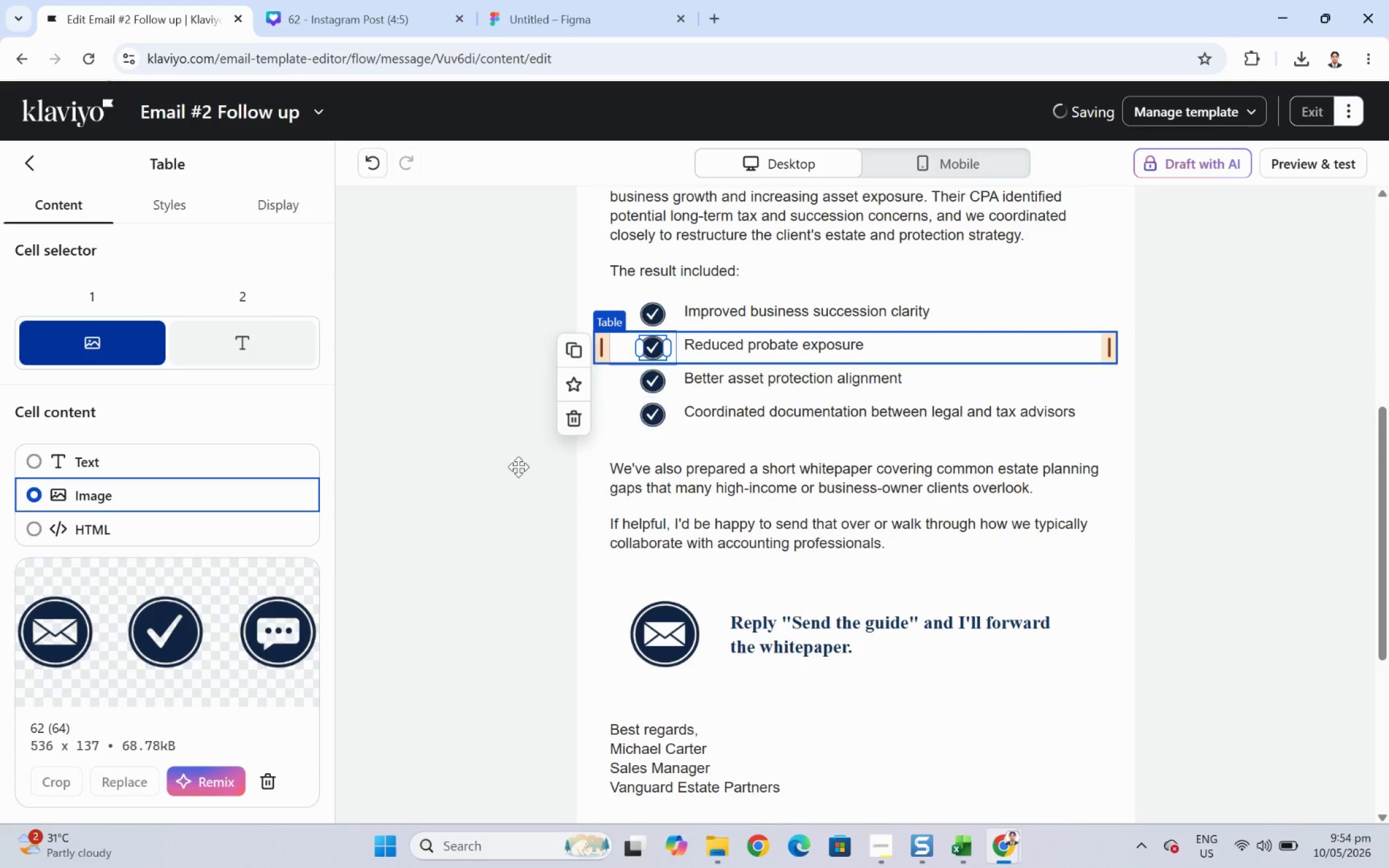 
scroll: coordinate [202, 646], scroll_direction: down, amount: 4.0
 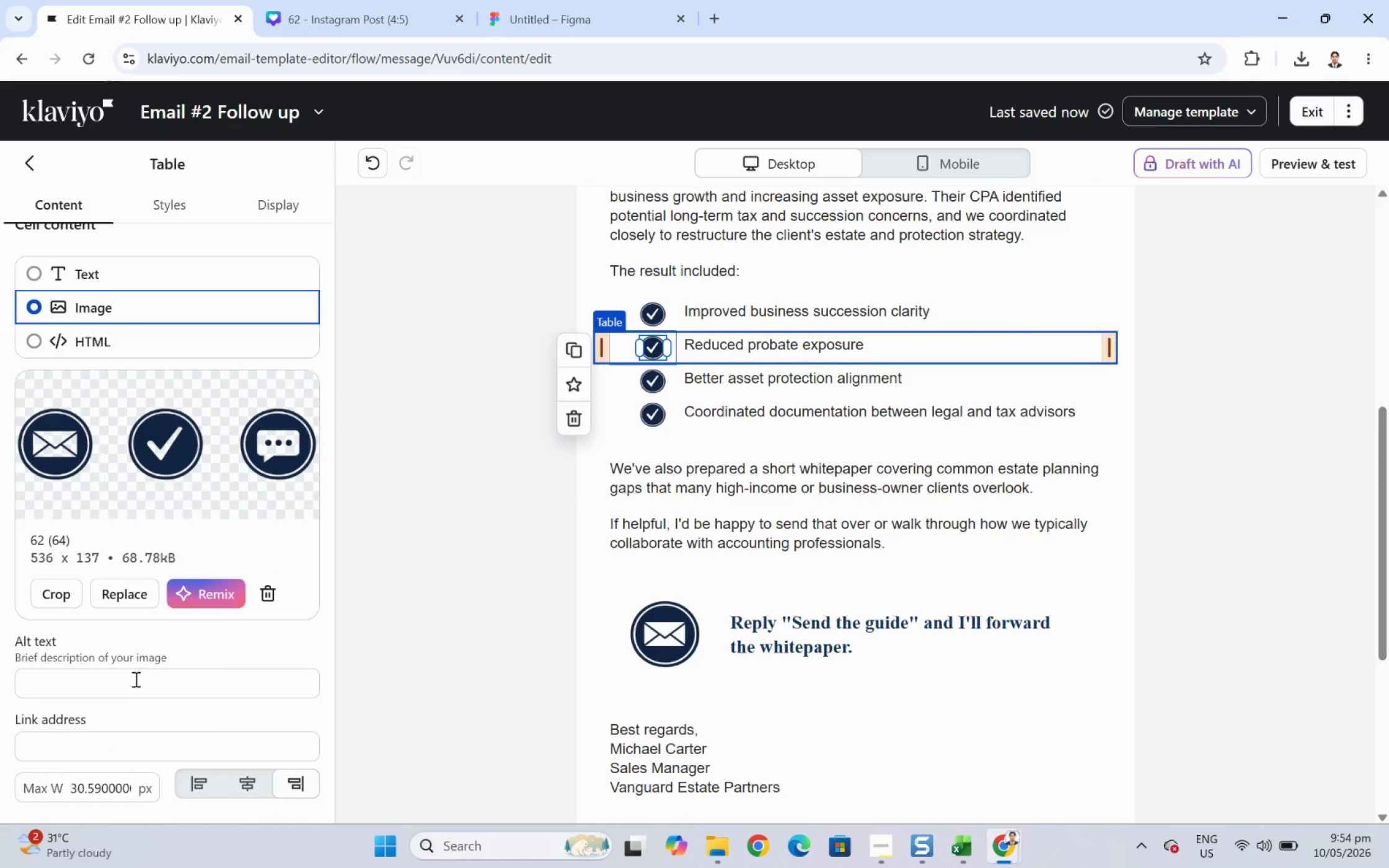 
left_click([131, 693])
 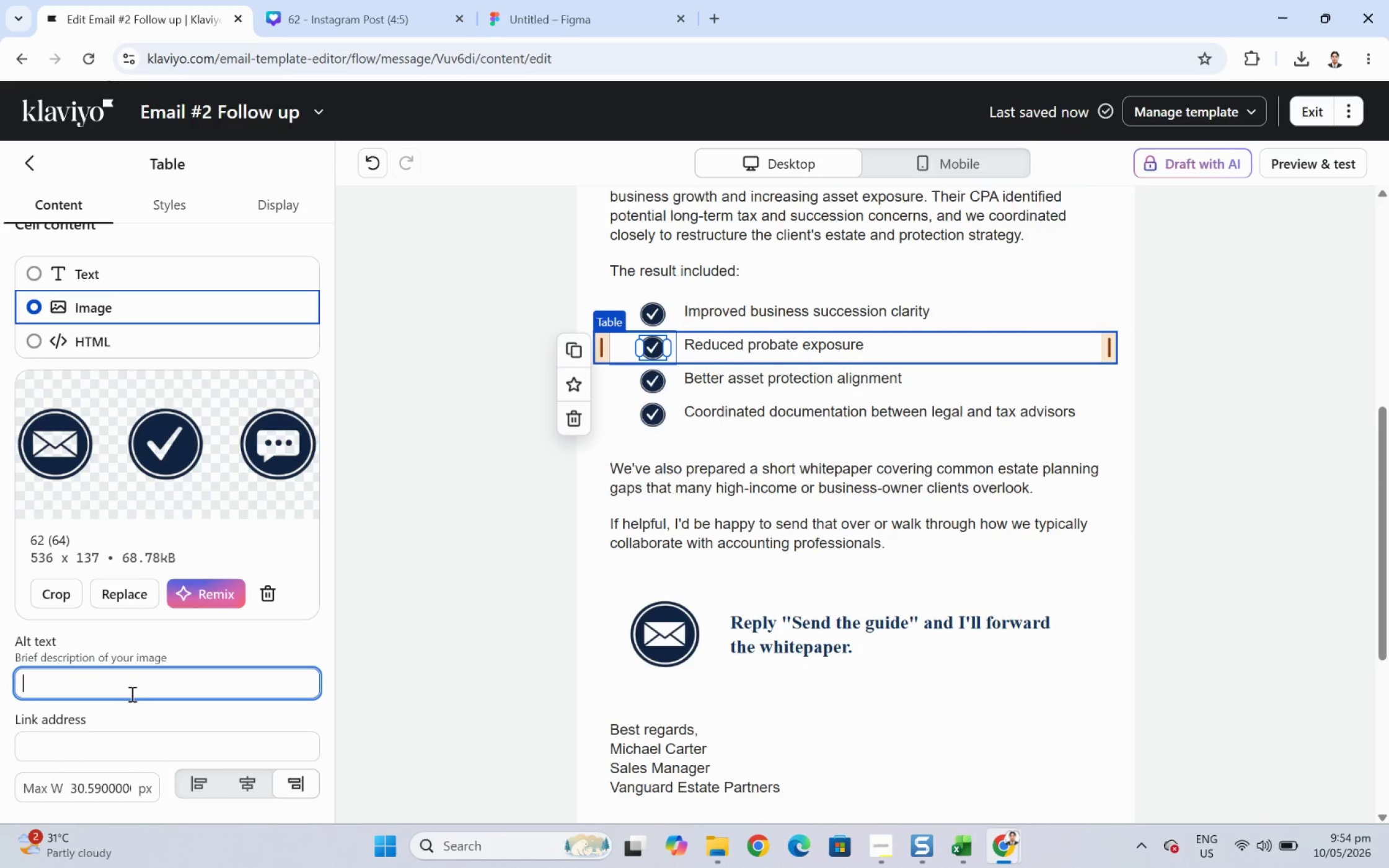 
key(Control+V)
 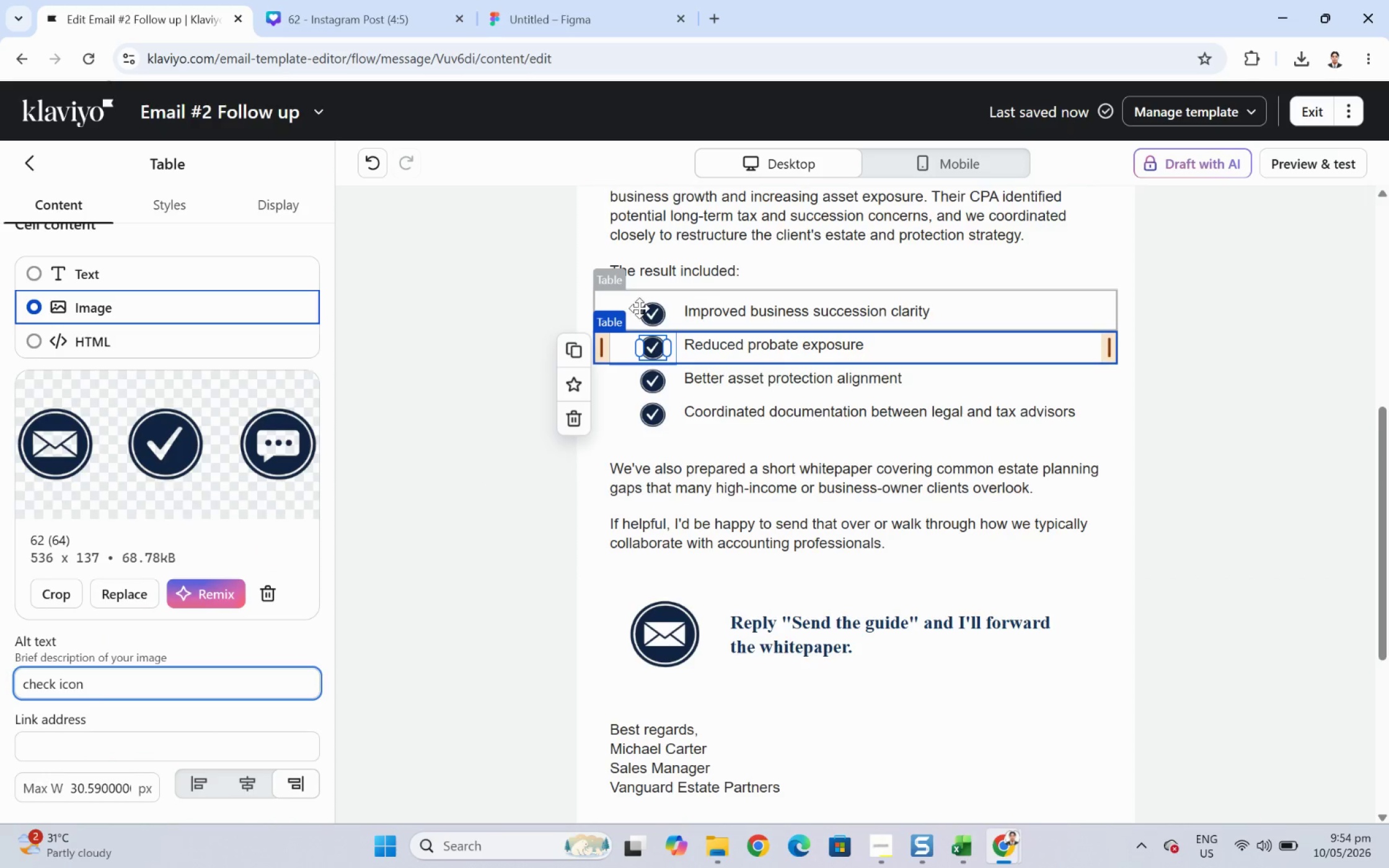 
left_click([655, 317])
 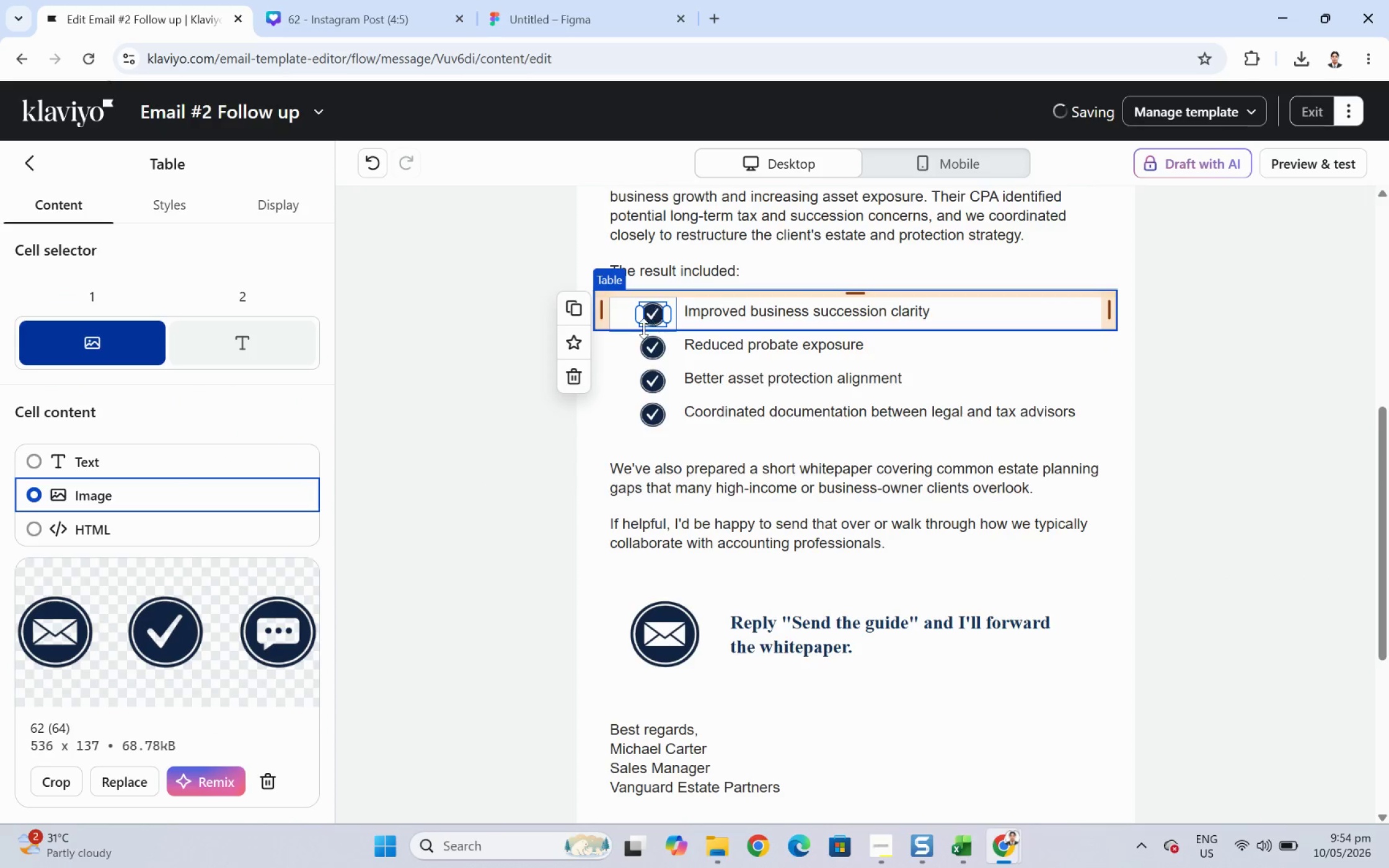 
scroll: coordinate [152, 636], scroll_direction: down, amount: 5.0
 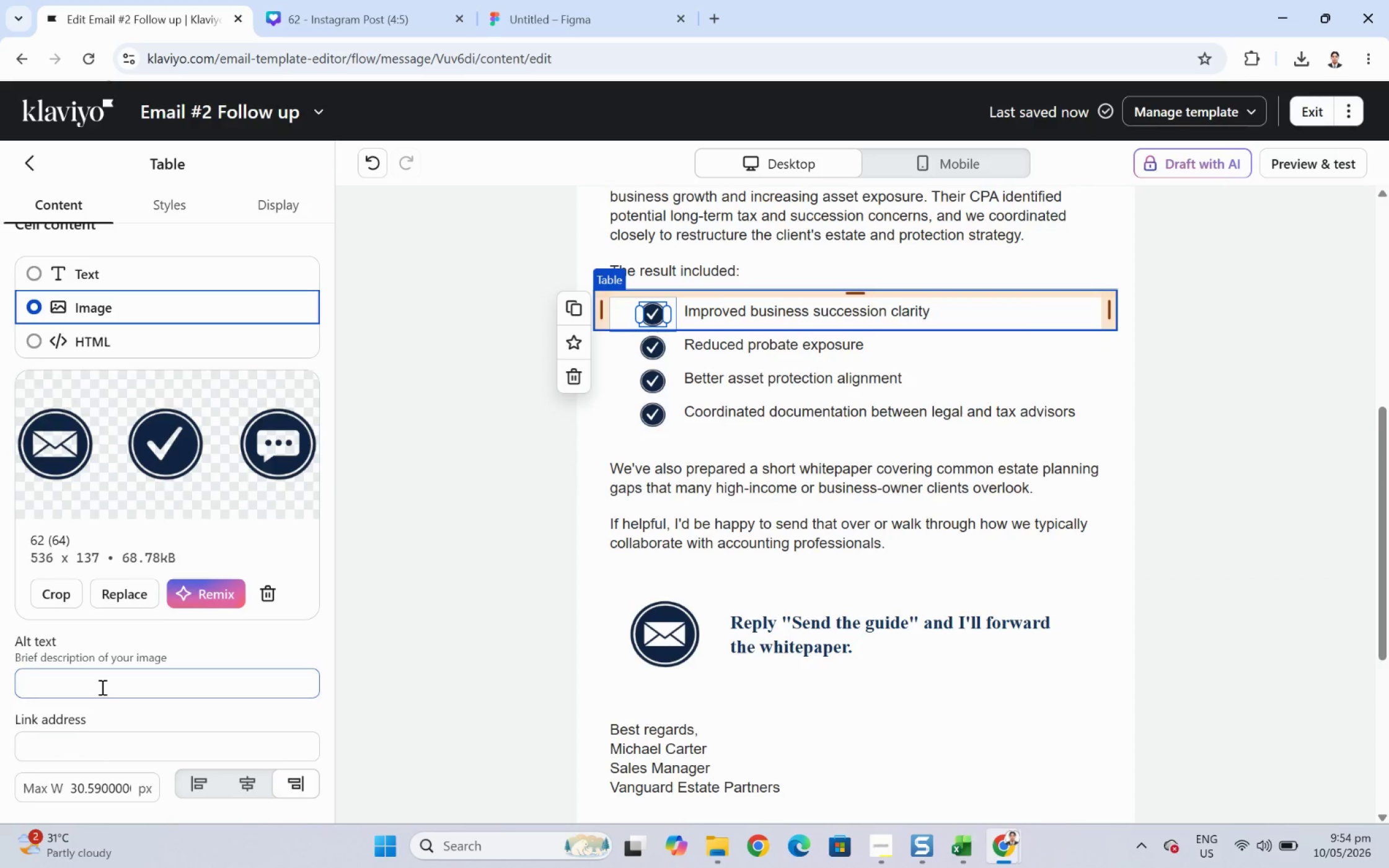 
left_click([101, 686])
 